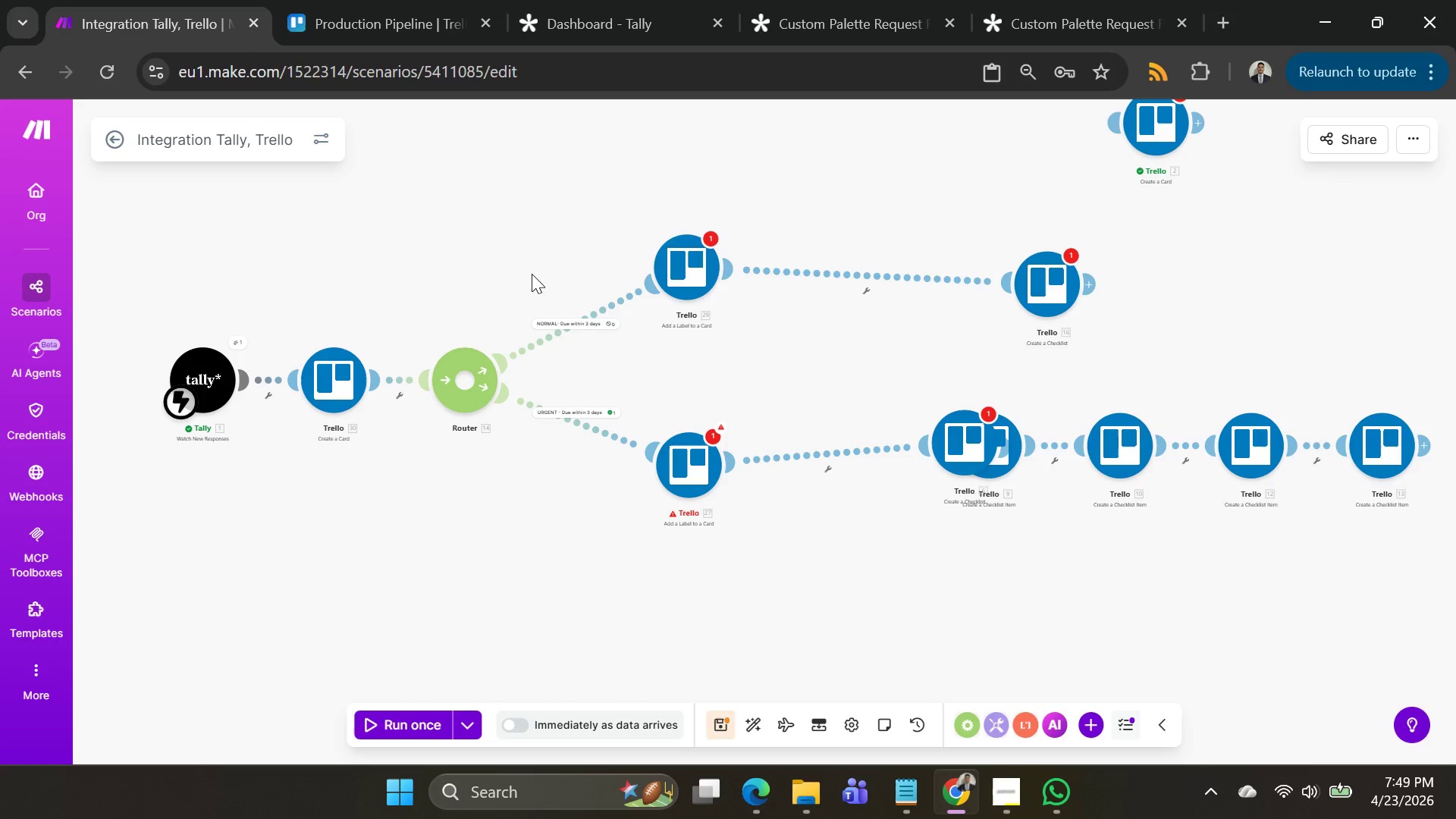 
left_click_drag(start_coordinate=[538, 270], to_coordinate=[510, 278])
 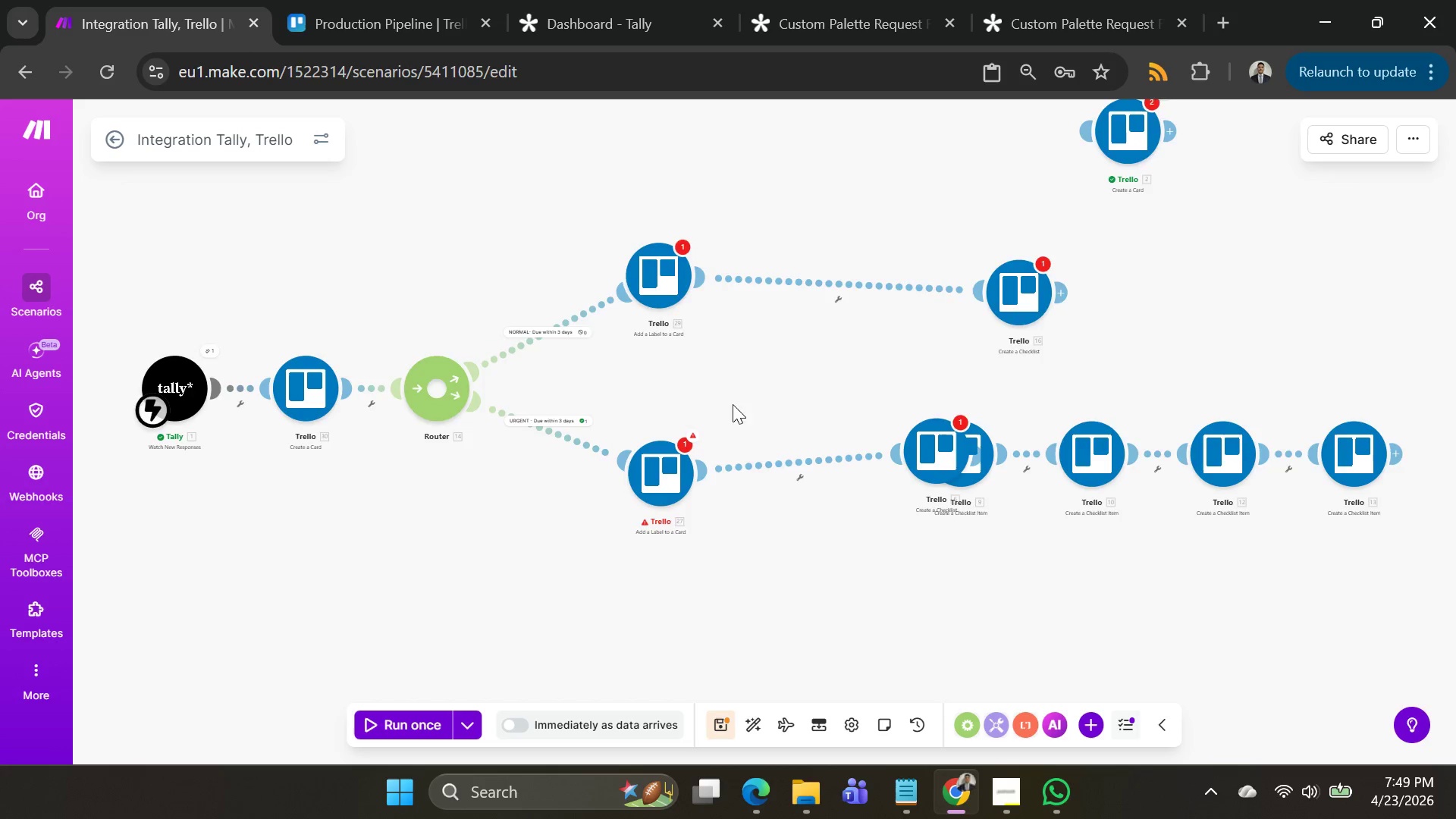 
left_click_drag(start_coordinate=[733, 404], to_coordinate=[802, 375])
 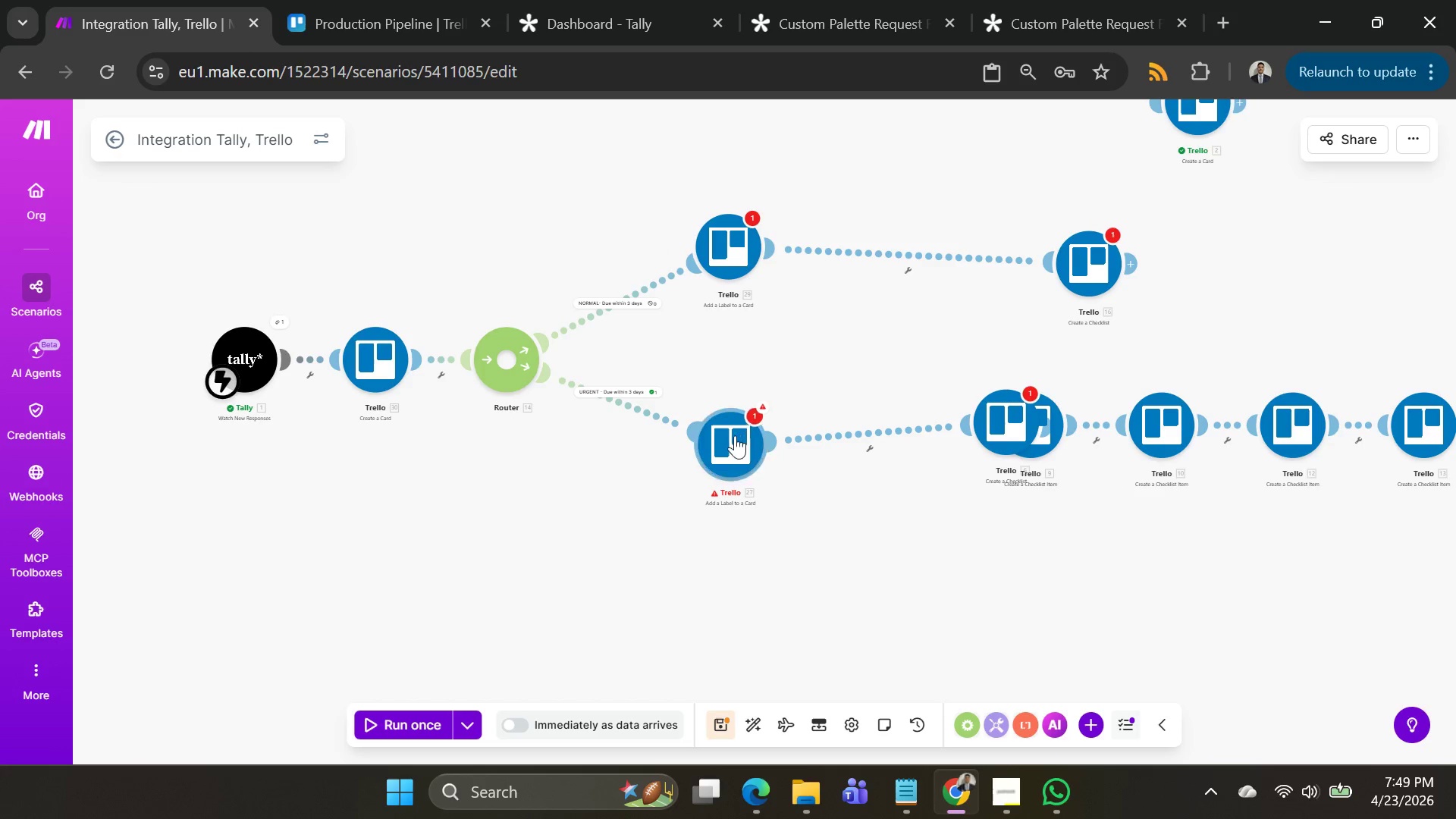 
left_click([735, 435])
 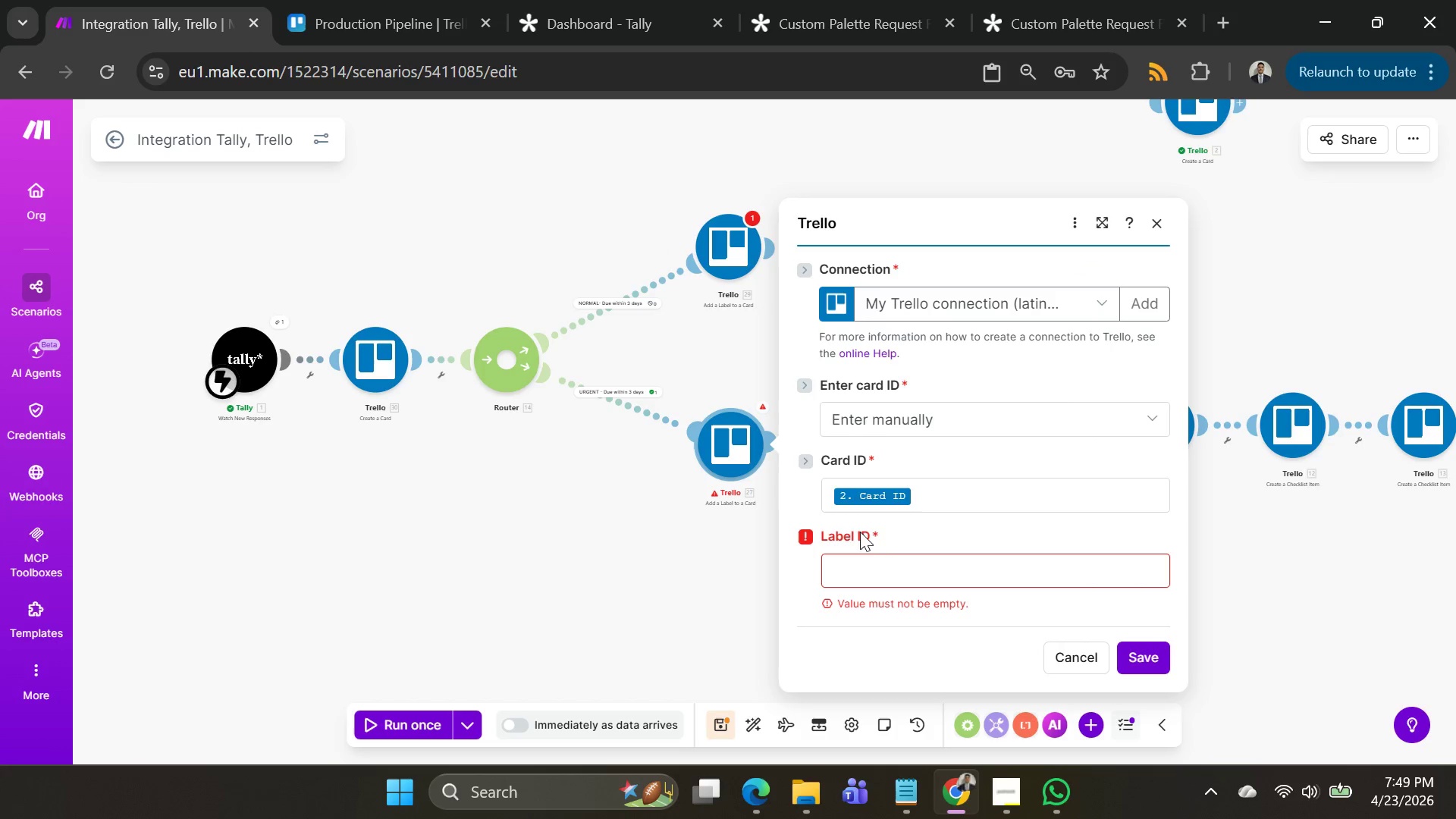 
left_click([858, 573])
 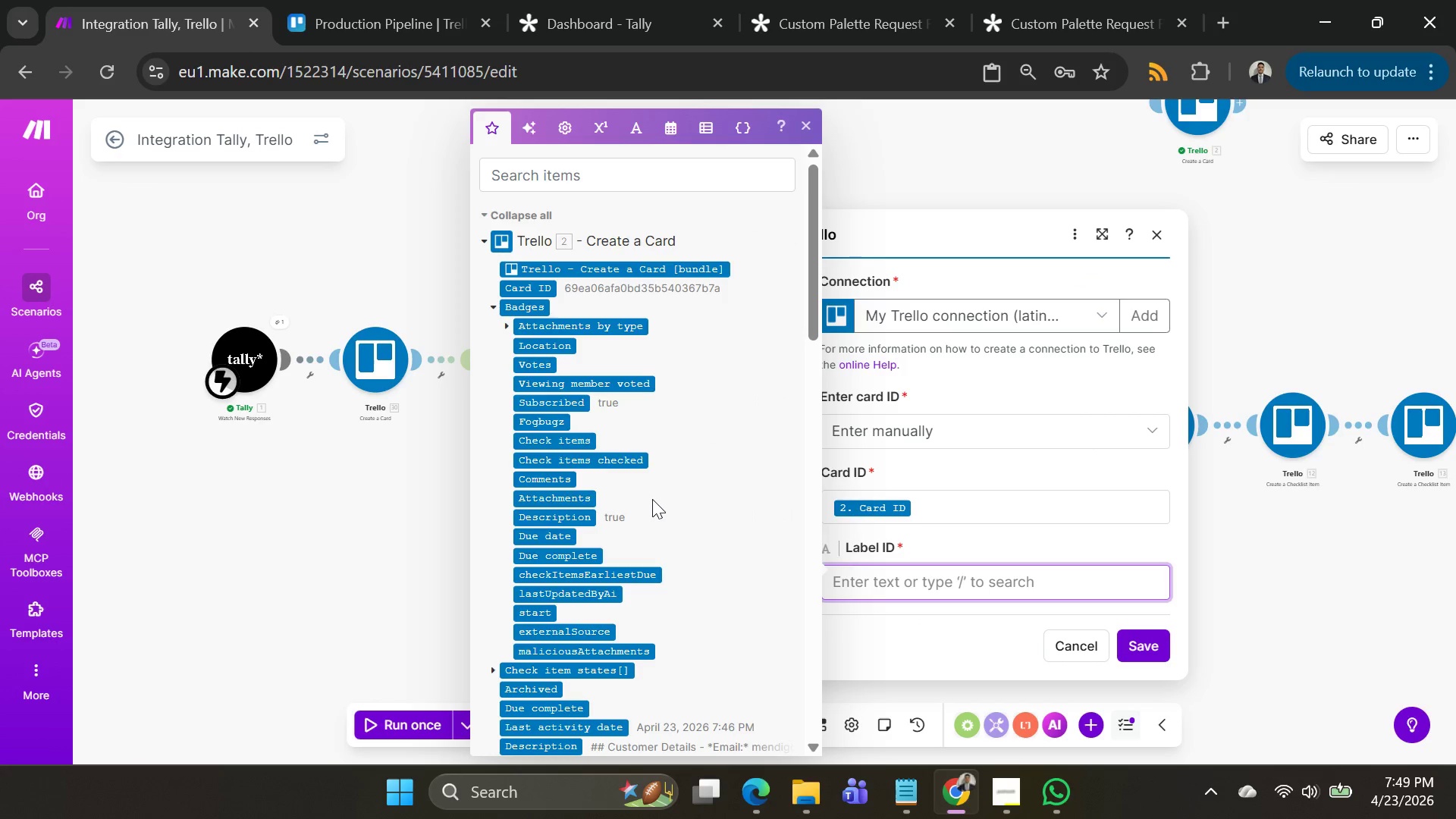 
scroll: coordinate [566, 483], scroll_direction: down, amount: 5.0
 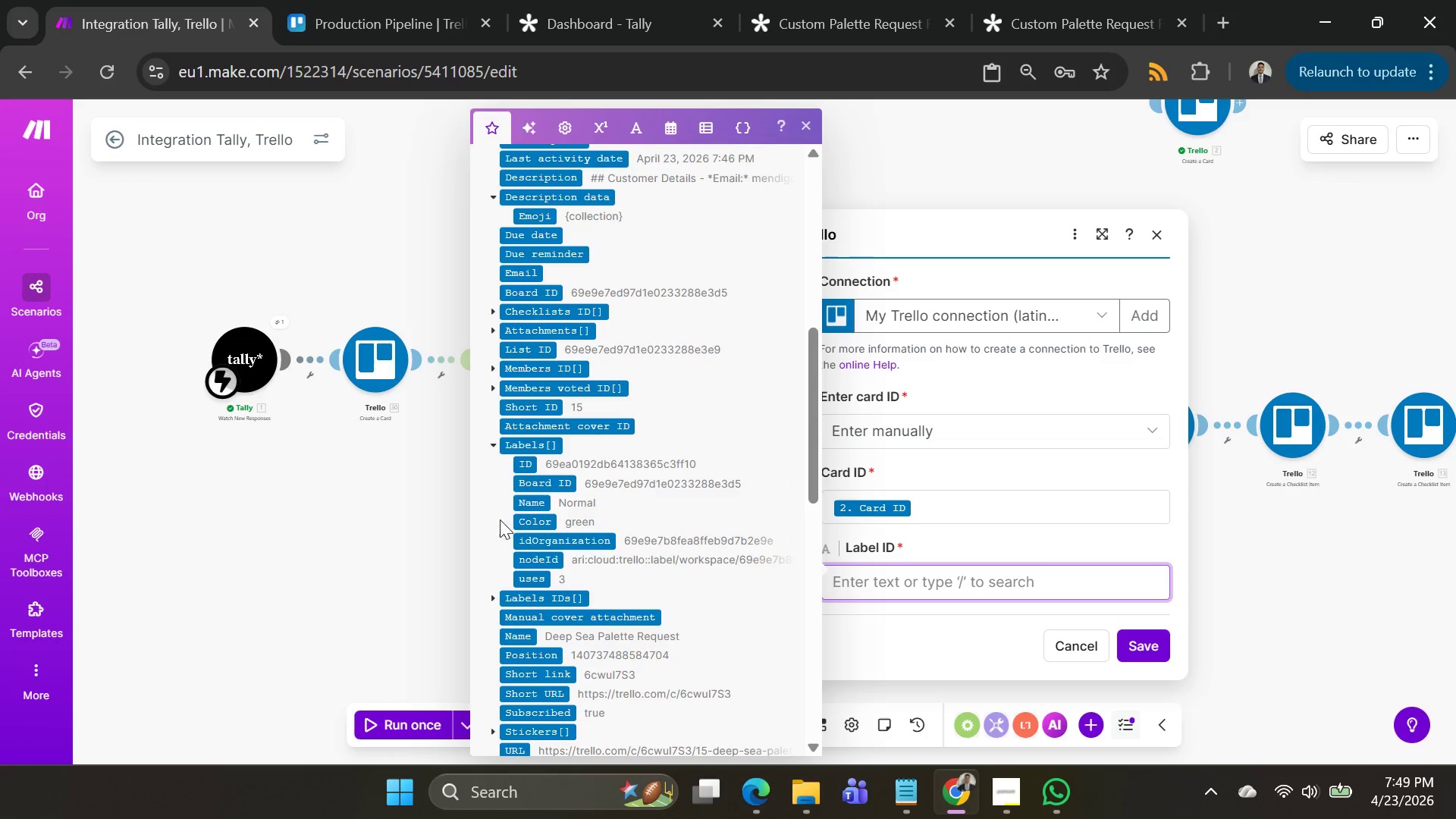 
left_click([502, 450])
 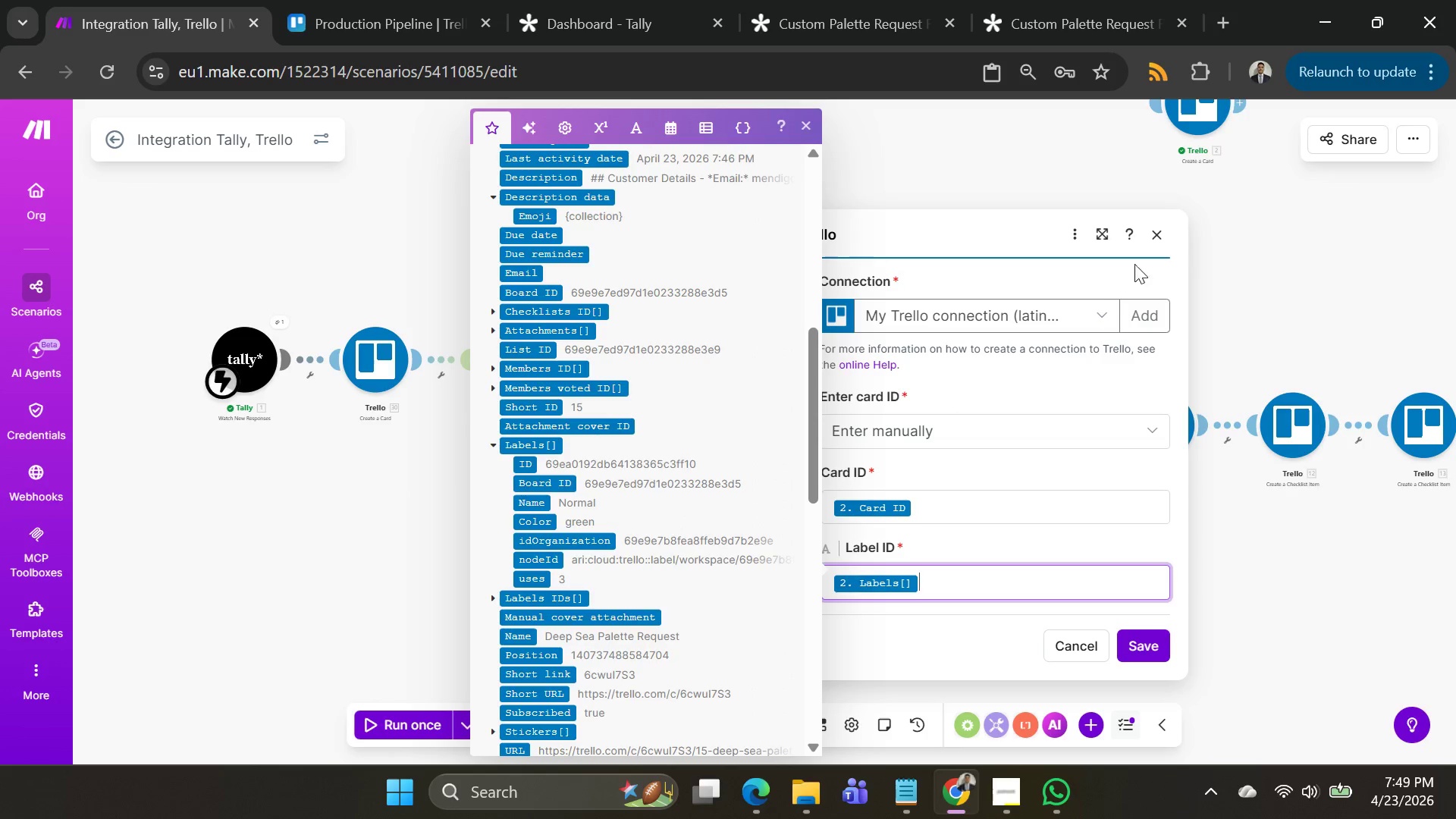 
left_click([1154, 240])
 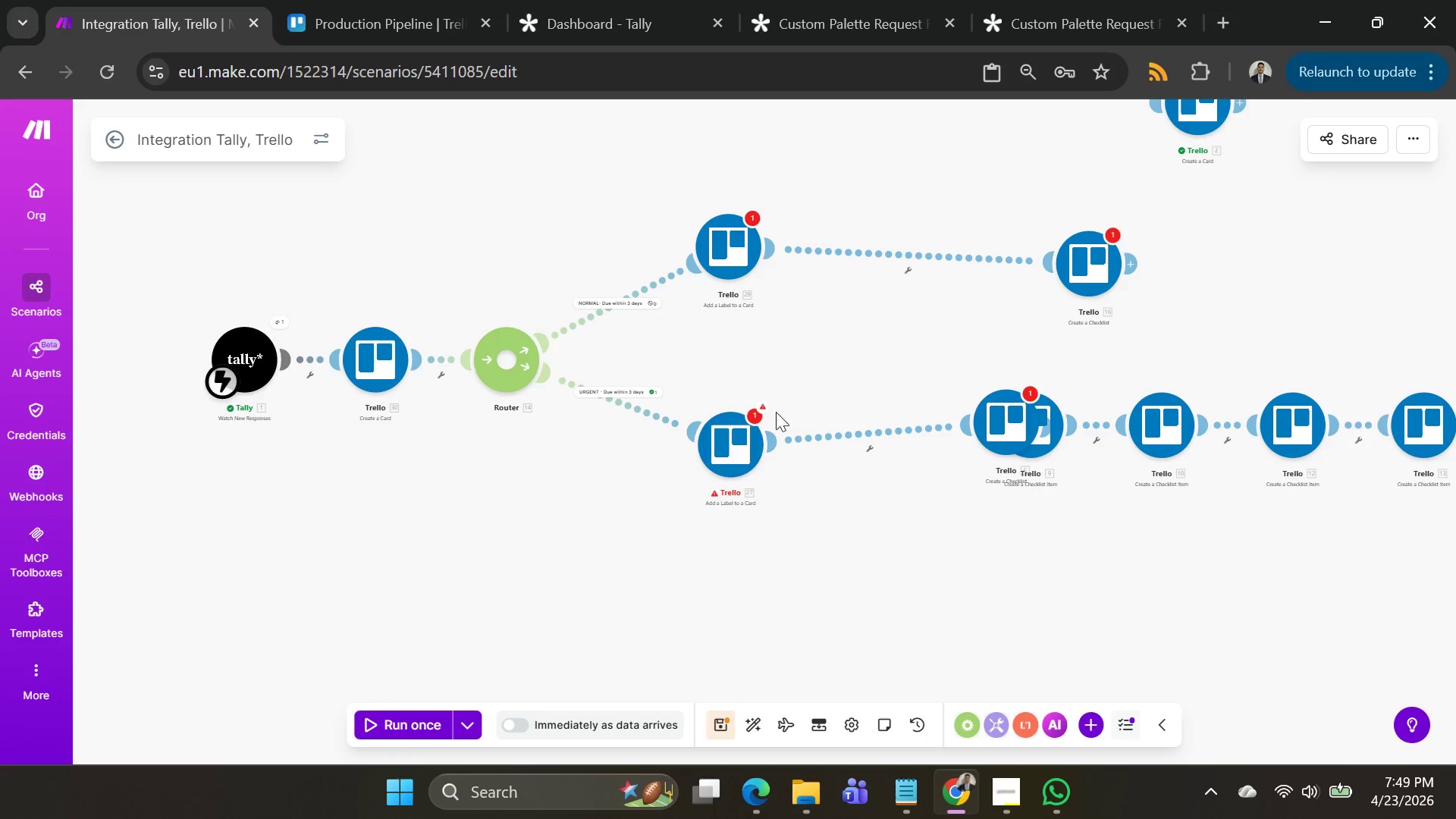 
right_click([732, 438])
 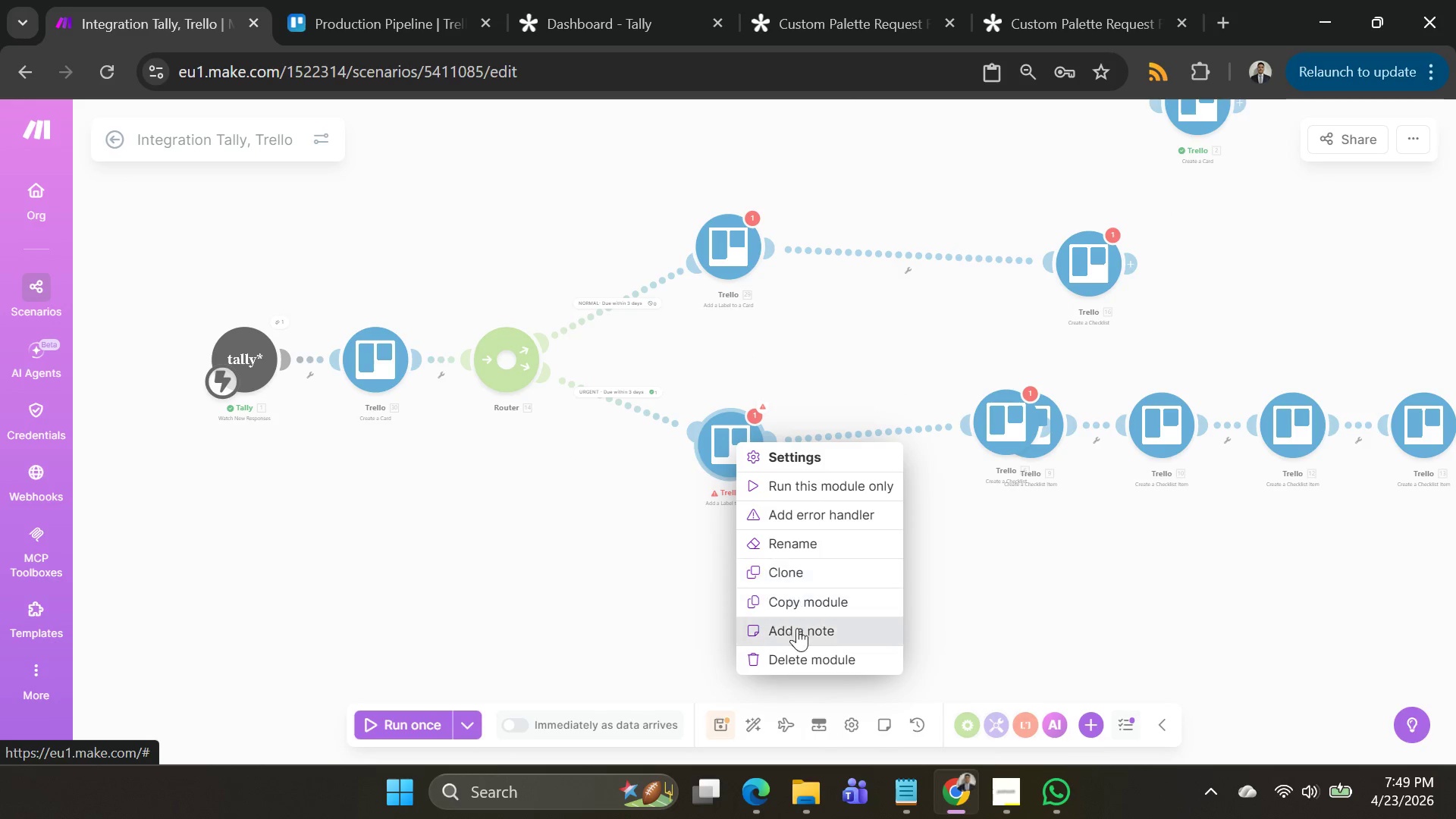 
left_click([796, 656])
 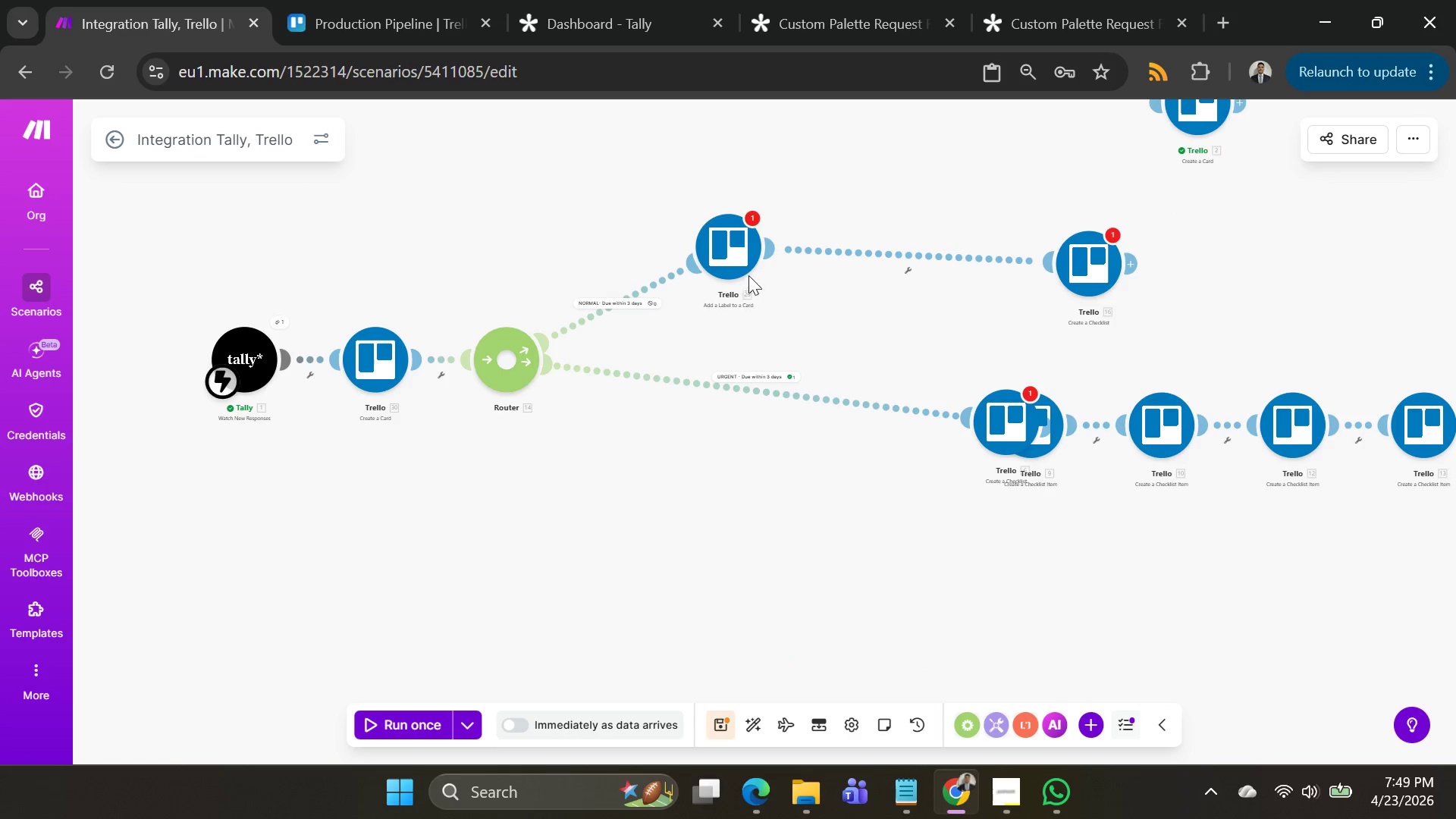 
right_click([748, 271])
 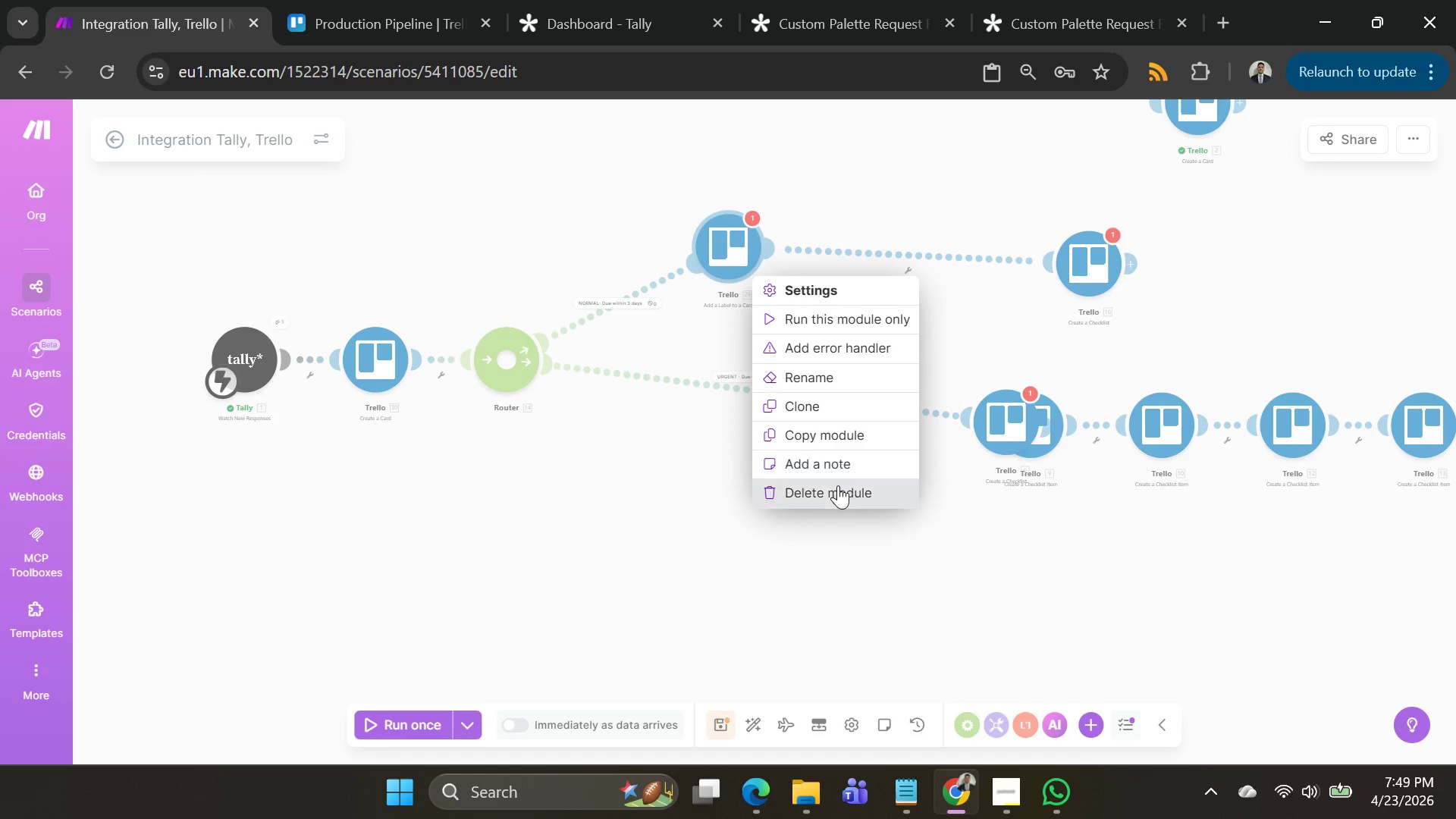 
left_click([838, 491])
 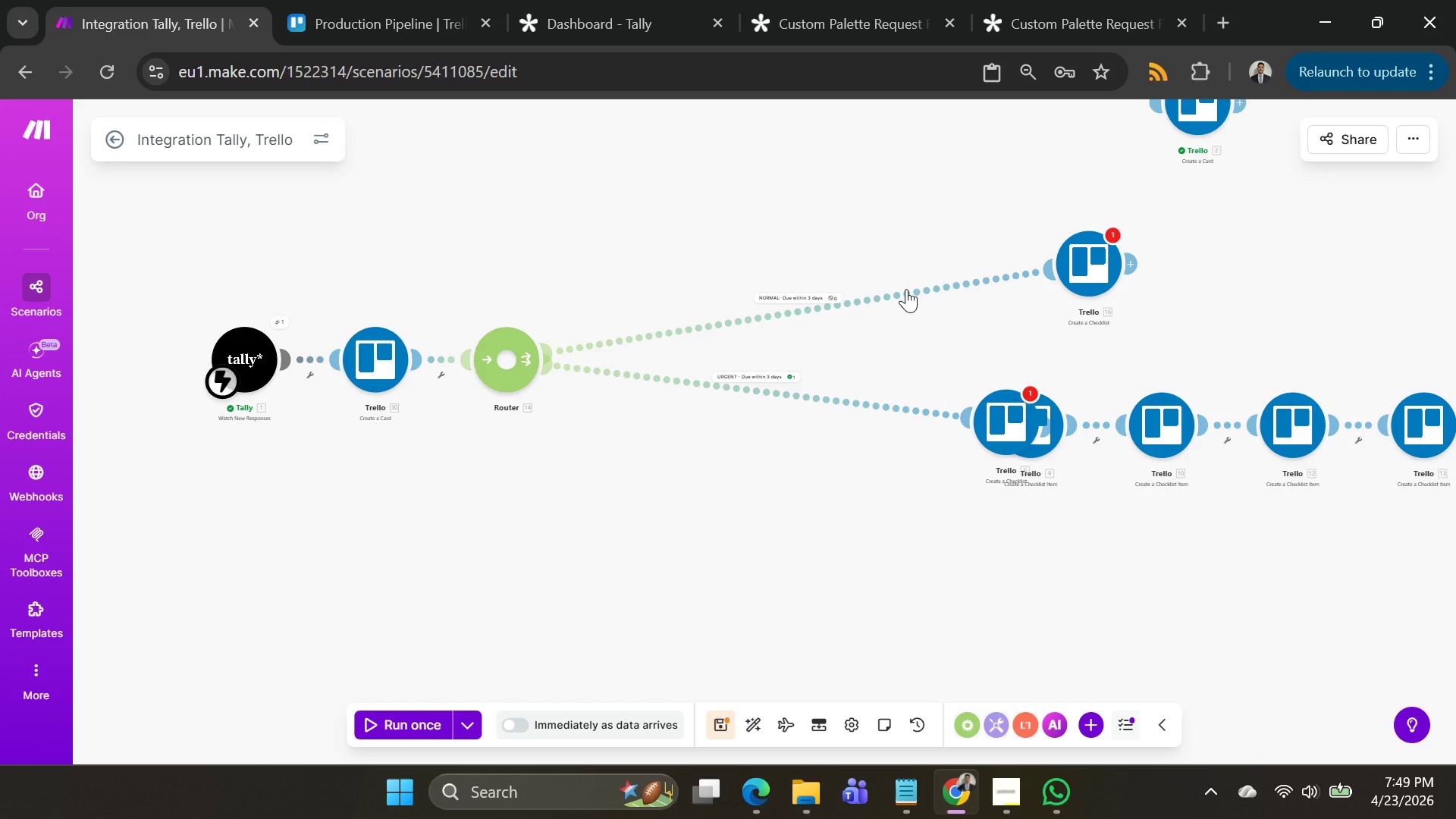 
right_click([906, 289])
 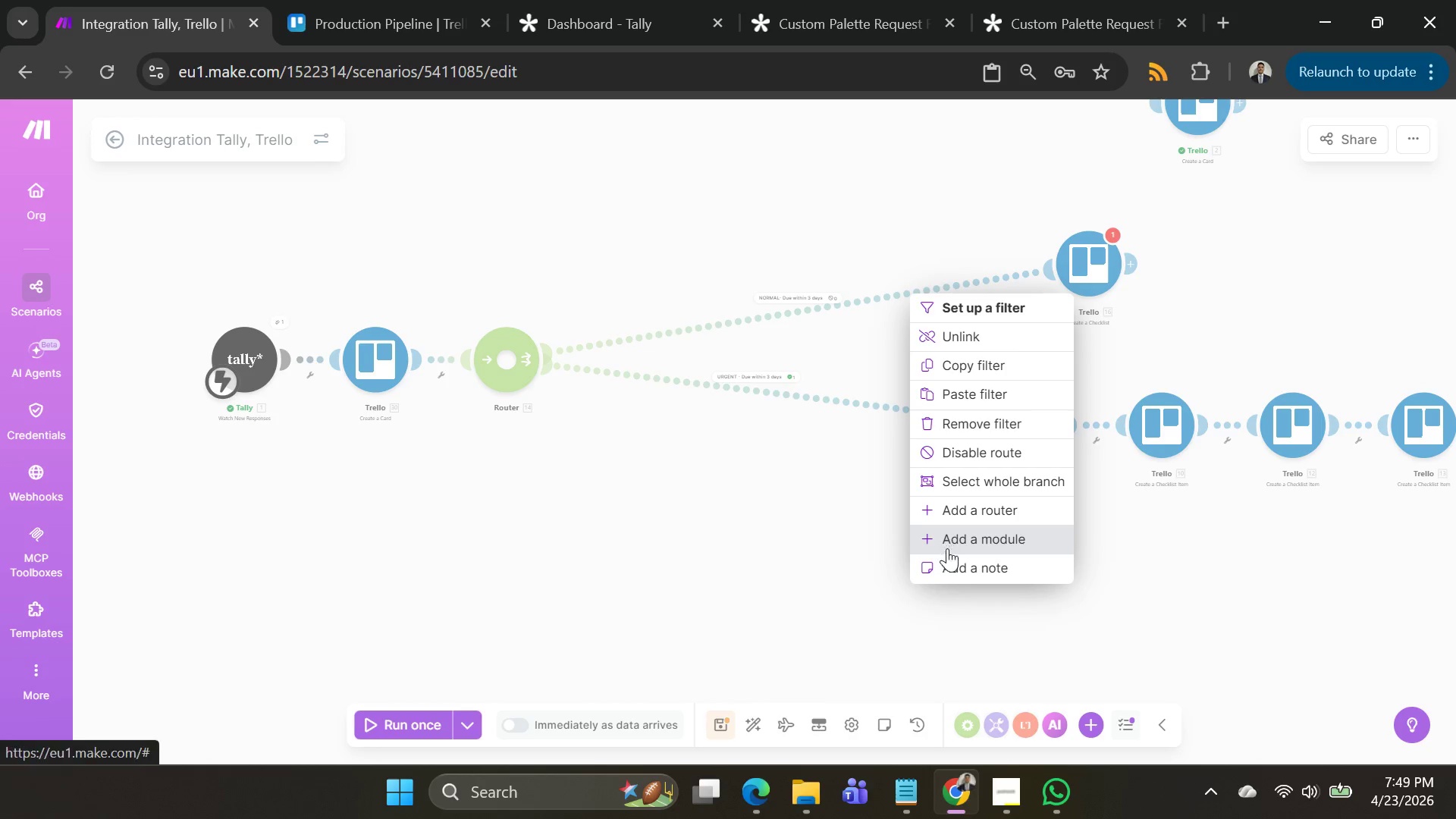 
left_click([951, 541])
 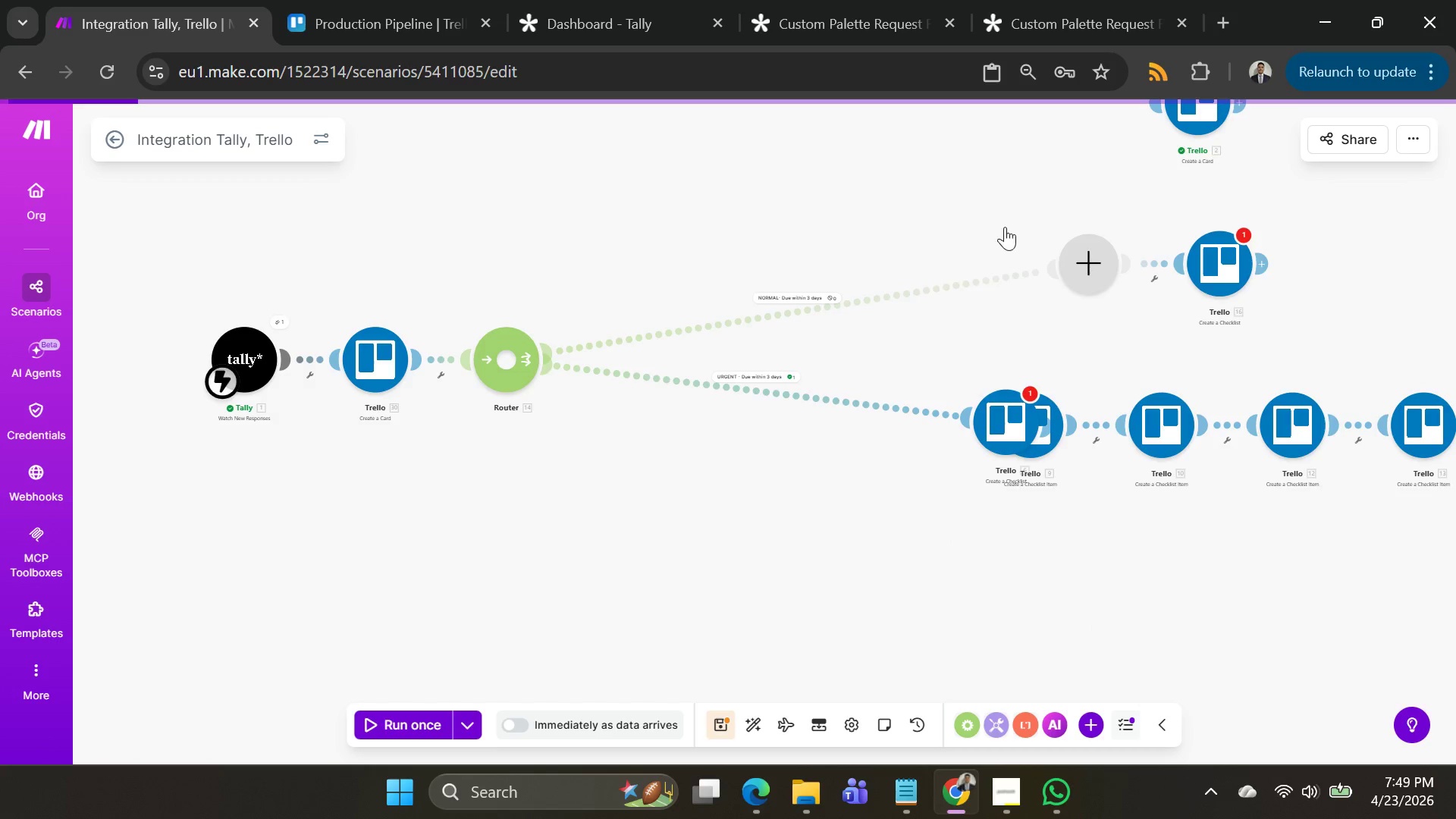 
left_click_drag(start_coordinate=[962, 199], to_coordinate=[821, 199])
 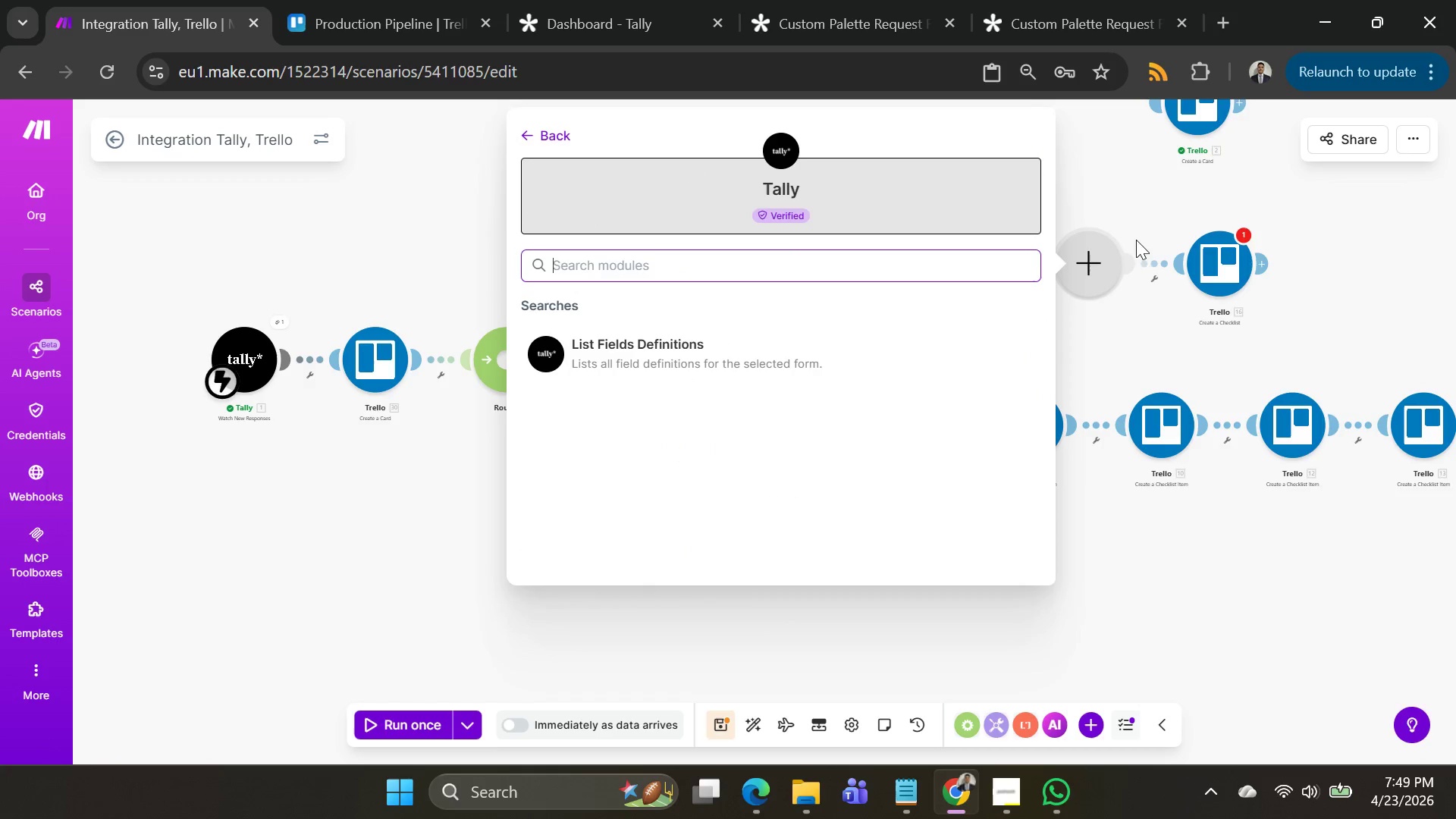 
left_click([1102, 255])
 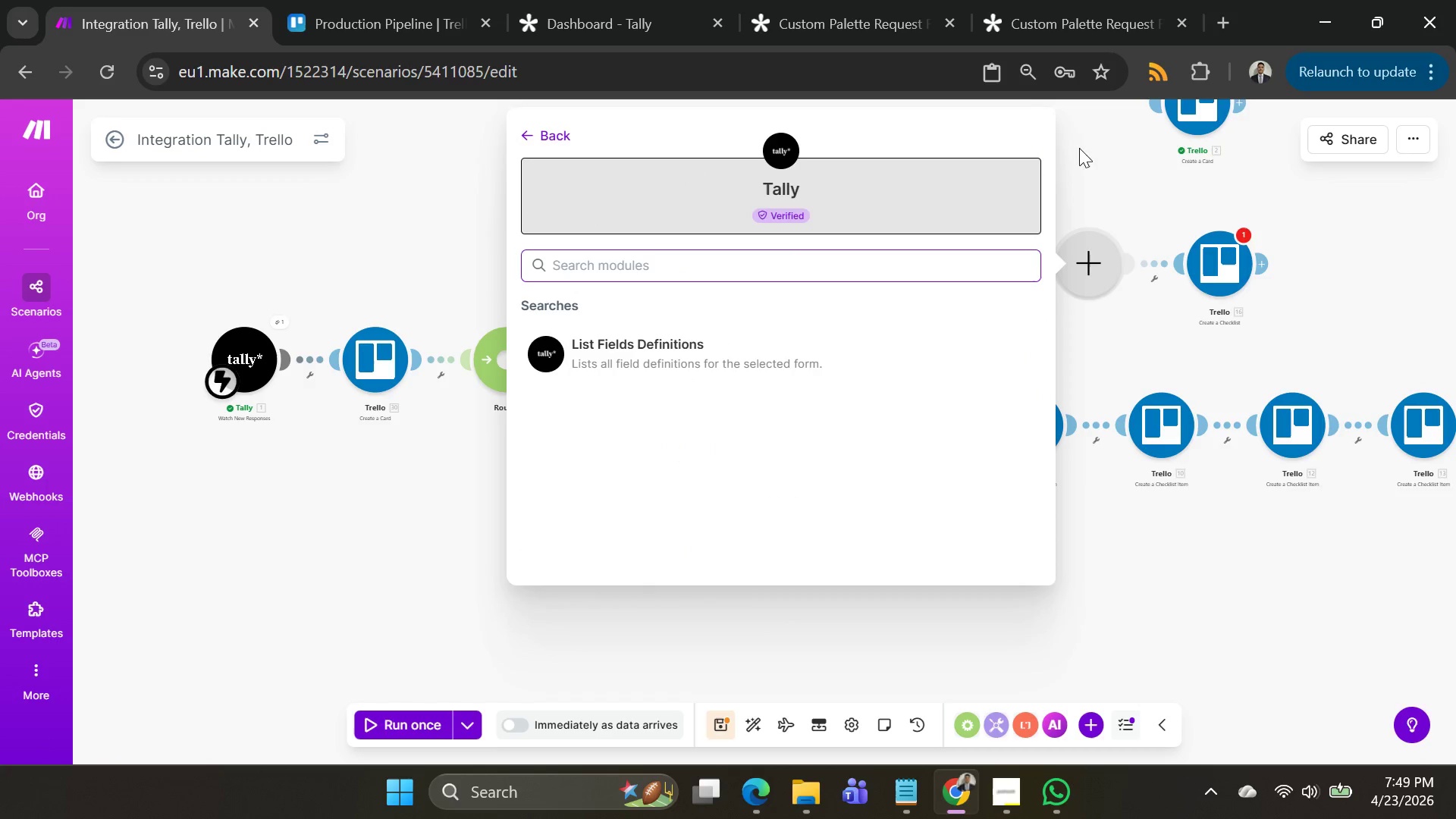 
left_click([1114, 154])
 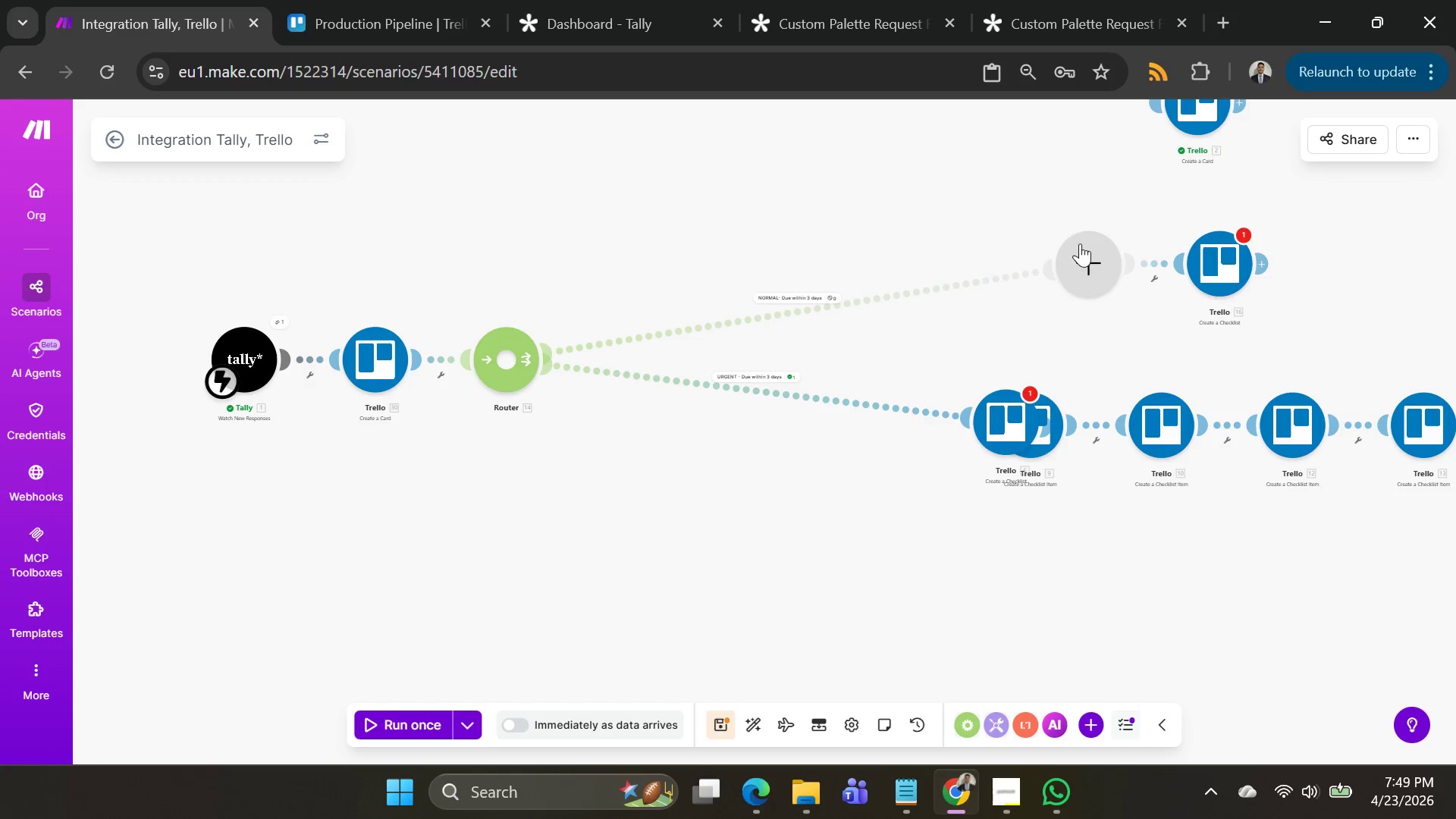 
left_click([1081, 247])
 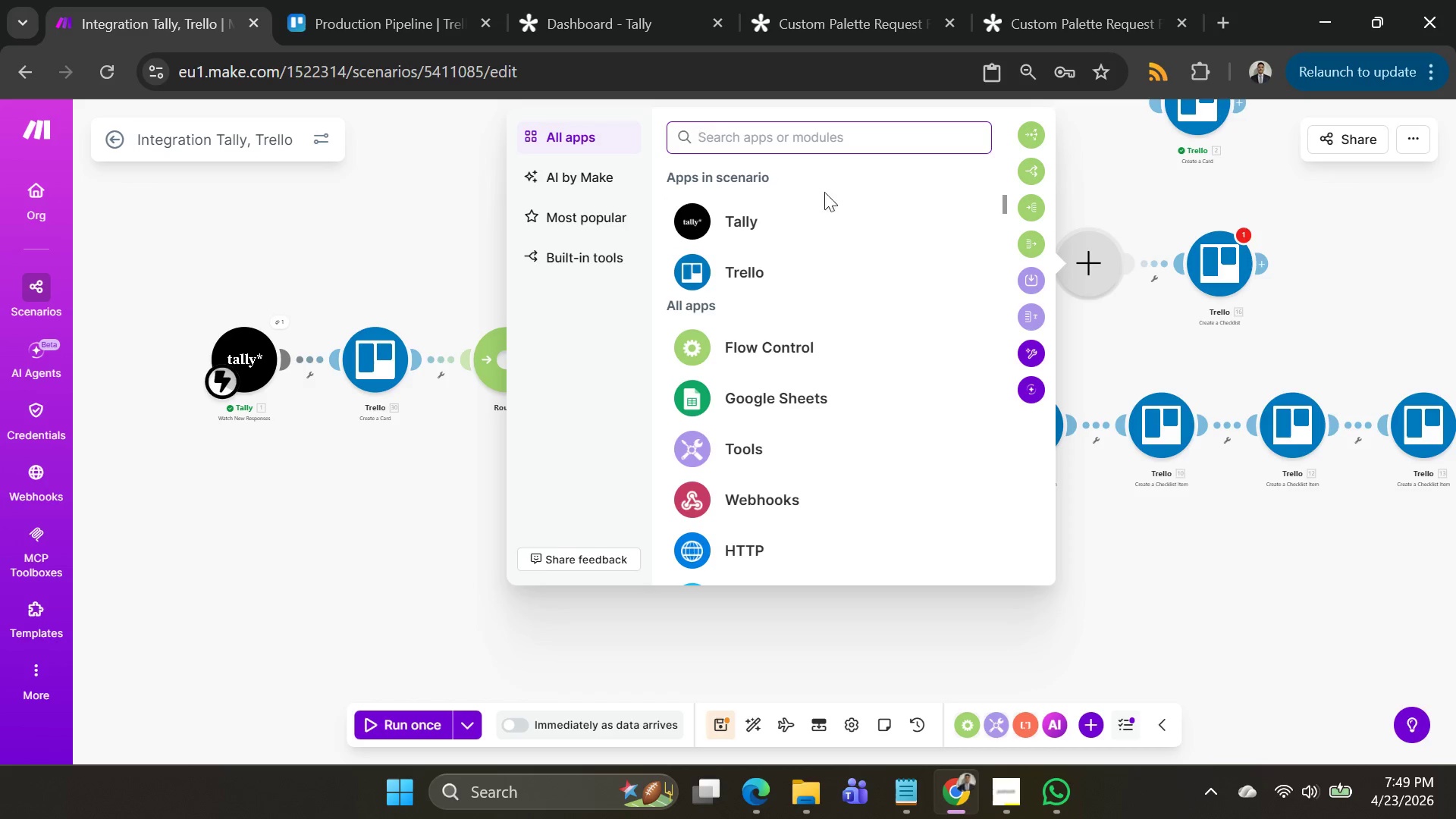 
left_click([766, 275])
 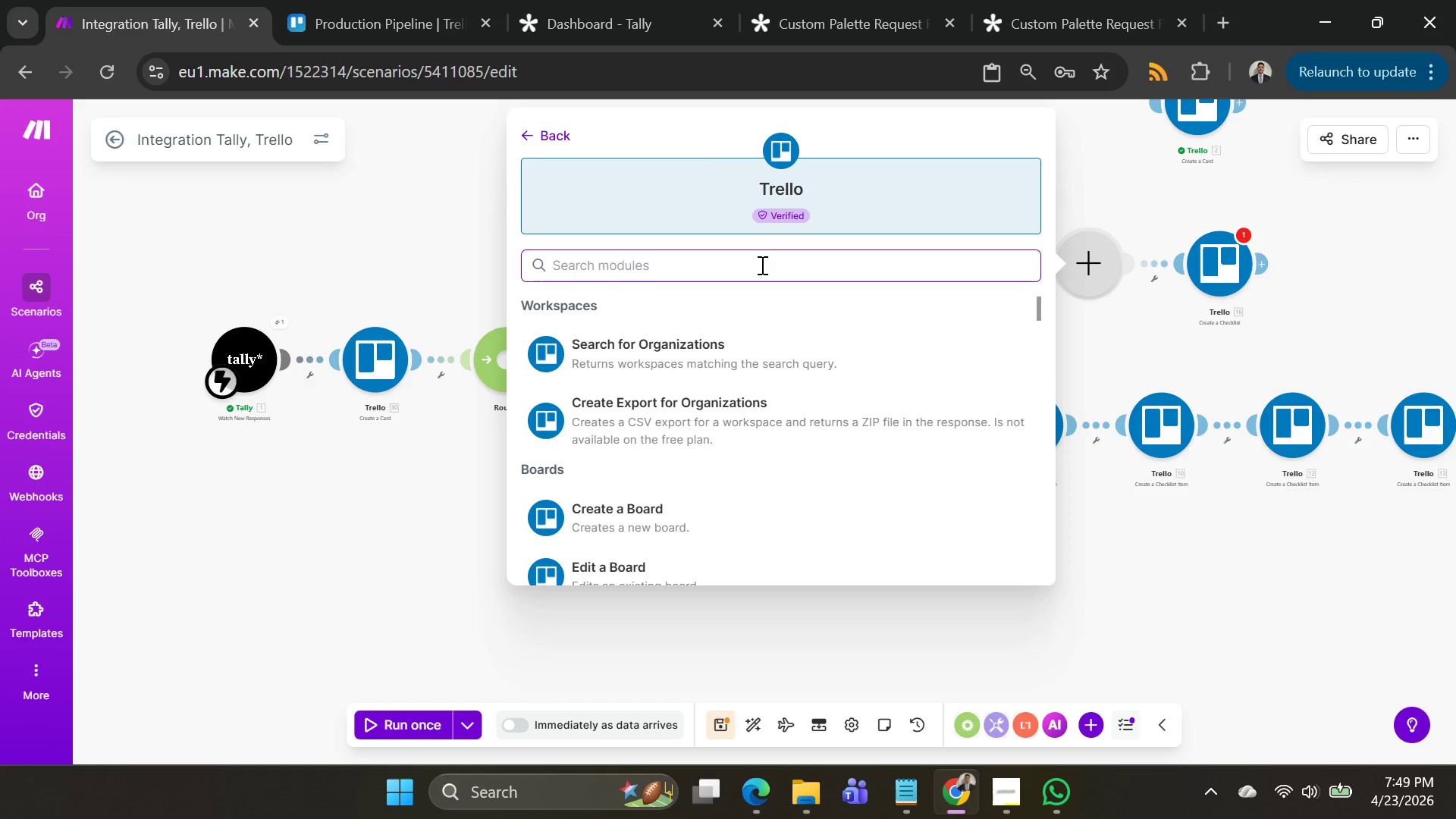 
type(get)
 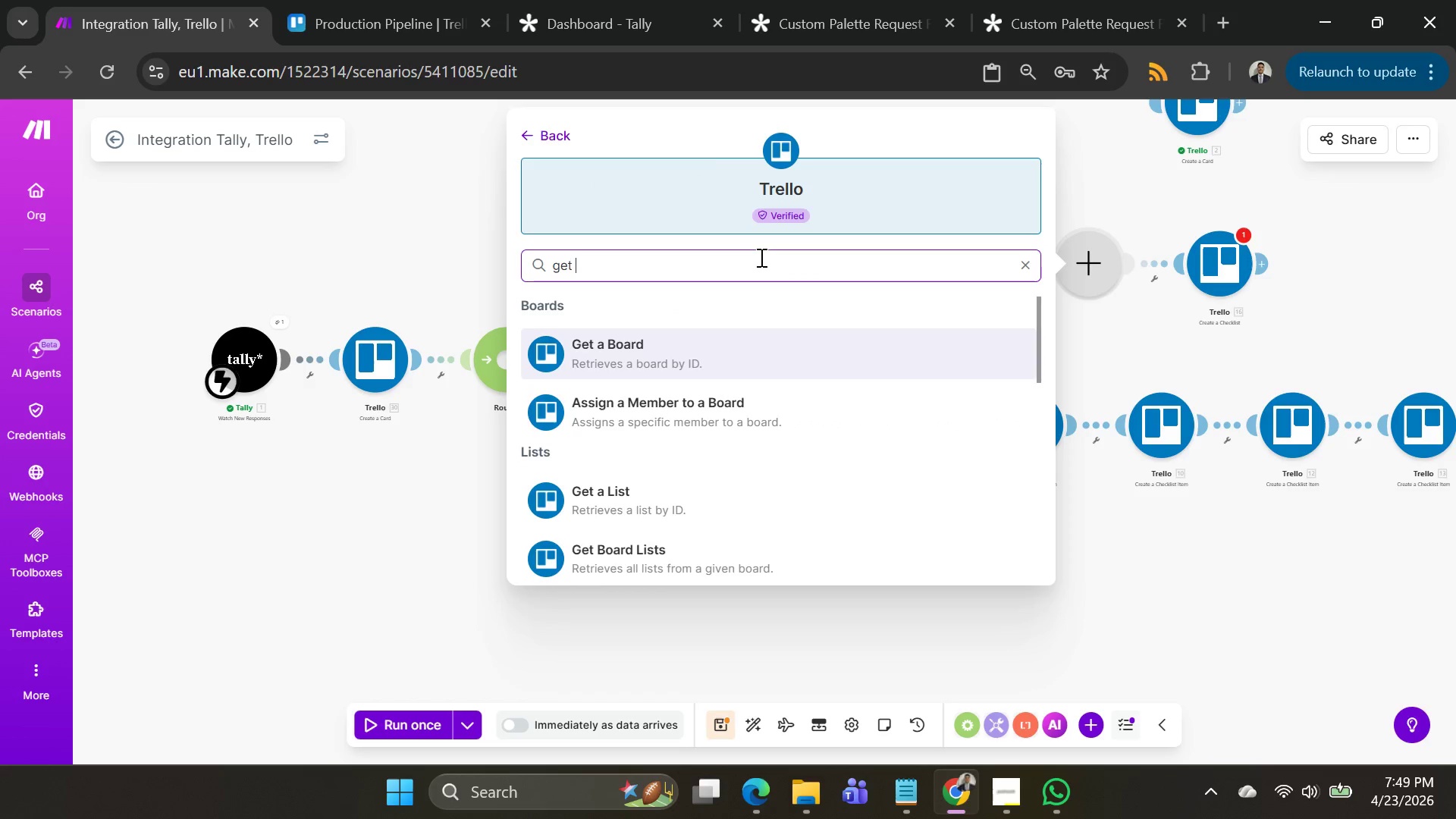 
key(Space)
 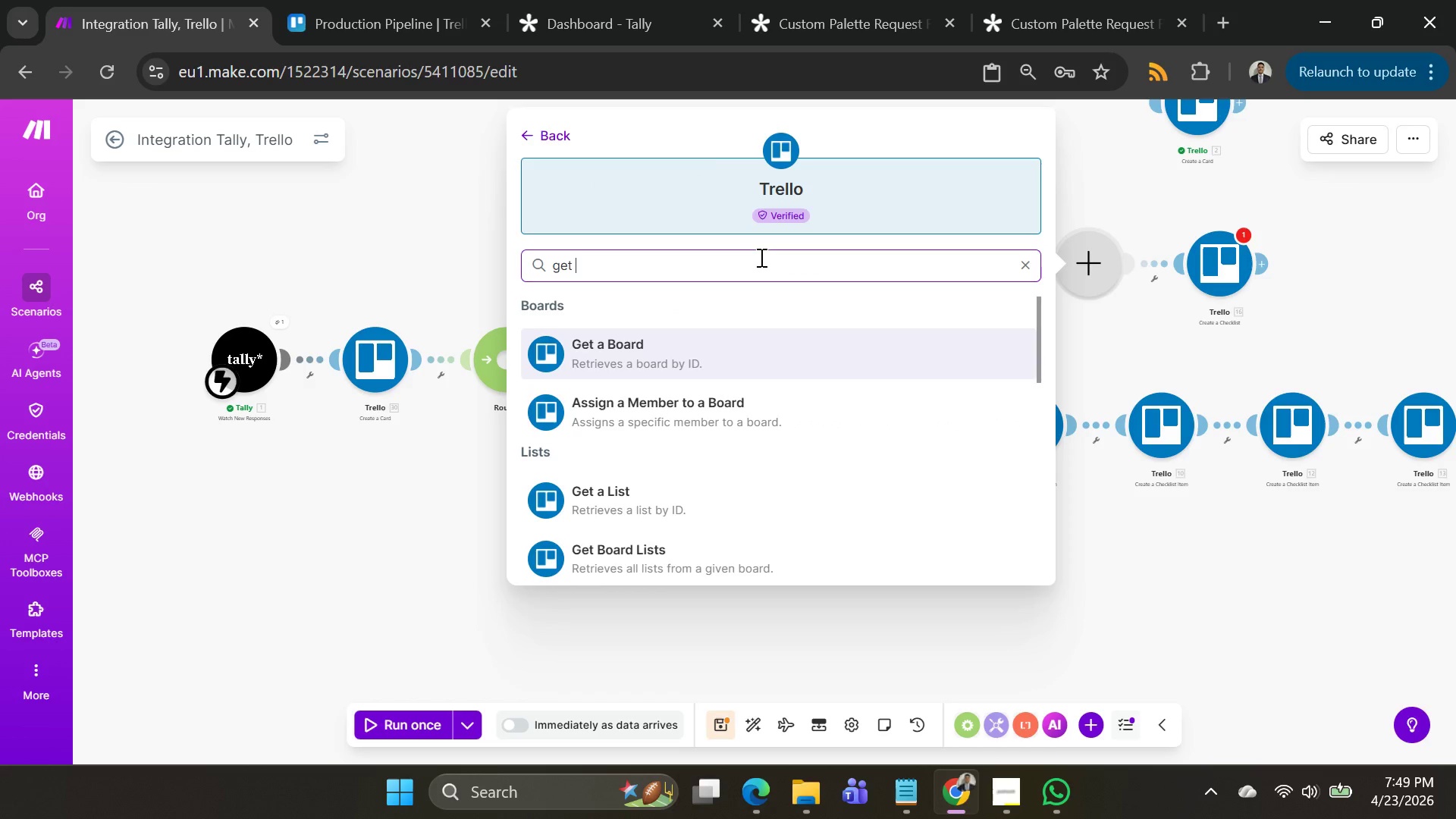 
key(A)
 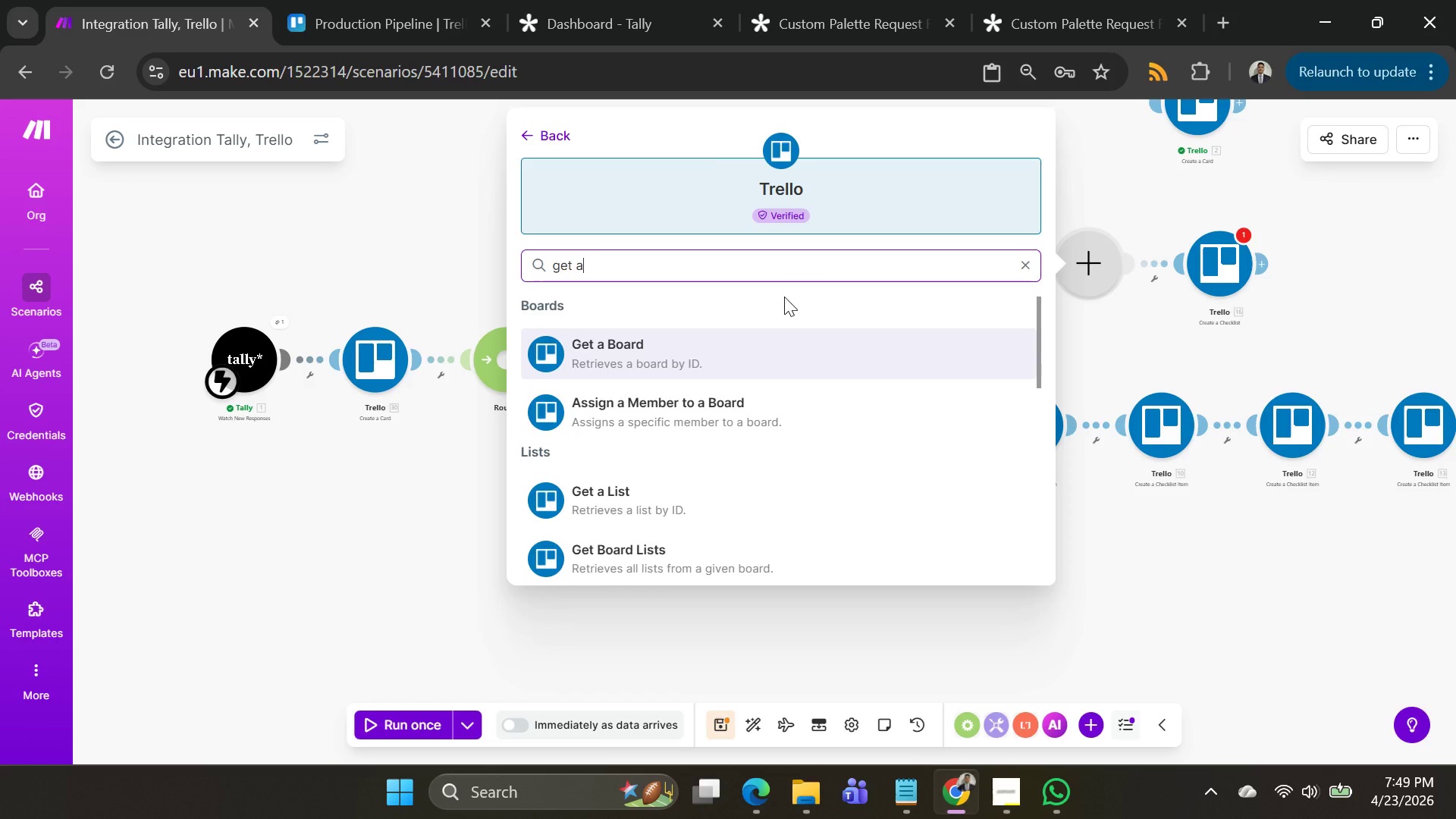 
type( la)
key(Backspace)
key(Backspace)
key(Backspace)
key(Backspace)
key(Backspace)
key(Backspace)
key(Backspace)
key(Backspace)
type(creae a)
 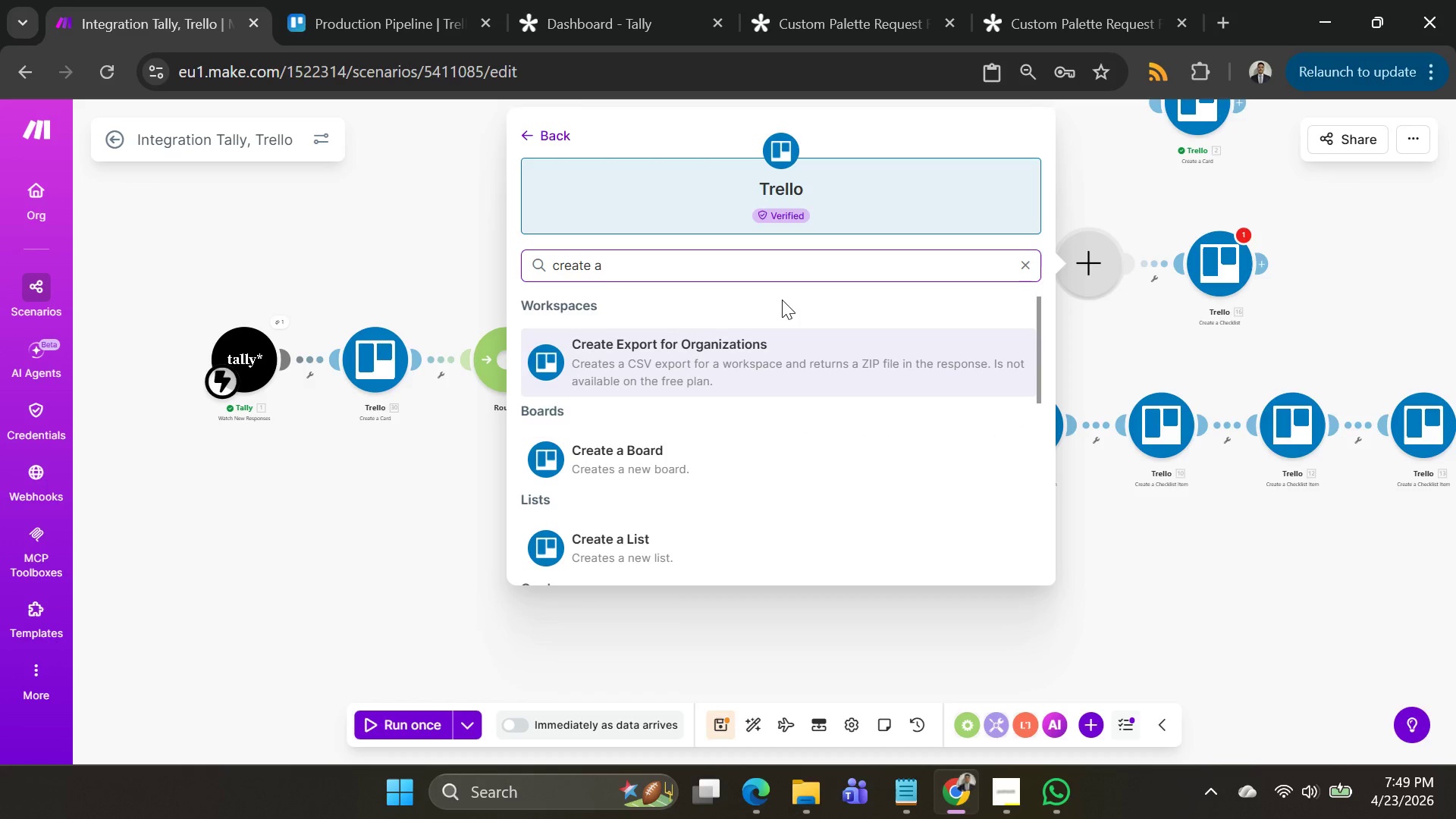 
hold_key(key=T, duration=0.34)
 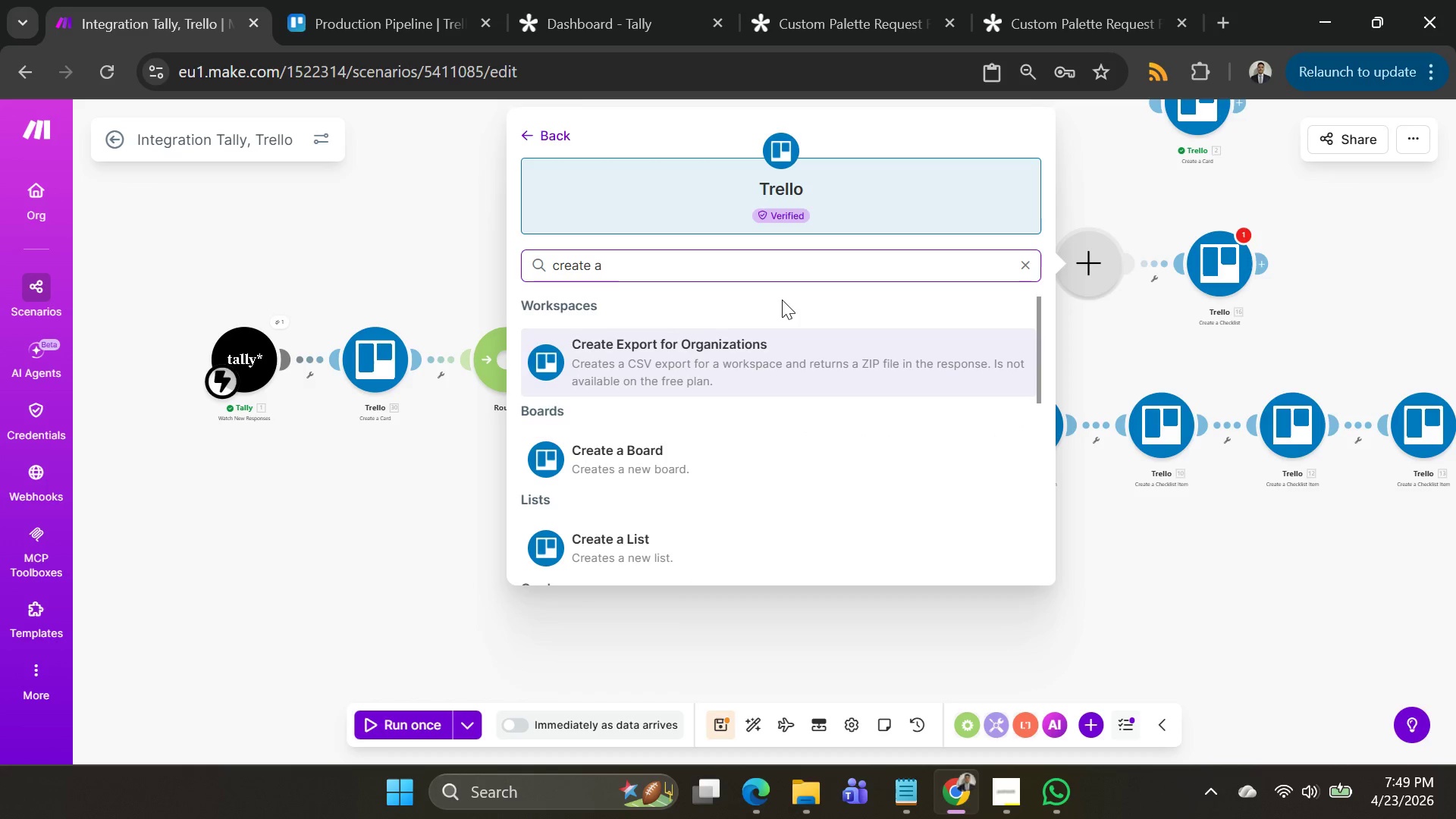 
hold_key(key=Backspace, duration=0.84)
 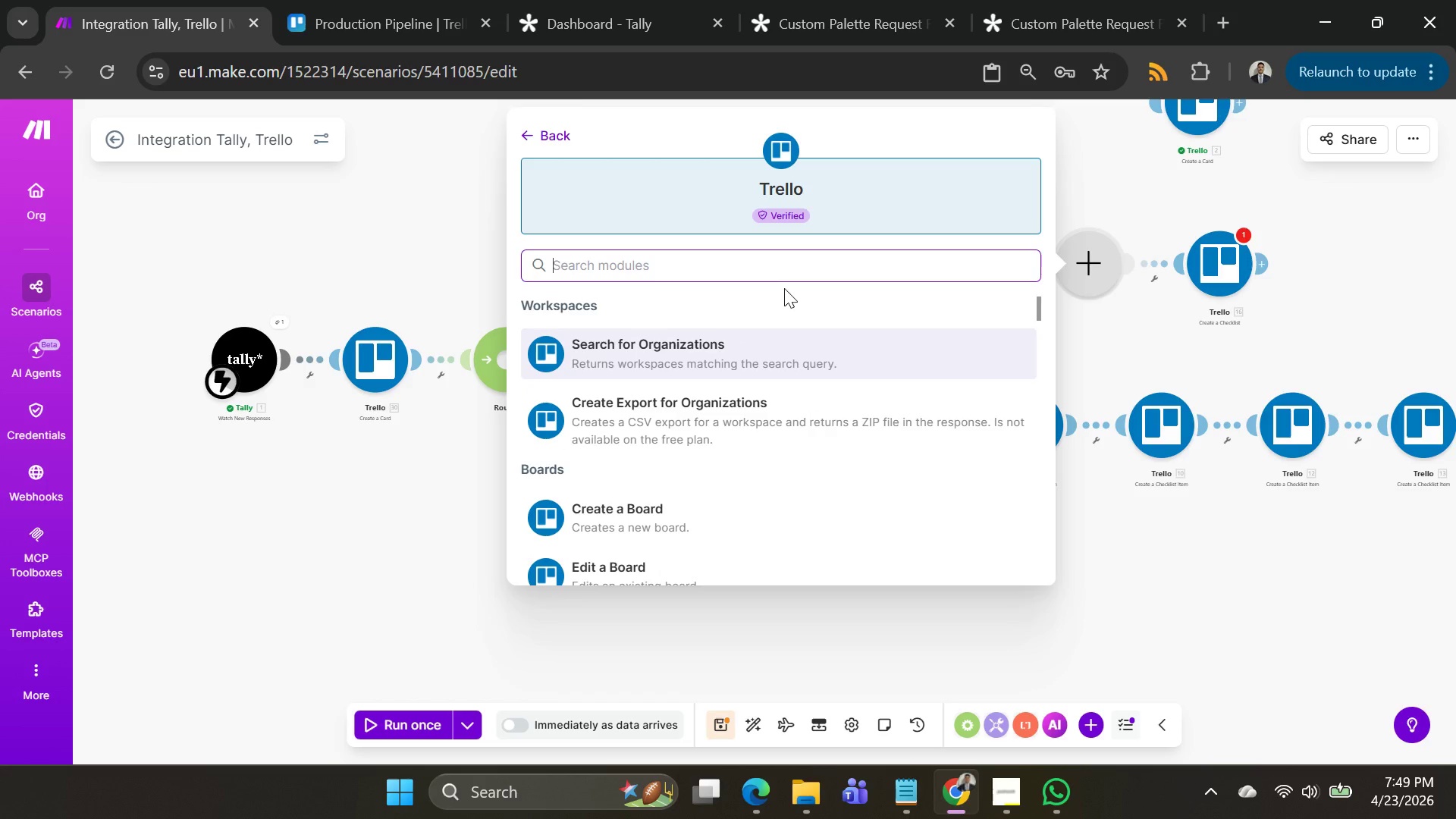 
scroll: coordinate [754, 450], scroll_direction: down, amount: 10.0
 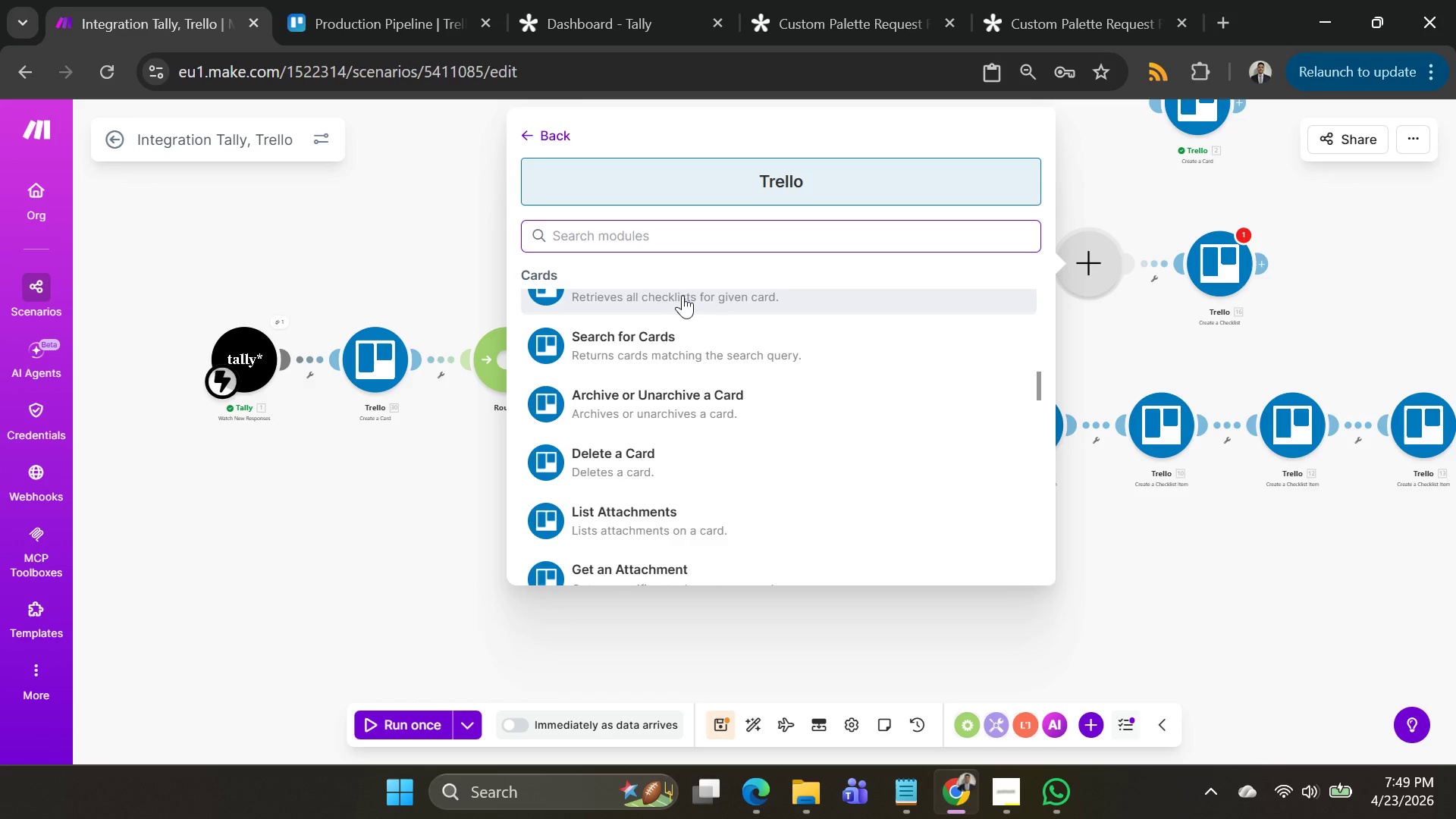 
type(label)
 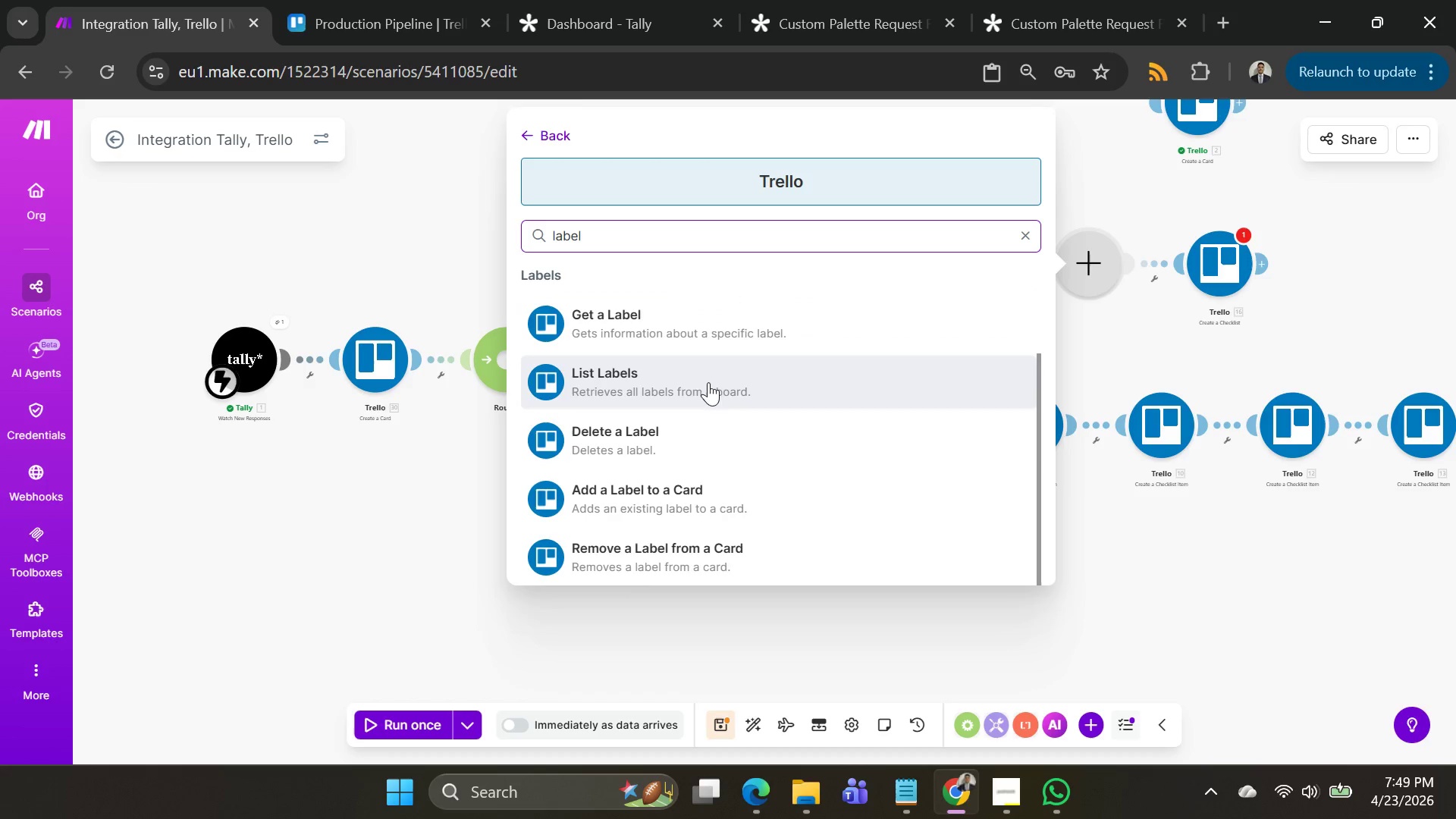 
left_click([689, 494])
 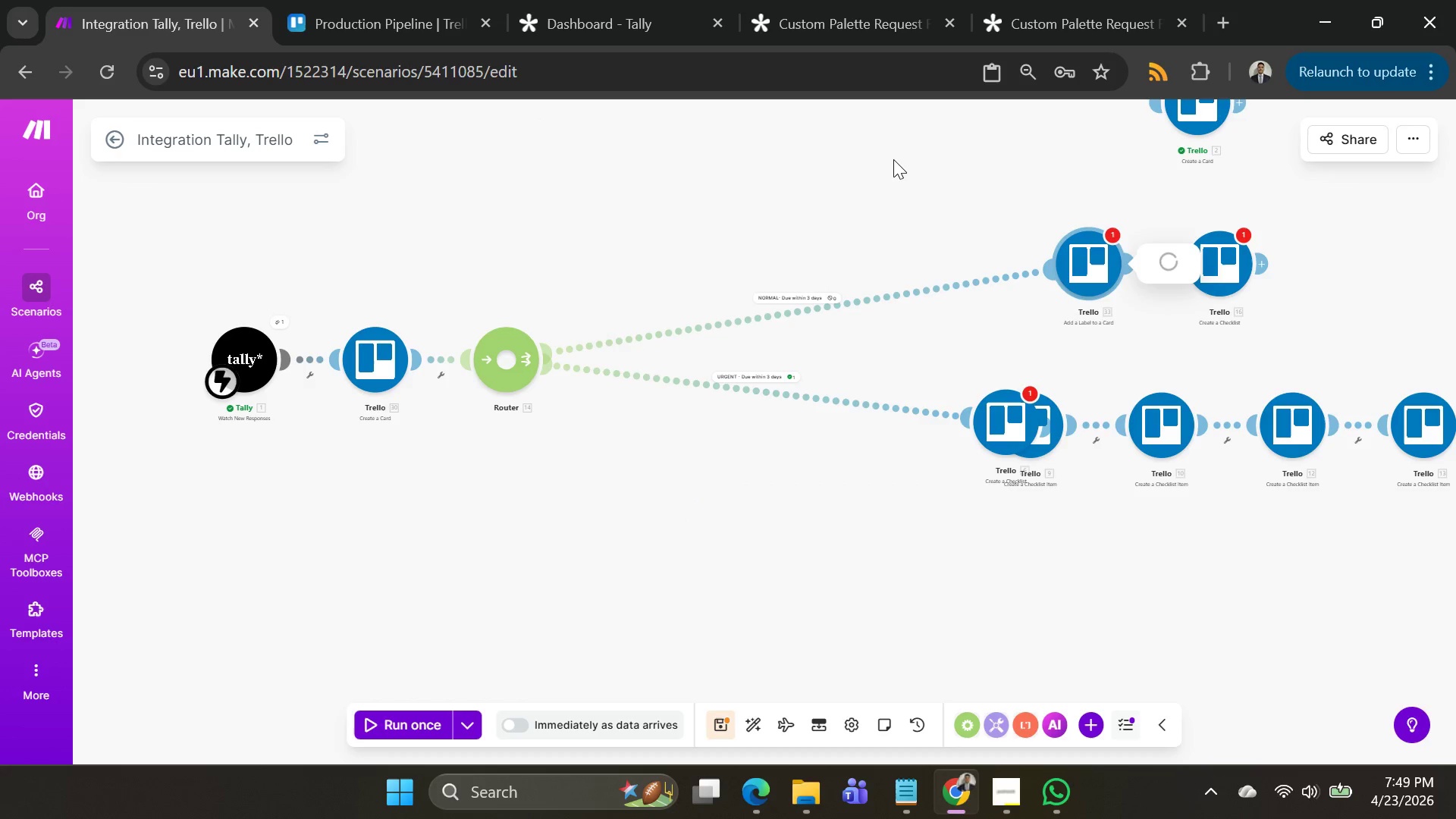 
left_click_drag(start_coordinate=[890, 169], to_coordinate=[676, 221])
 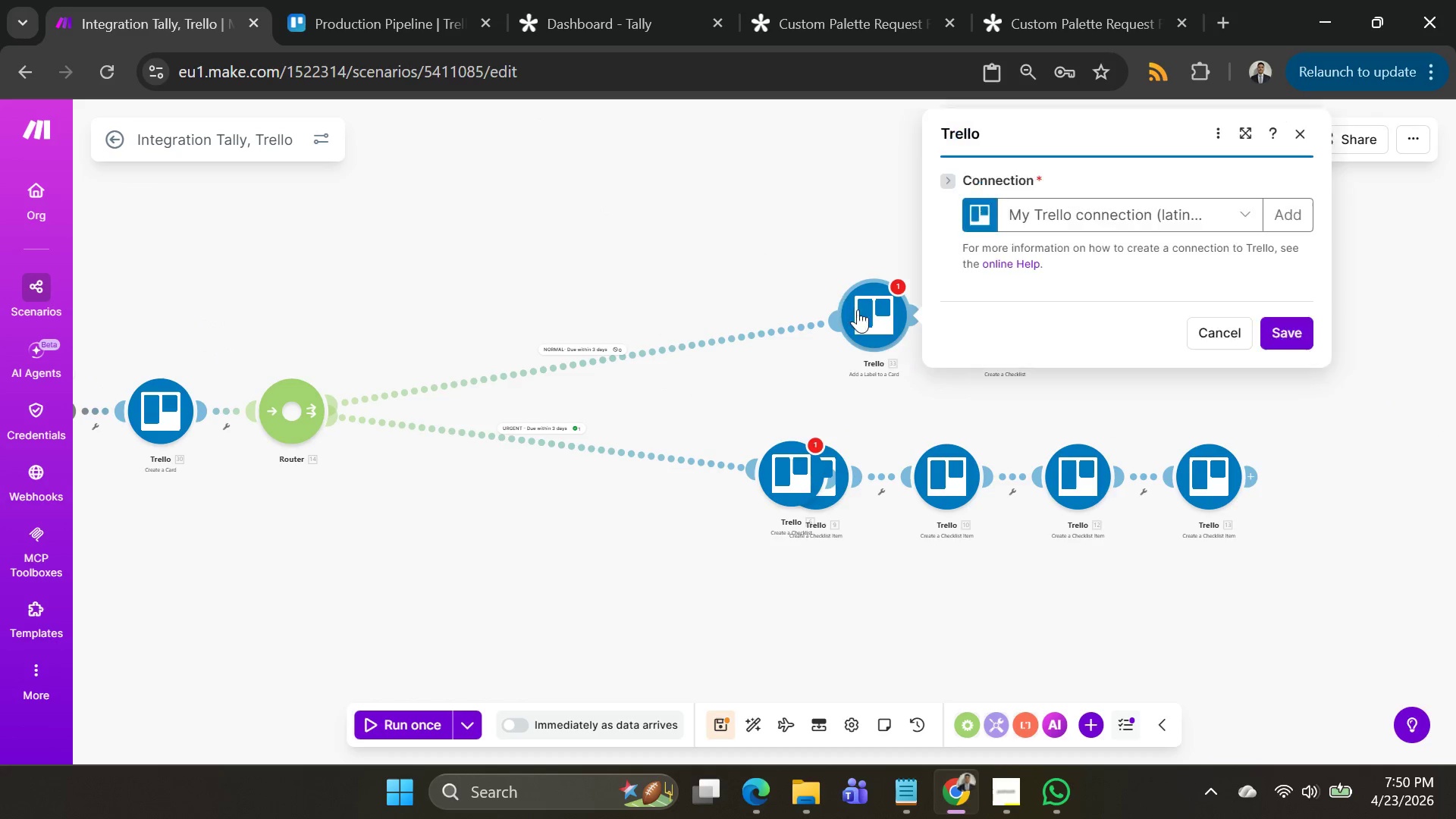 
left_click_drag(start_coordinate=[860, 310], to_coordinate=[548, 221])
 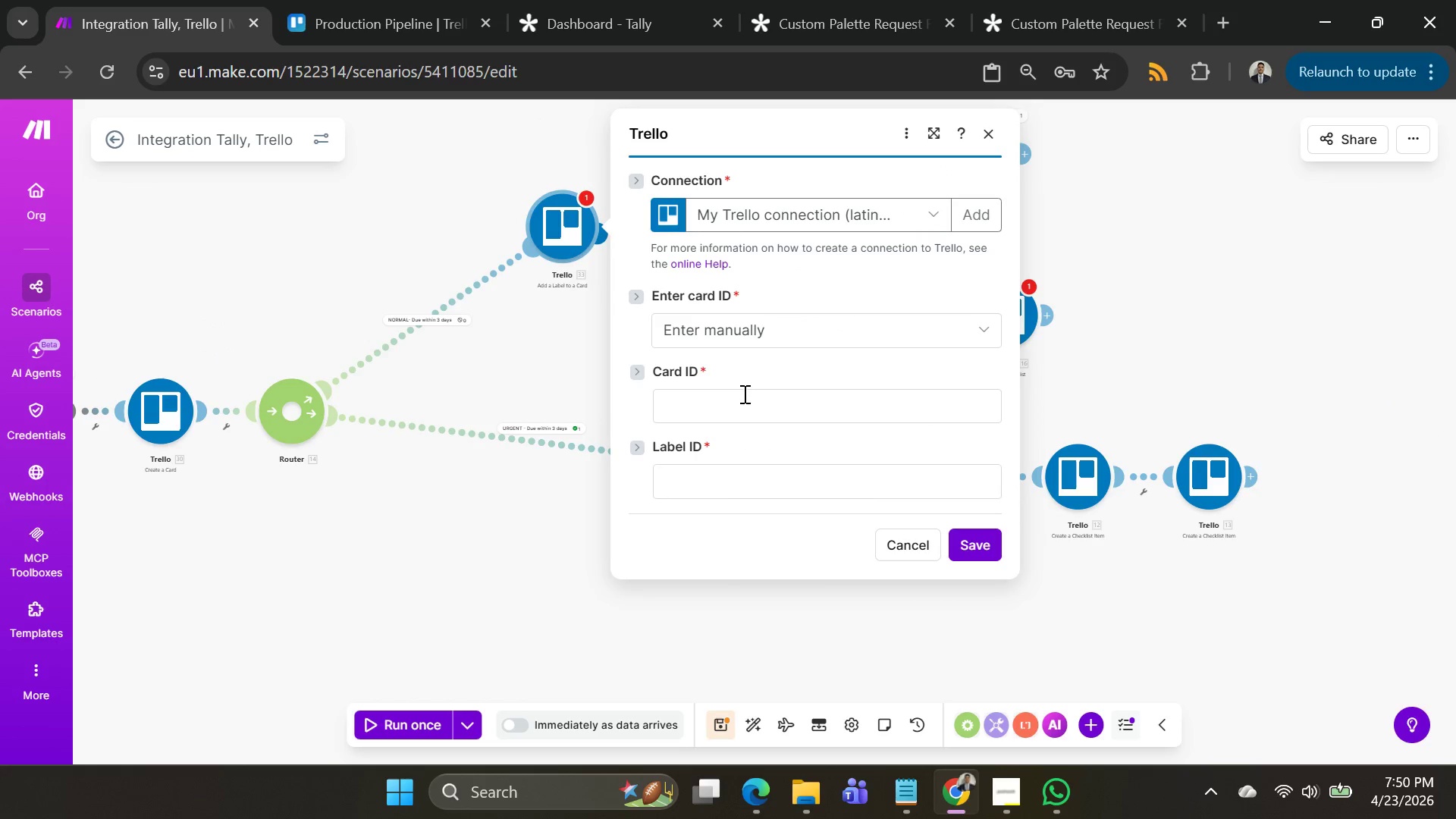 
left_click([742, 400])
 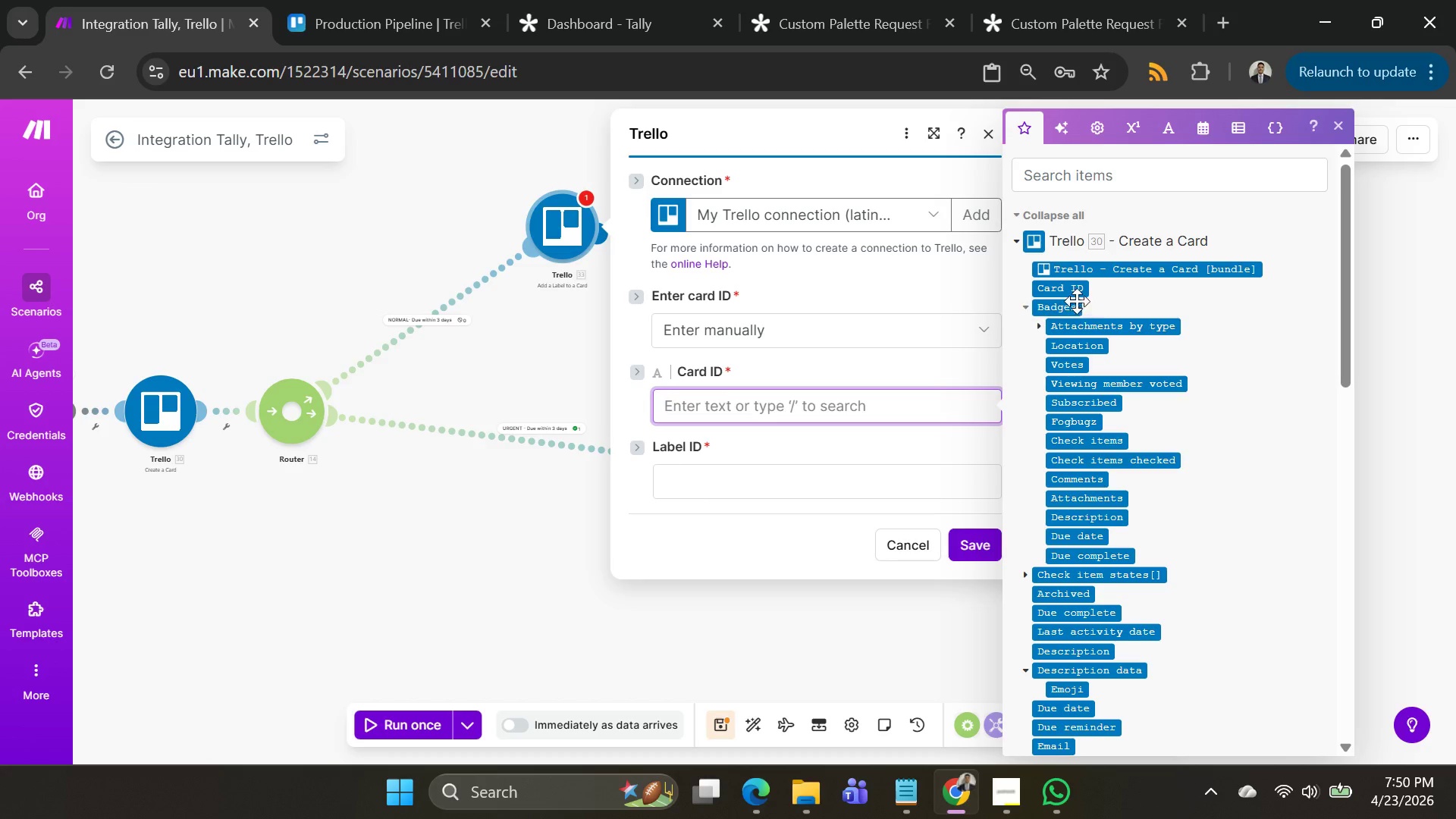 
left_click([1064, 289])
 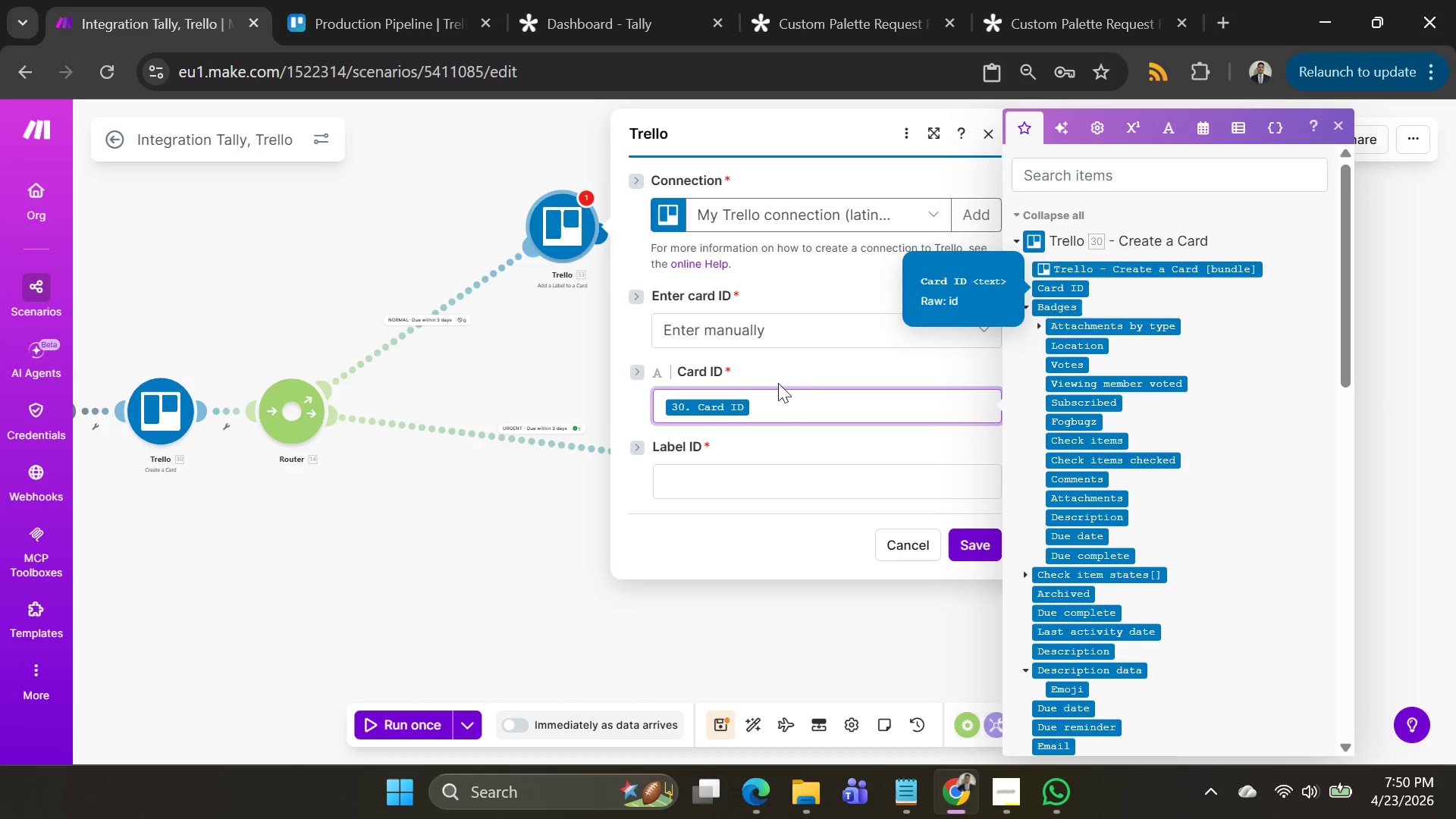 
scroll: coordinate [757, 383], scroll_direction: down, amount: 2.0
 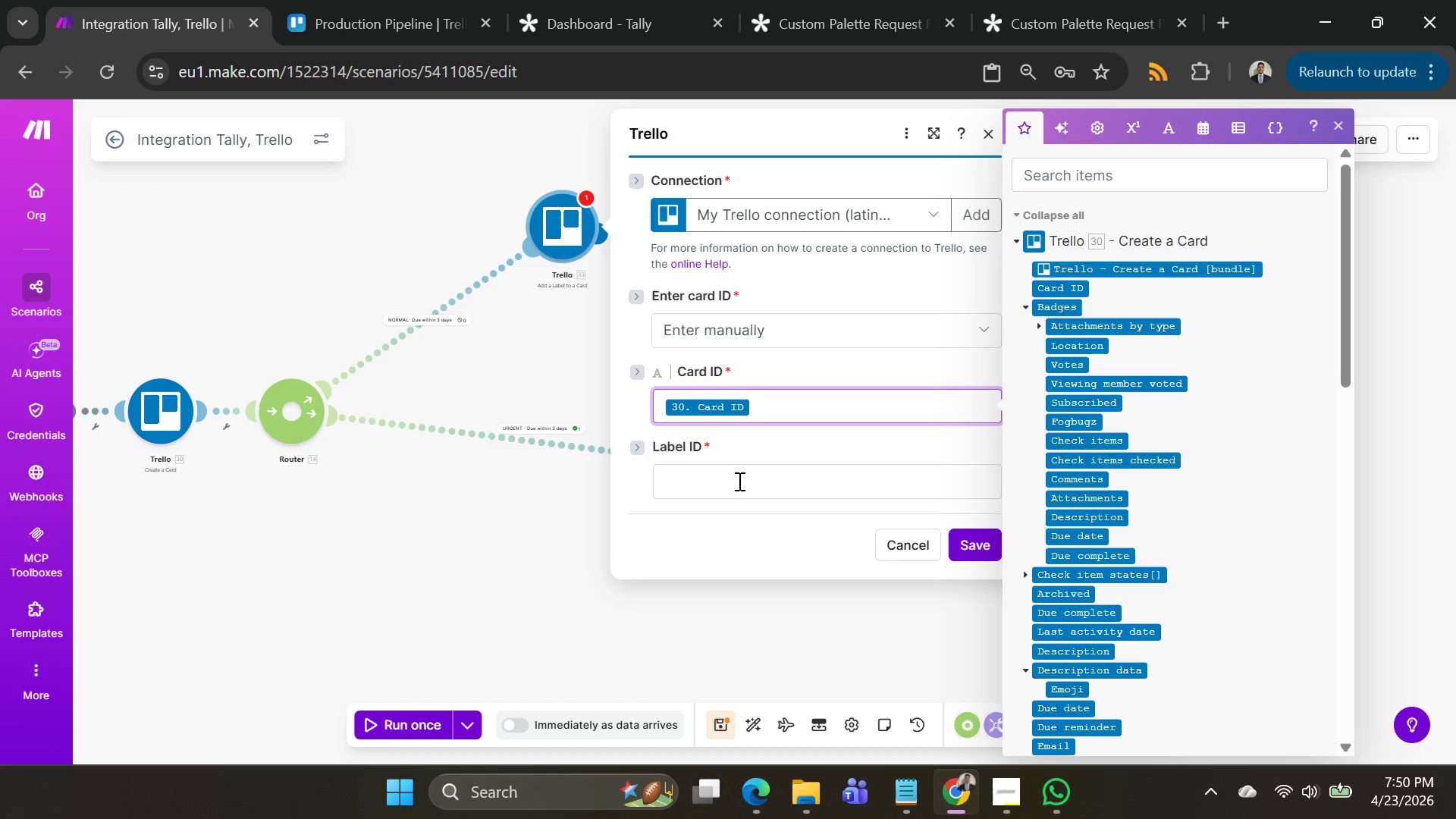 
left_click([738, 481])
 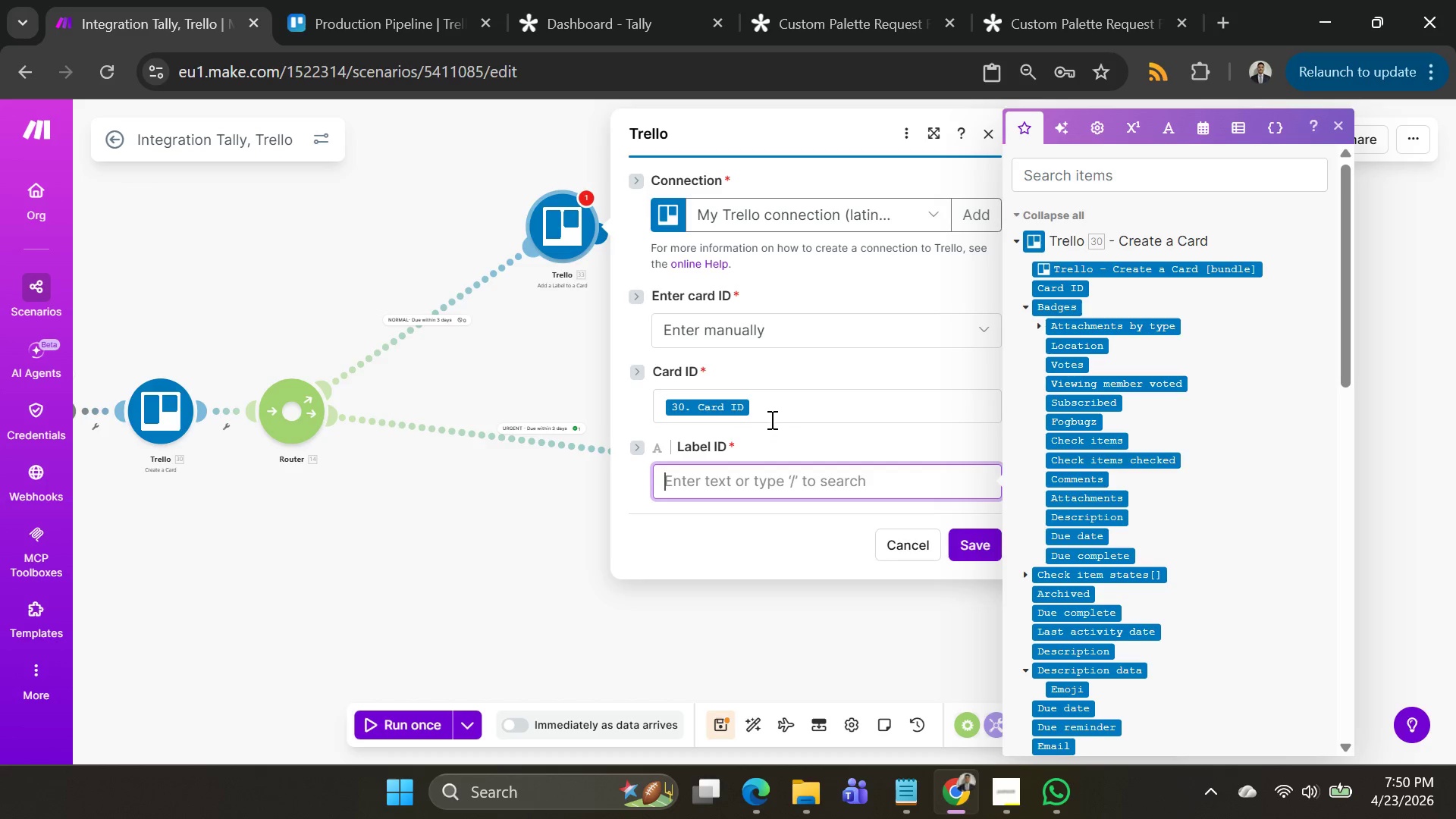 
scroll: coordinate [786, 400], scroll_direction: down, amount: 1.0
 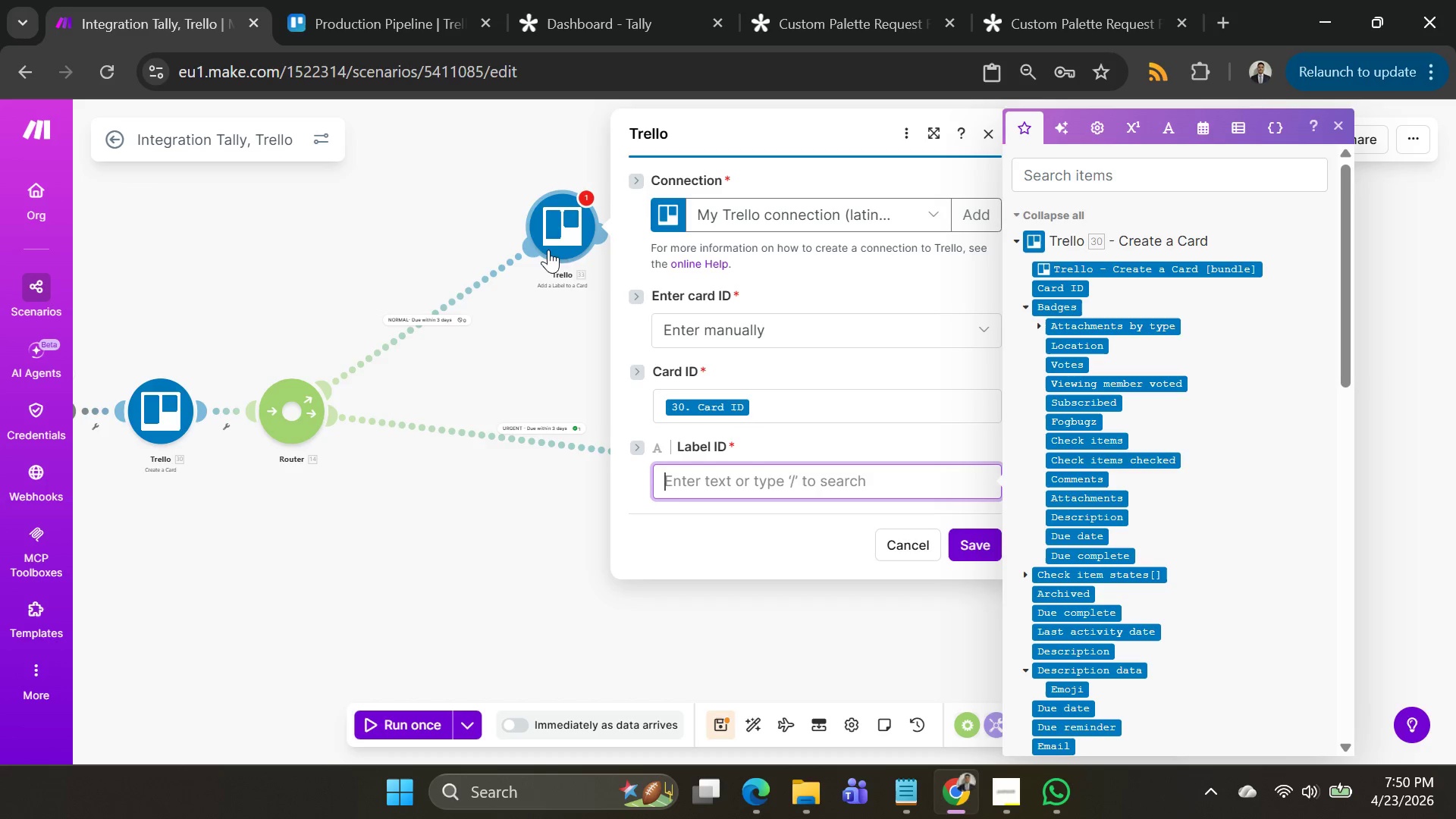 
left_click_drag(start_coordinate=[551, 244], to_coordinate=[560, 262])
 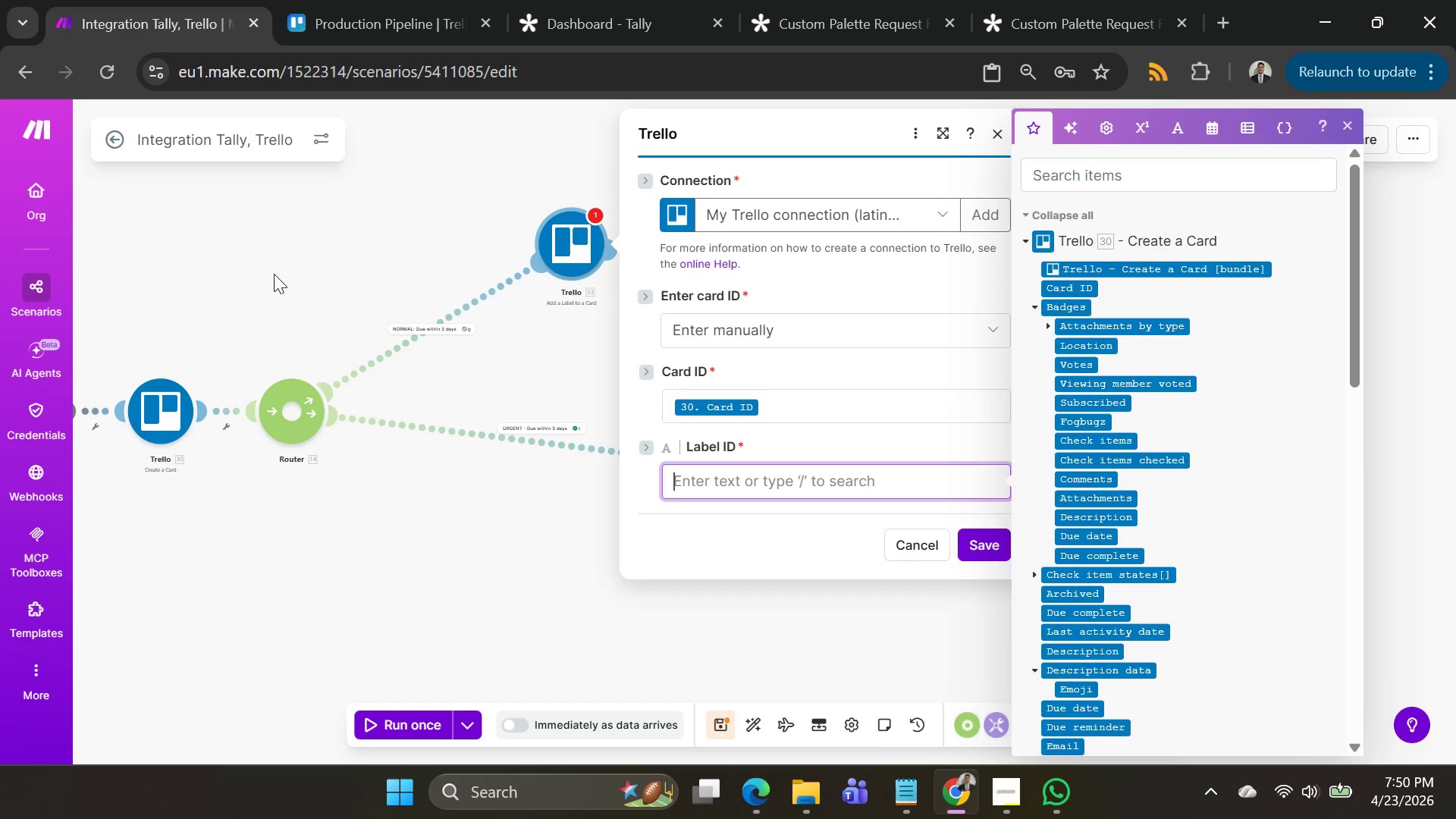 
left_click_drag(start_coordinate=[275, 273], to_coordinate=[583, 261])
 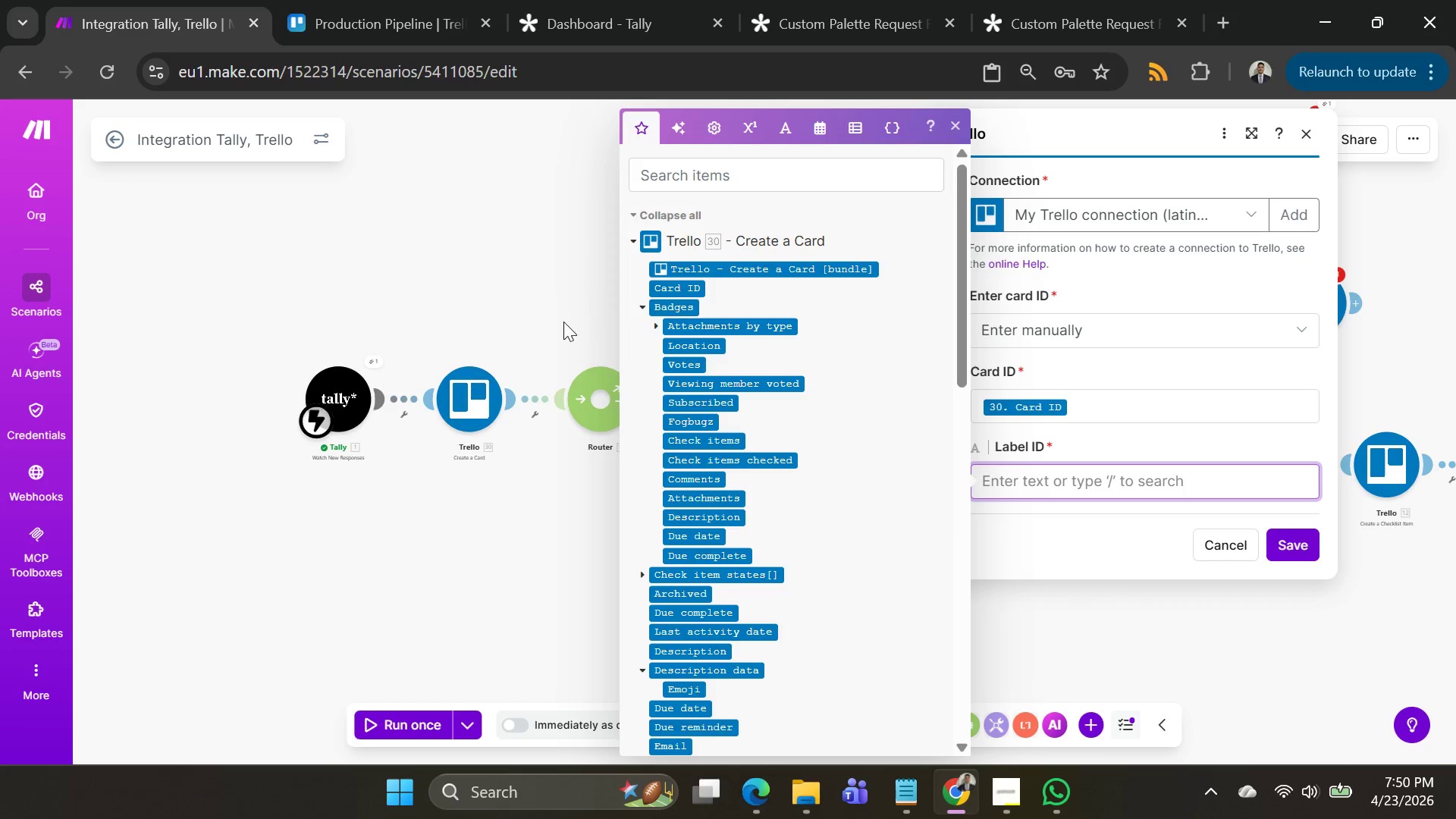 
right_click([542, 394])
 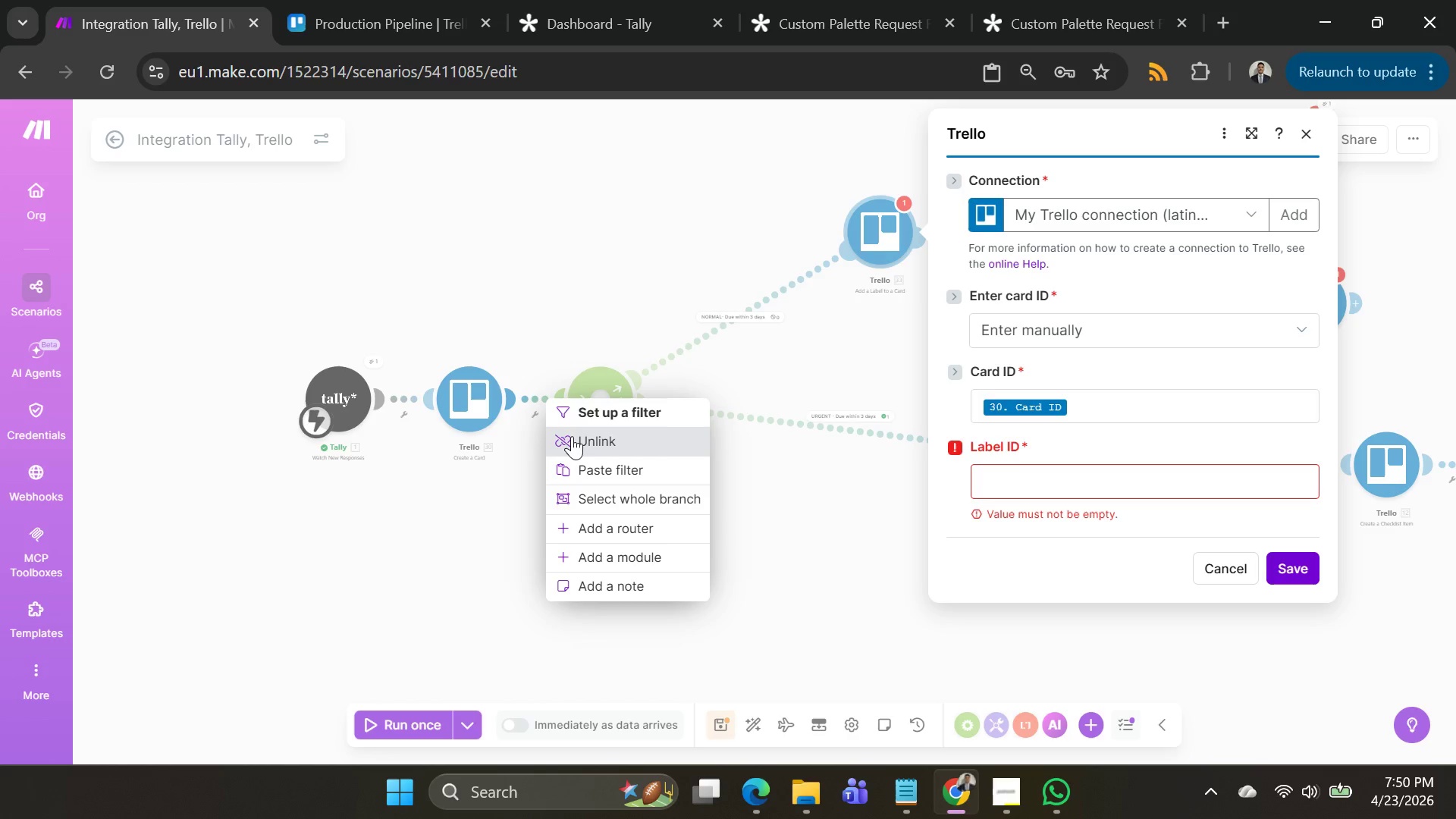 
left_click([572, 436])
 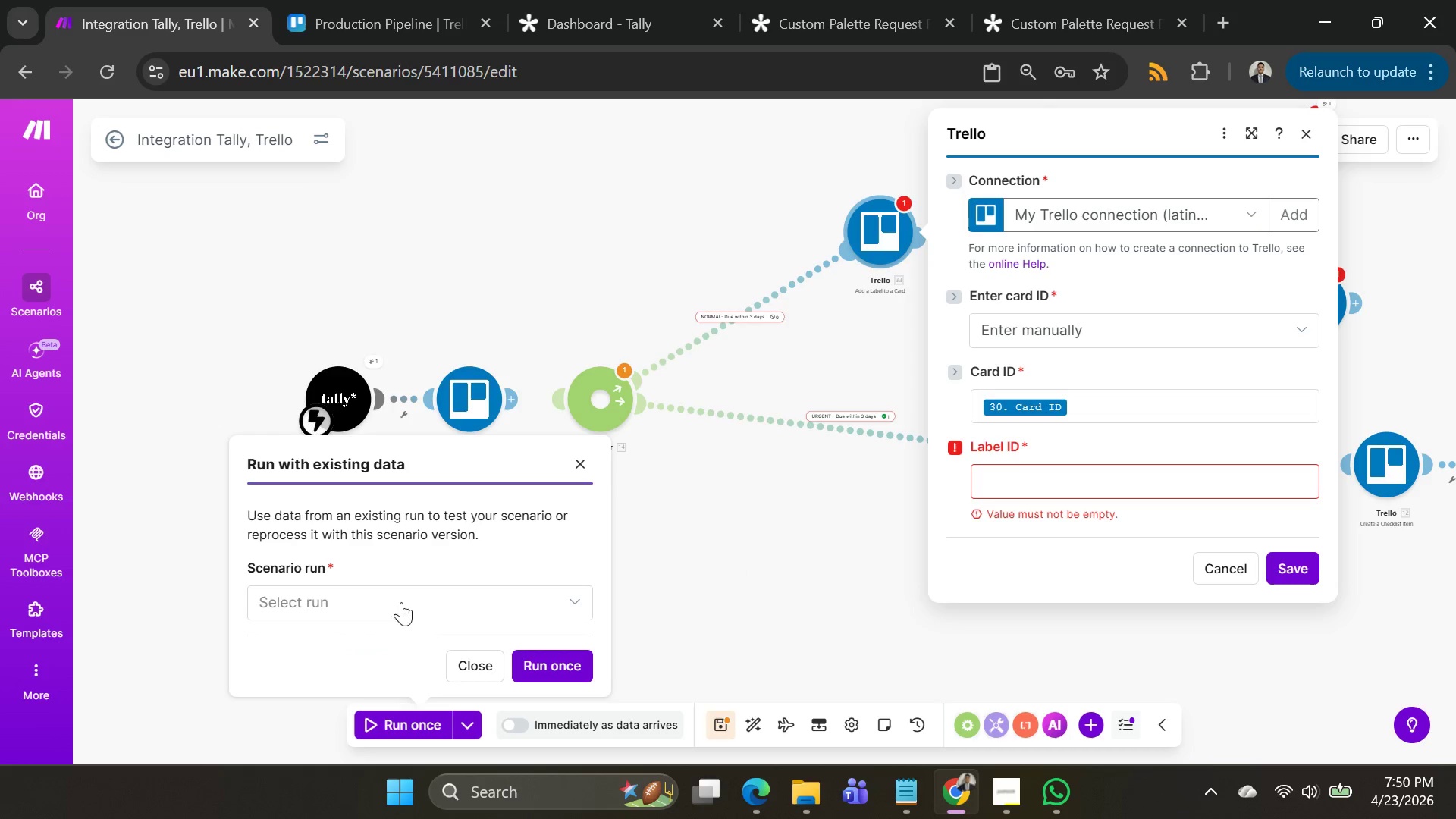 
left_click([401, 671])
 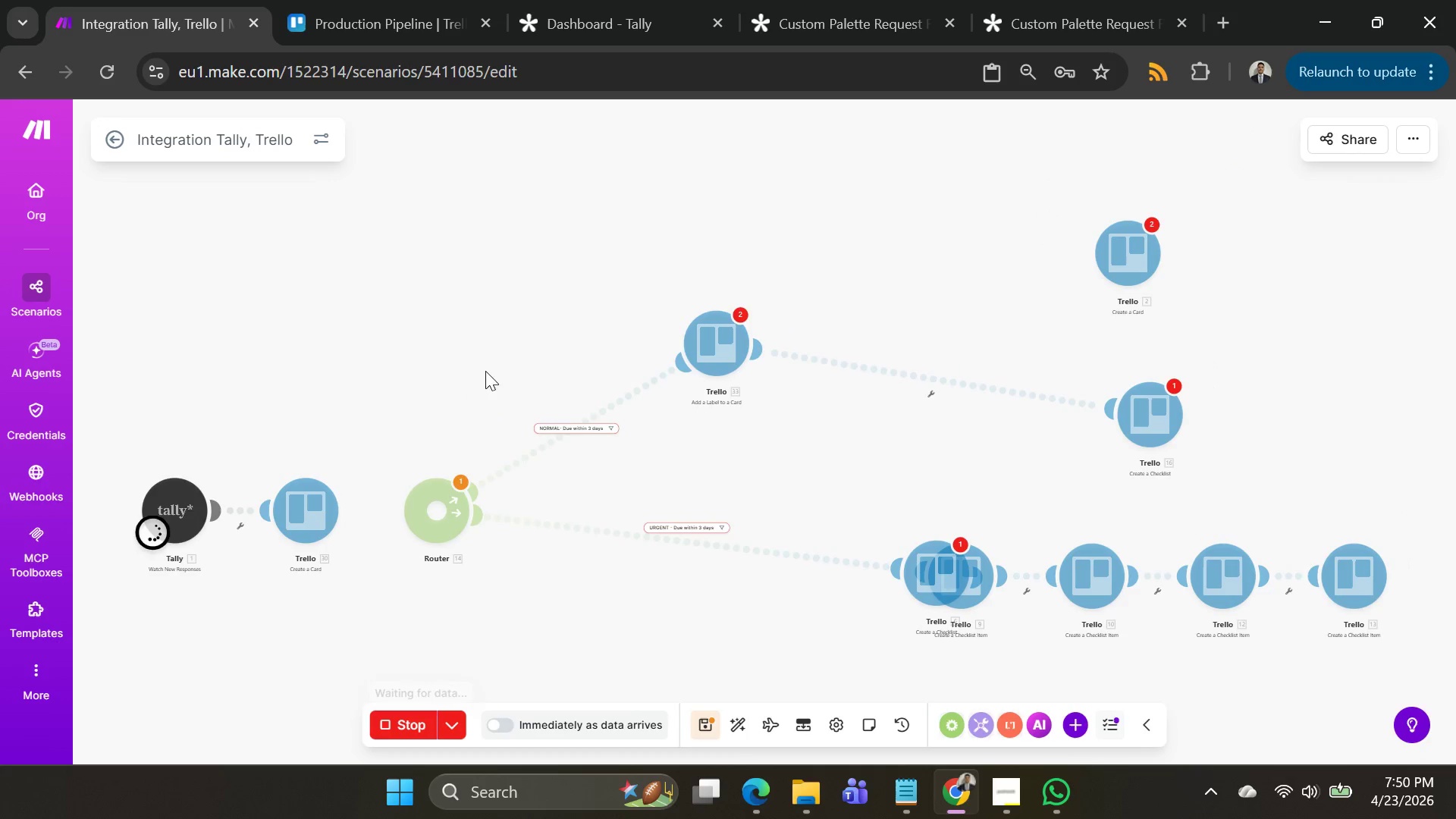 
left_click_drag(start_coordinate=[484, 359], to_coordinate=[544, 309])
 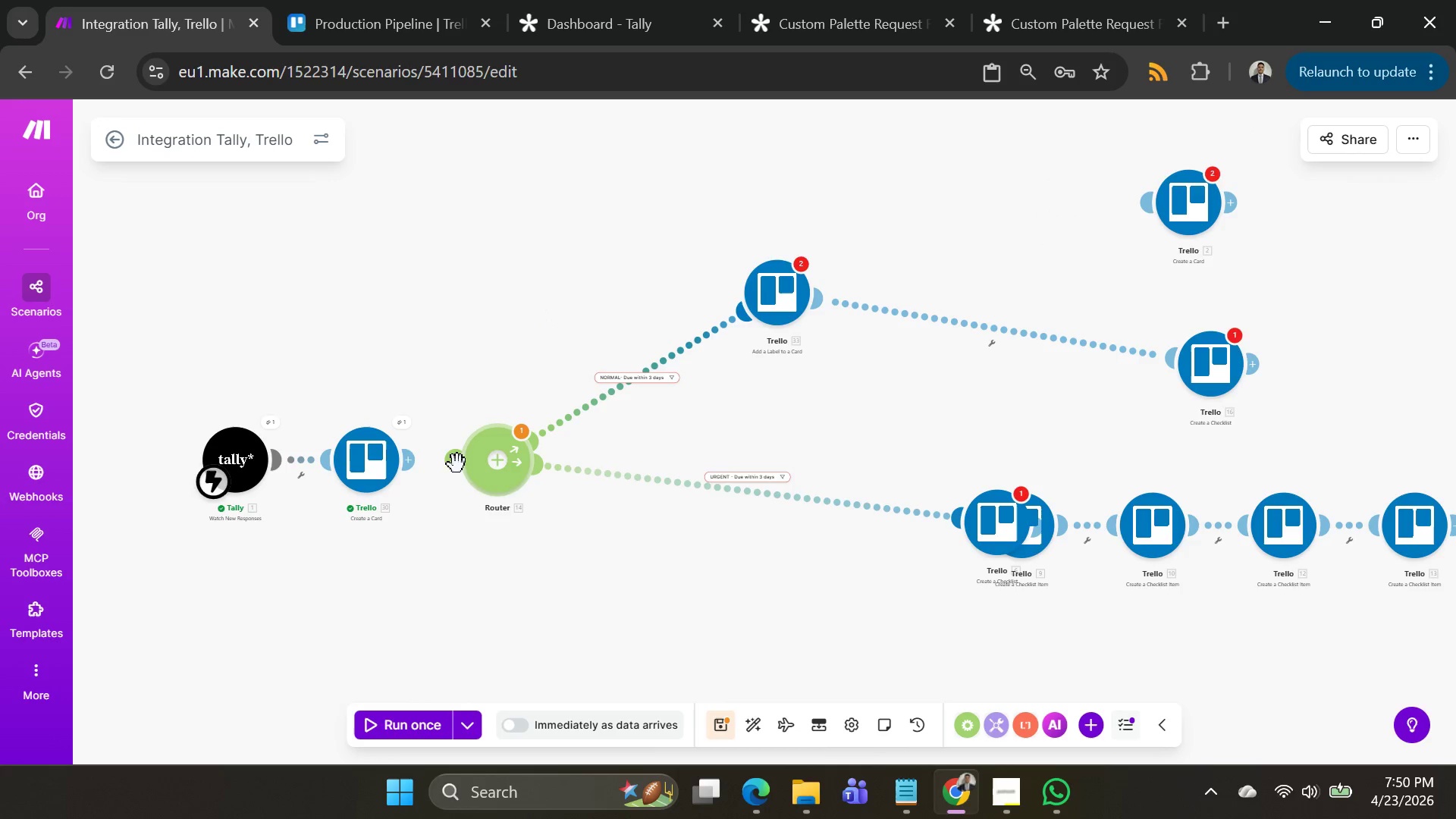 
left_click_drag(start_coordinate=[457, 464], to_coordinate=[408, 457])
 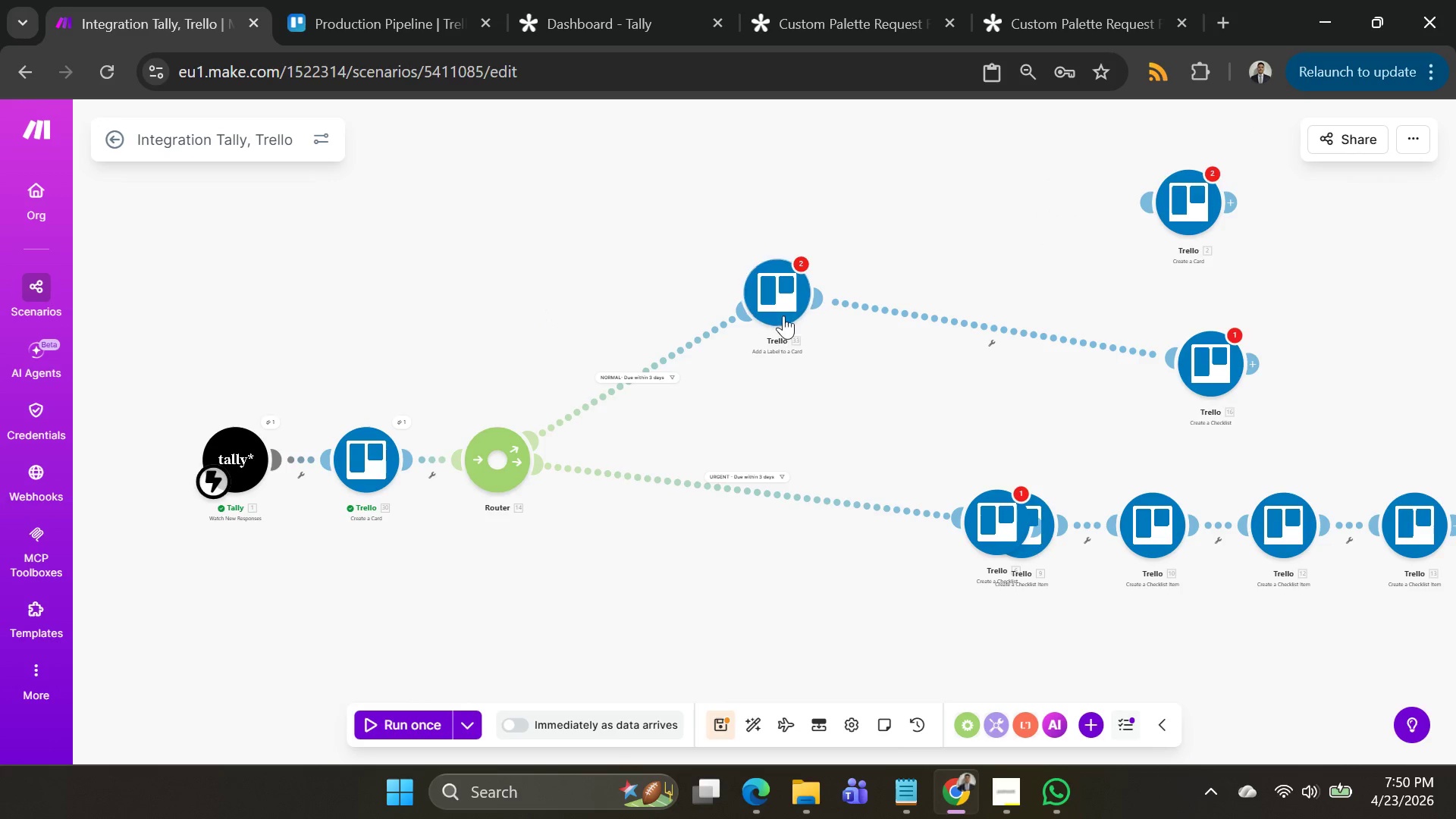 
left_click_drag(start_coordinate=[784, 300], to_coordinate=[686, 287])
 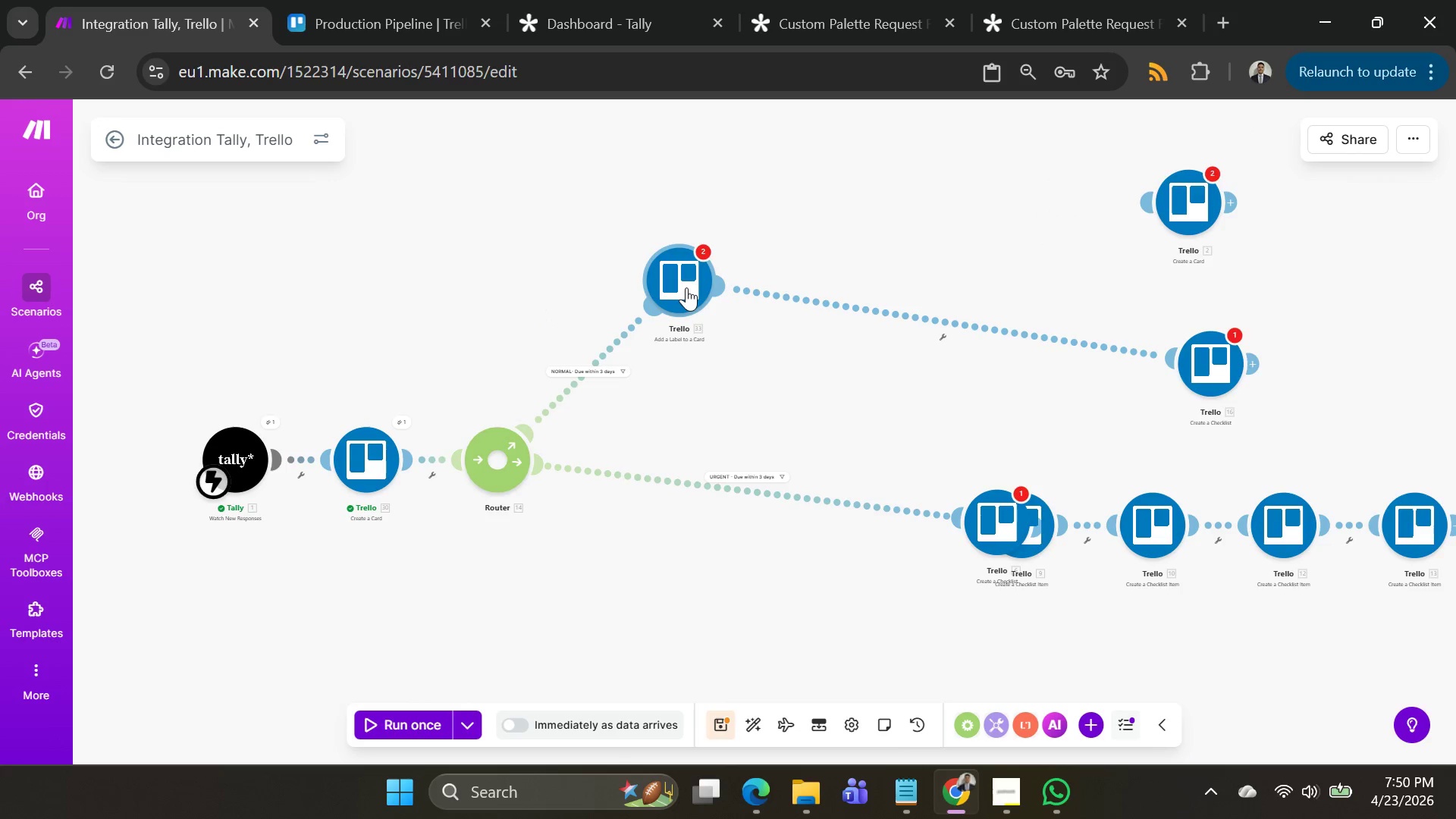 
left_click([686, 287])
 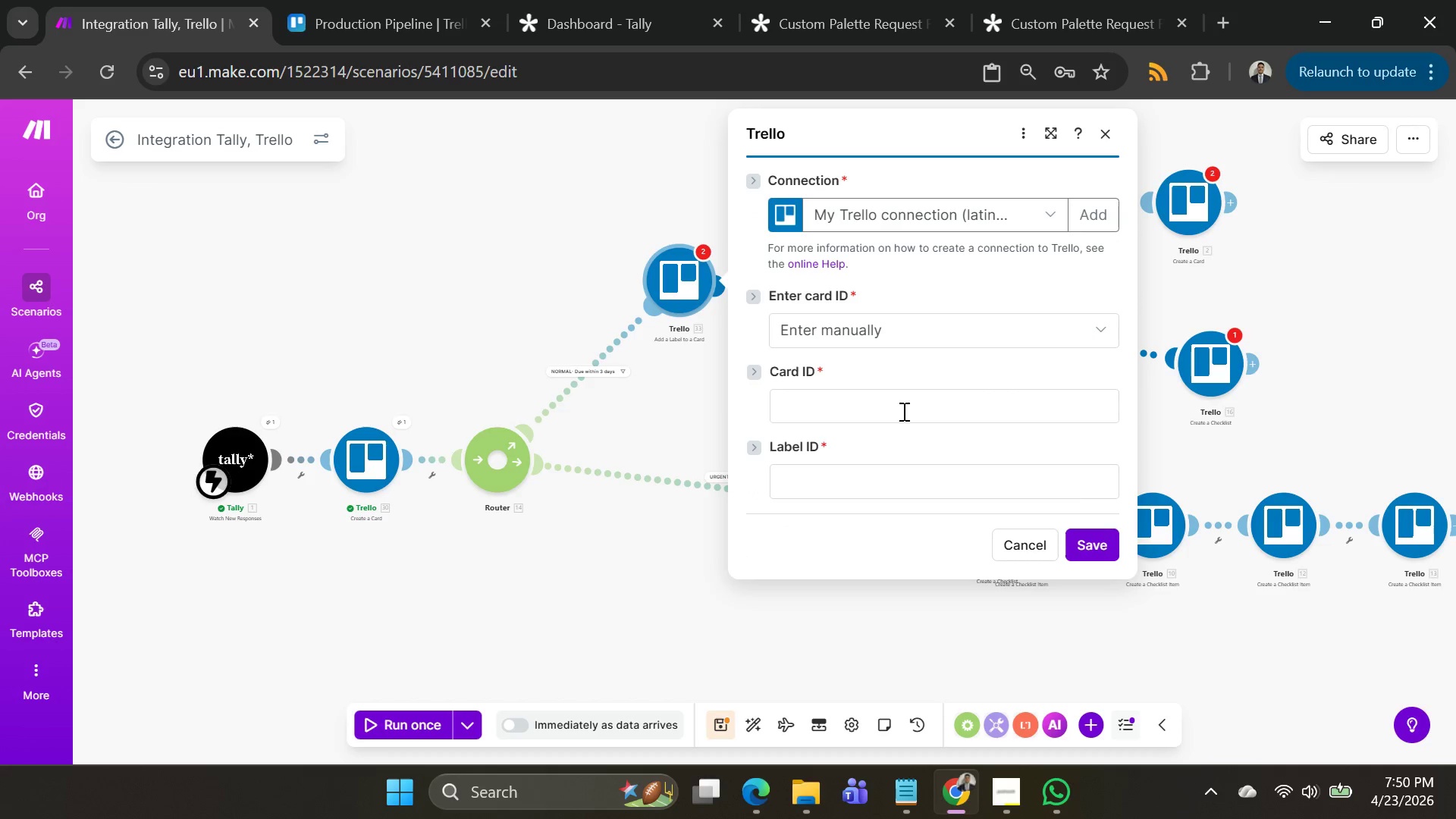 
left_click([880, 399])
 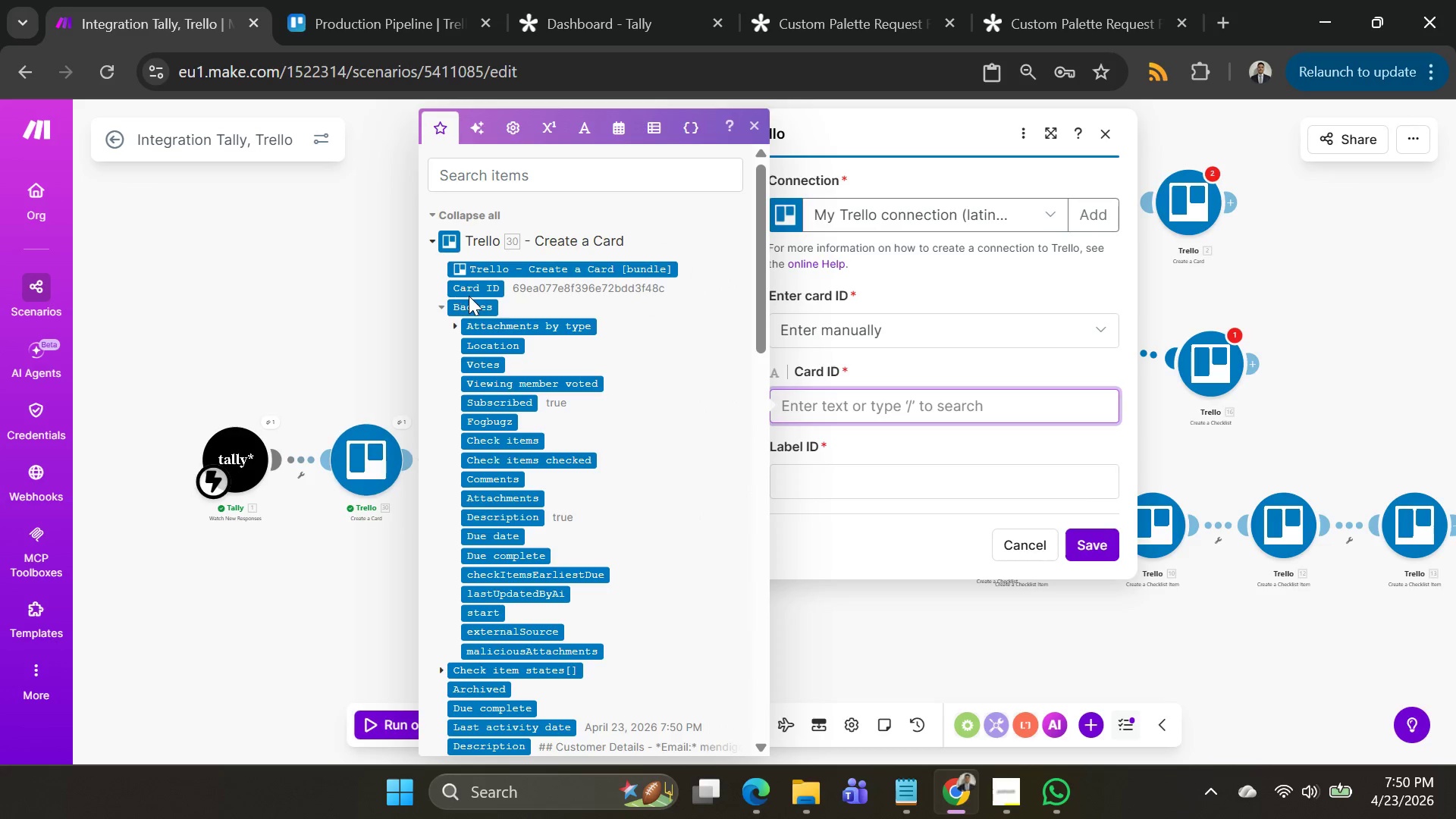 
left_click([469, 290])
 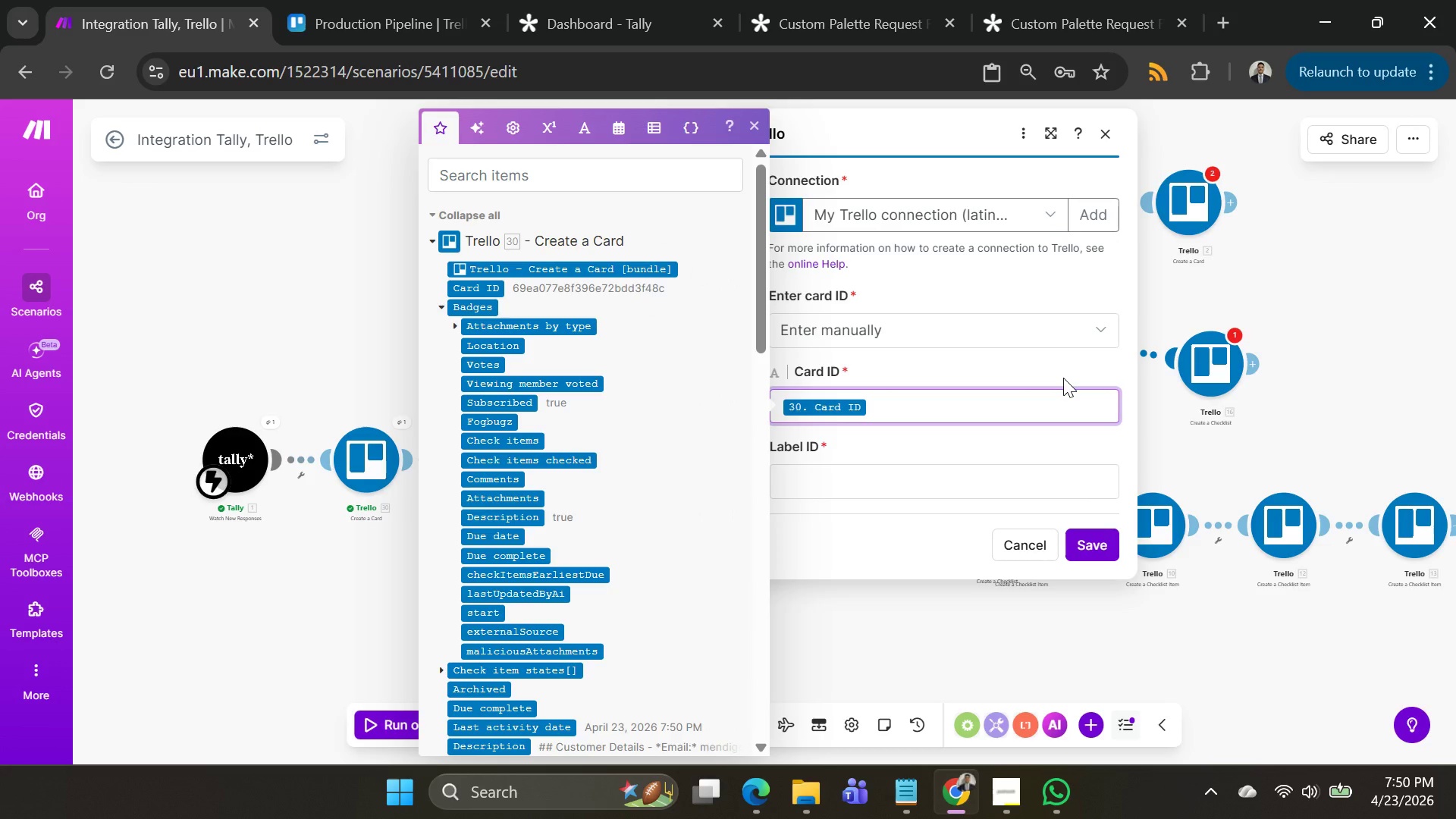 
wait(5.66)
 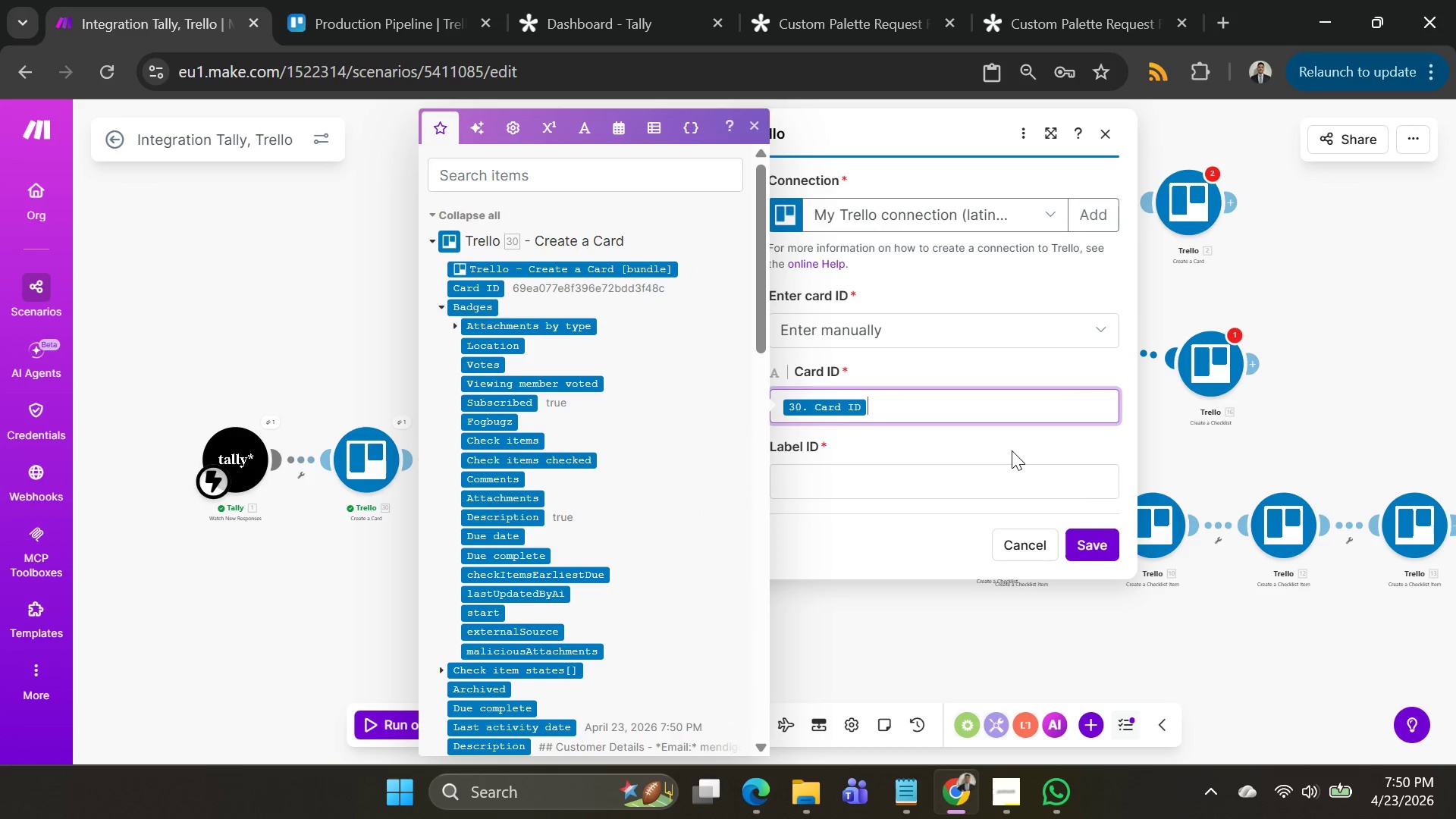 
left_click([878, 487])
 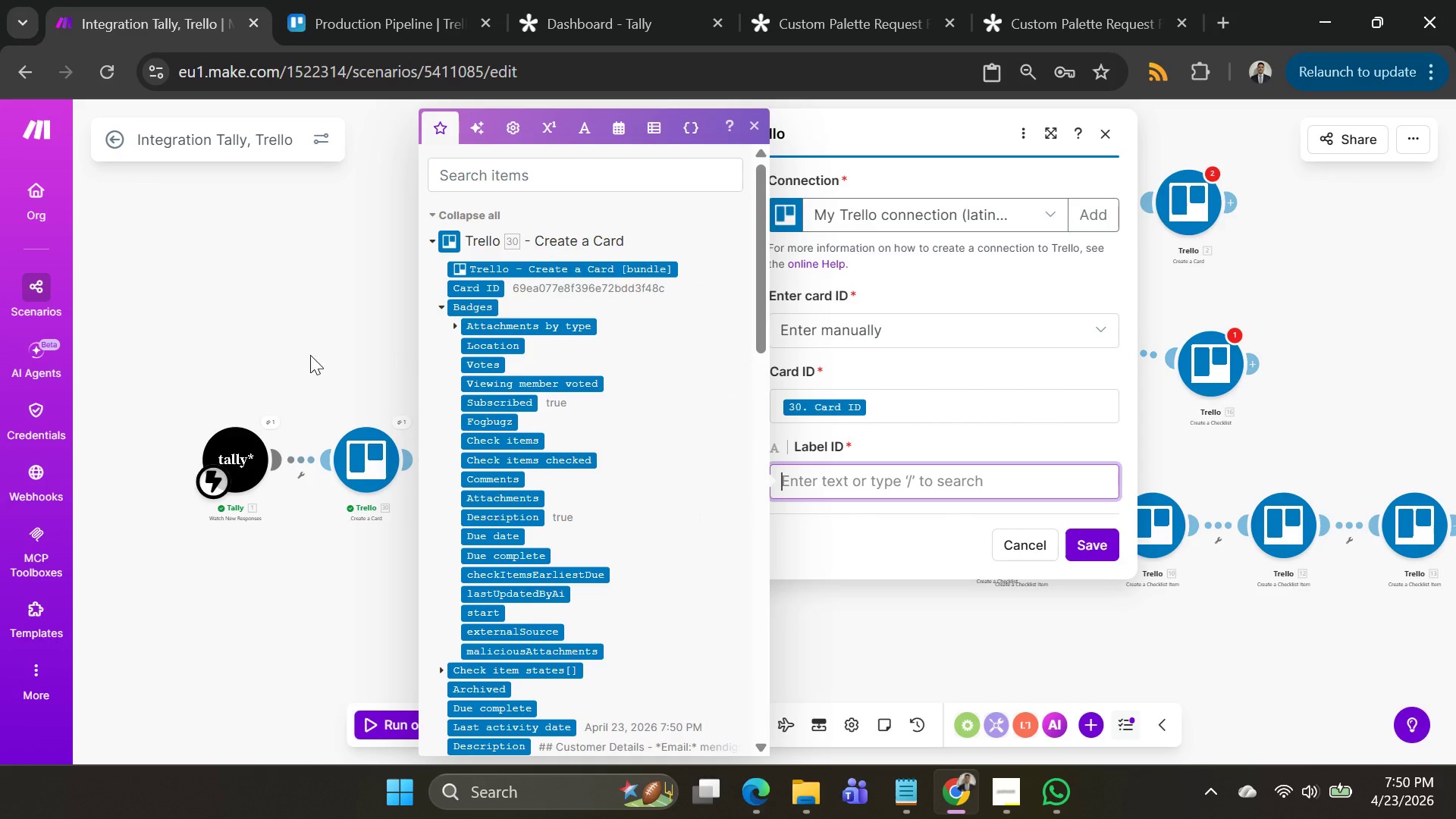 
scroll: coordinate [632, 437], scroll_direction: down, amount: 4.0
 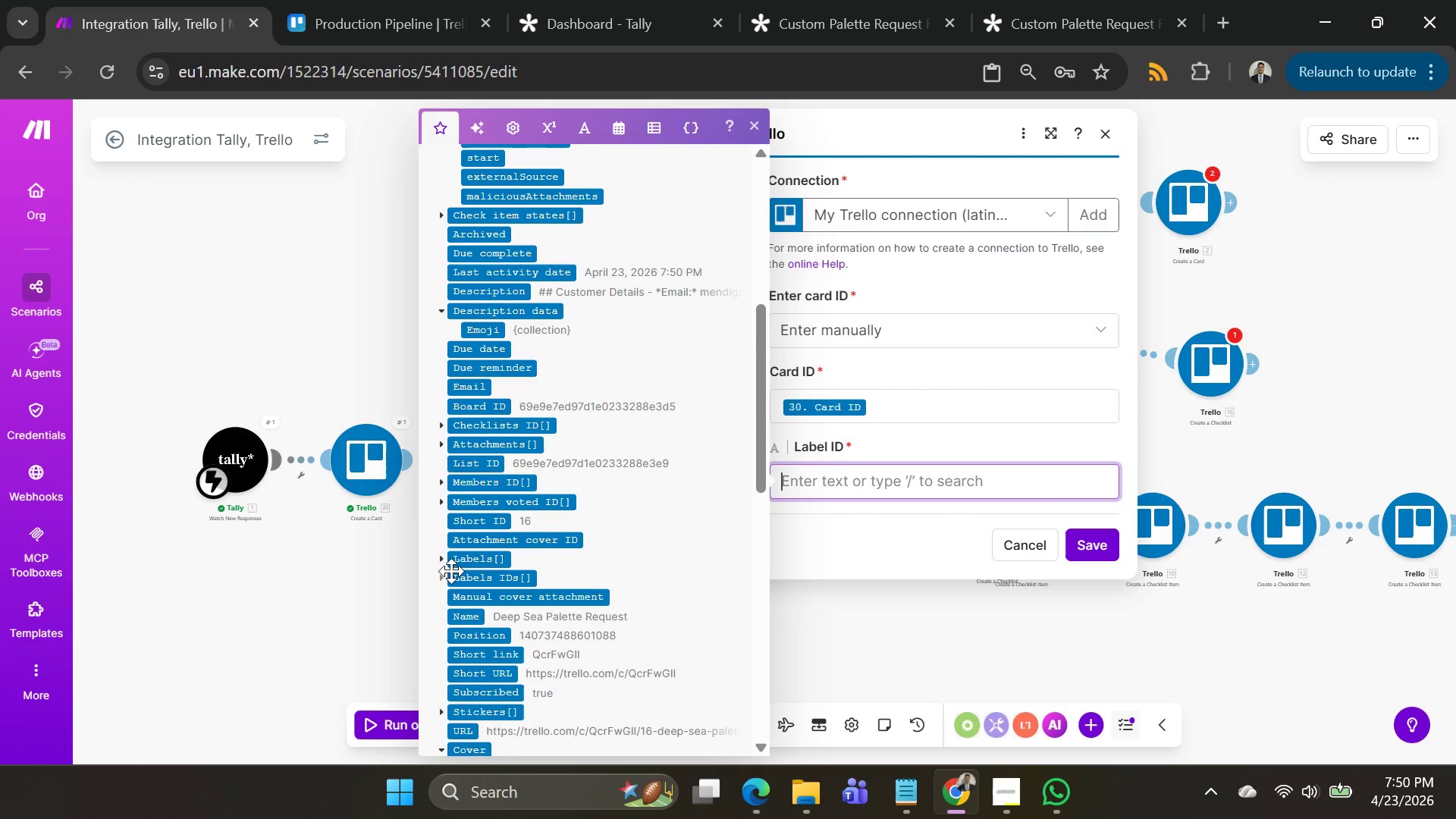 
left_click([442, 560])
 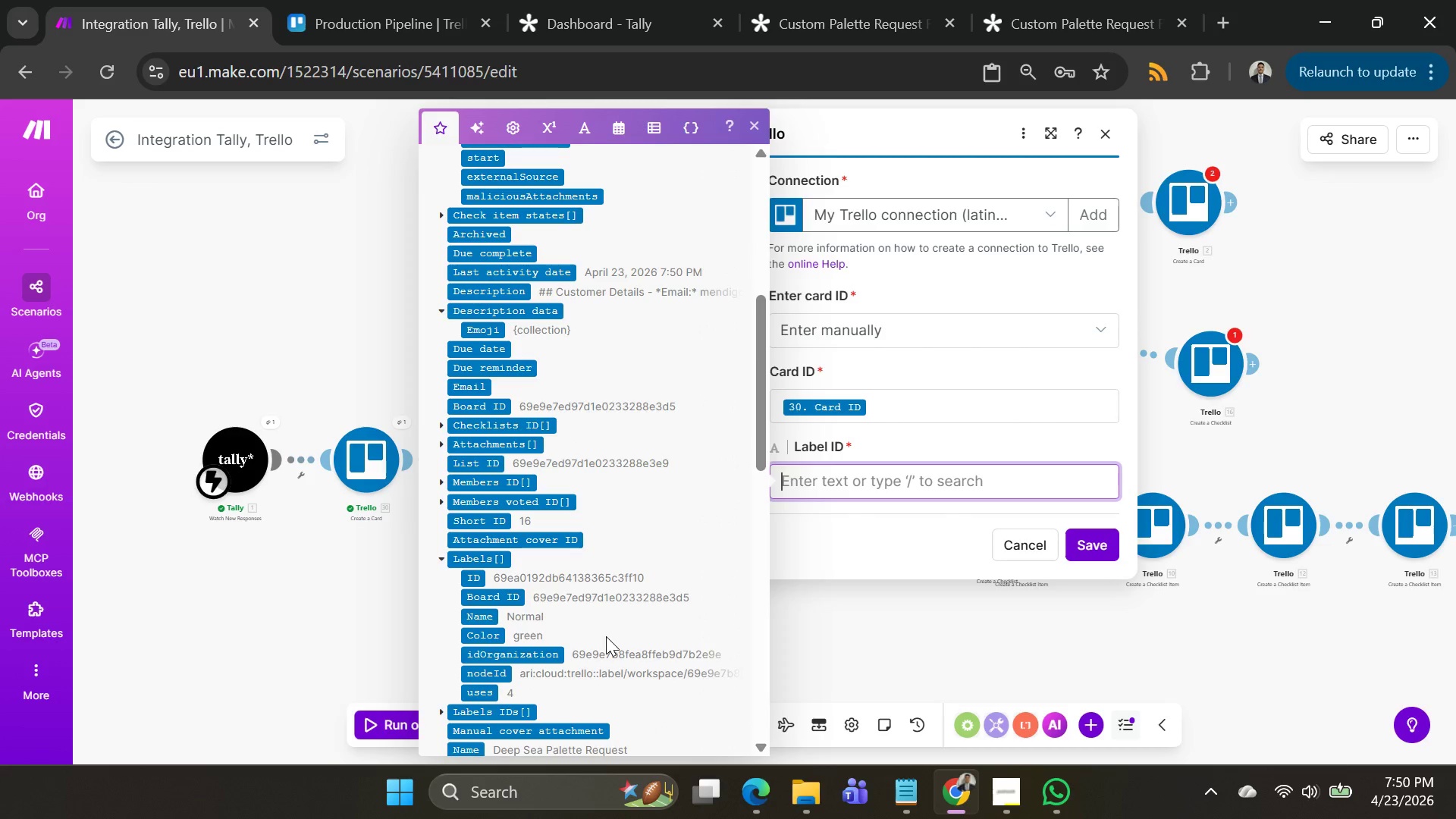 
scroll: coordinate [606, 637], scroll_direction: down, amount: 2.0
 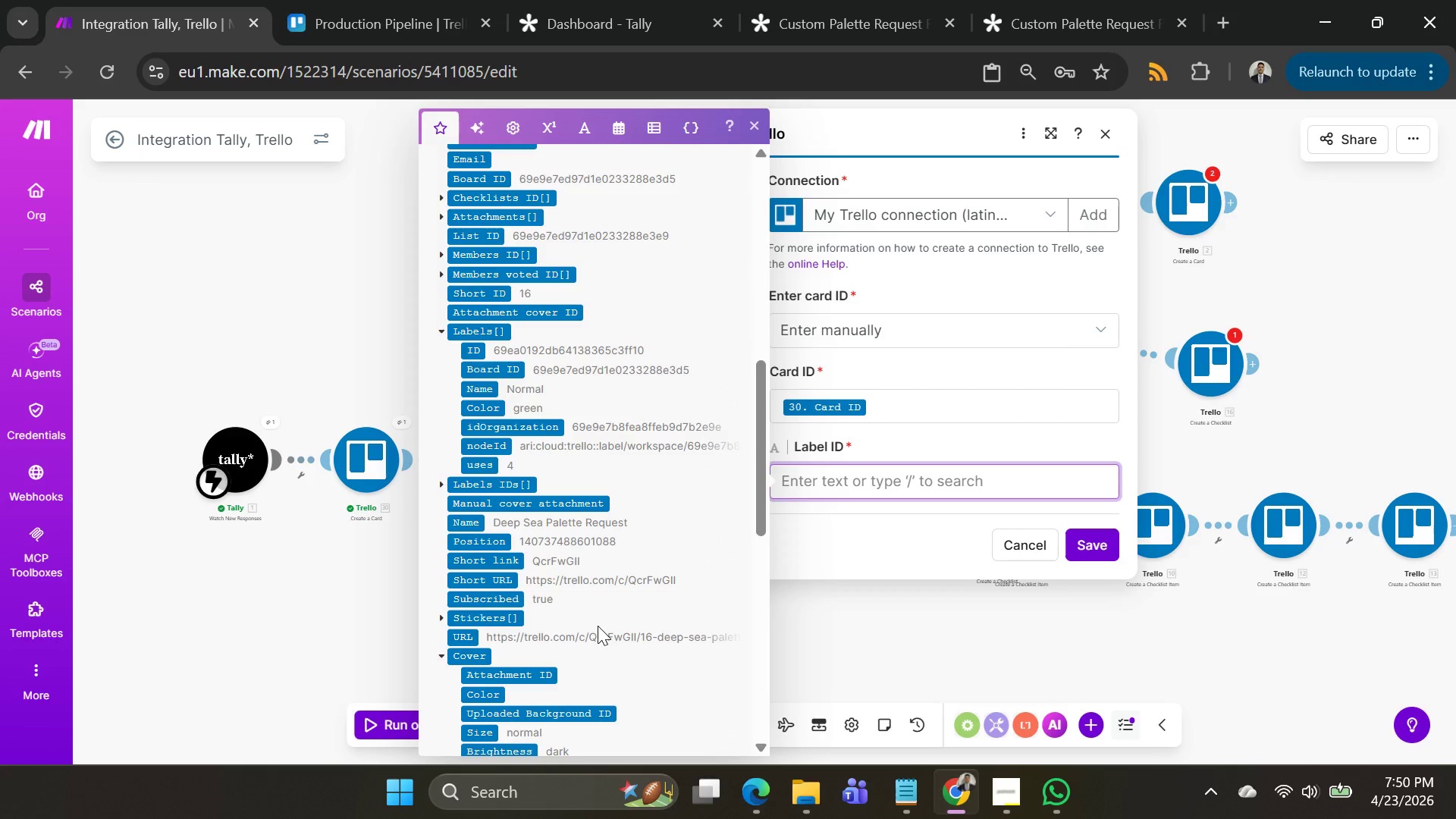 
wait(7.25)
 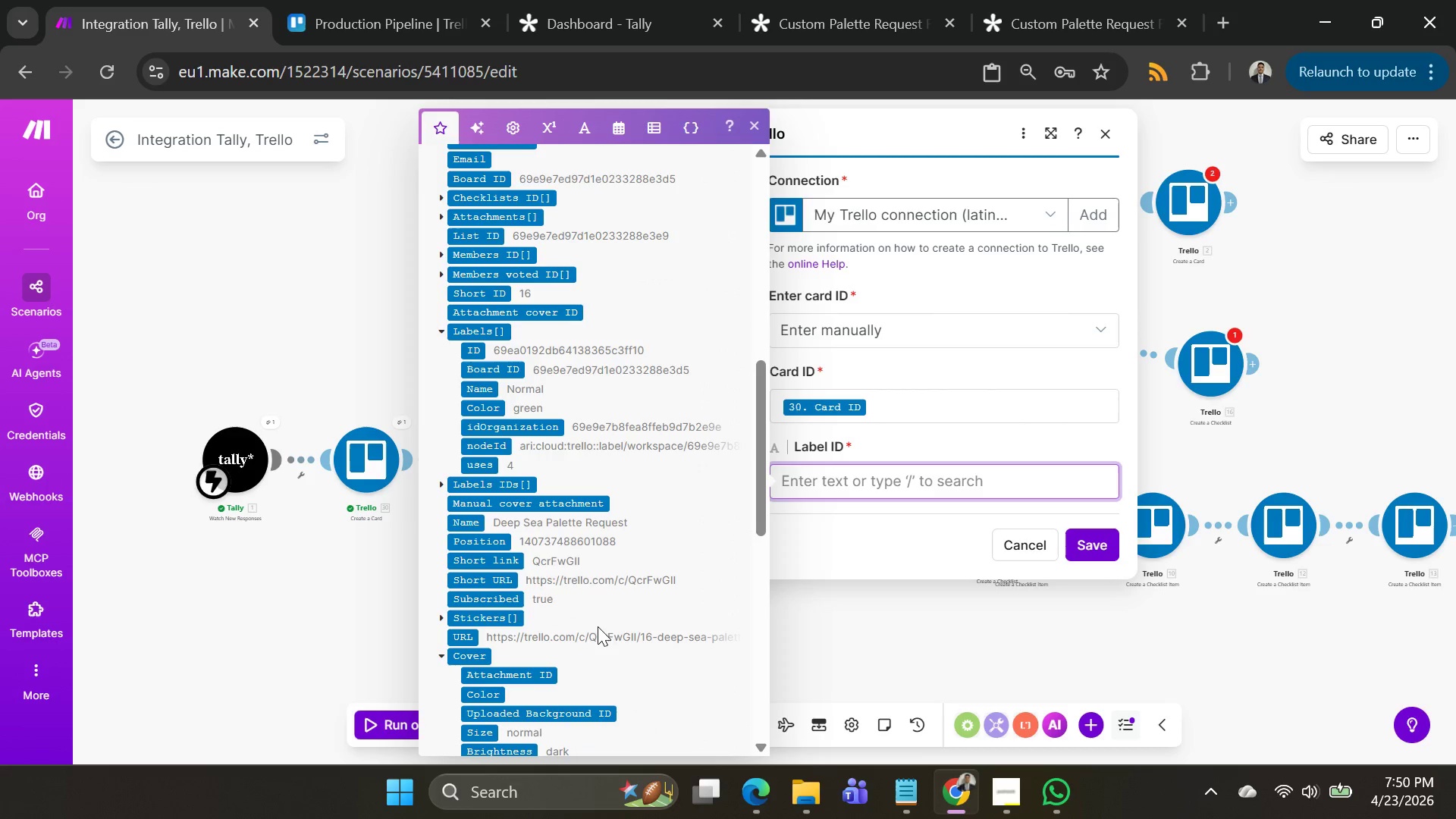 
left_click([1332, 276])
 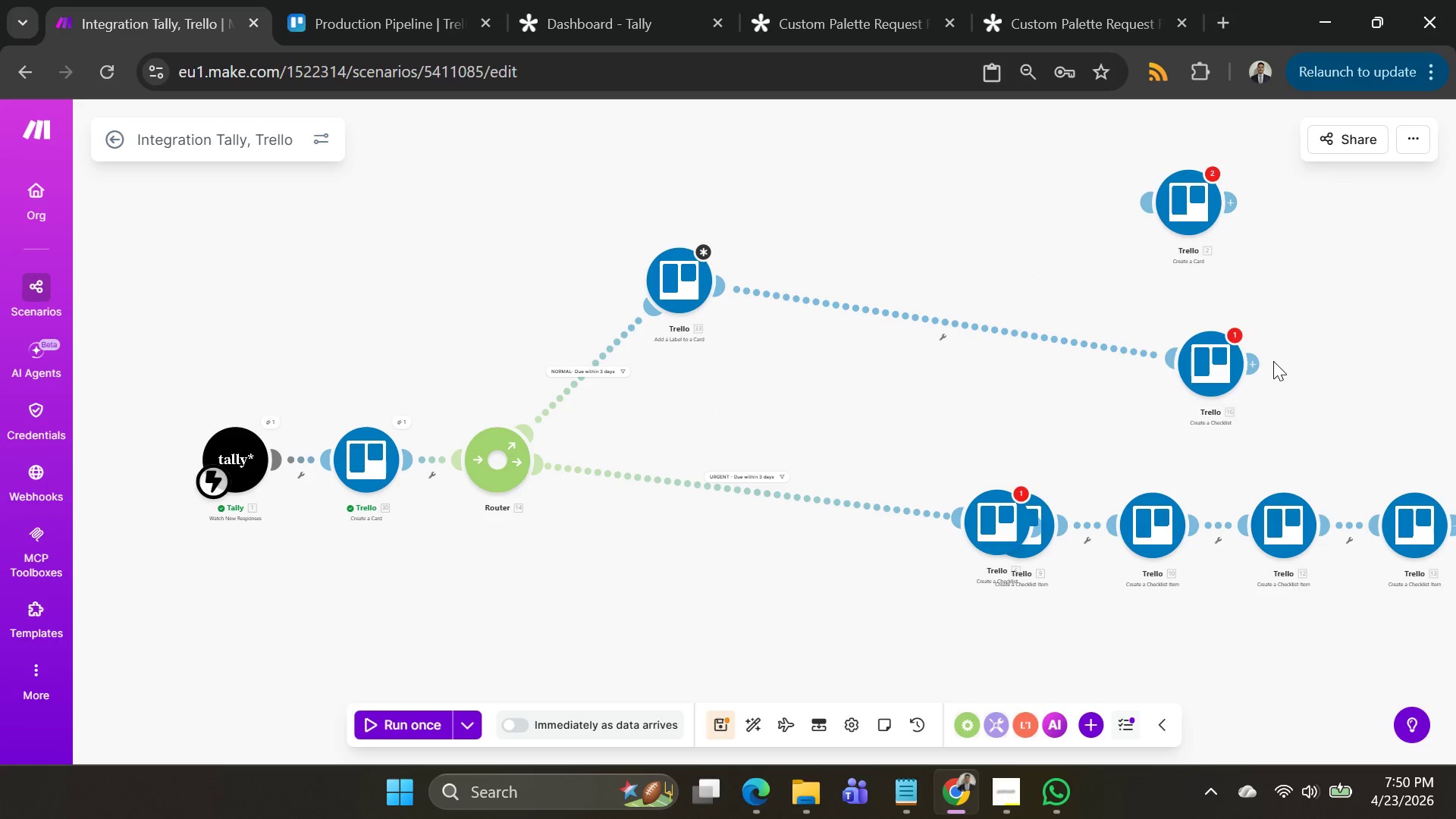 
left_click_drag(start_coordinate=[1227, 368], to_coordinate=[1028, 283])
 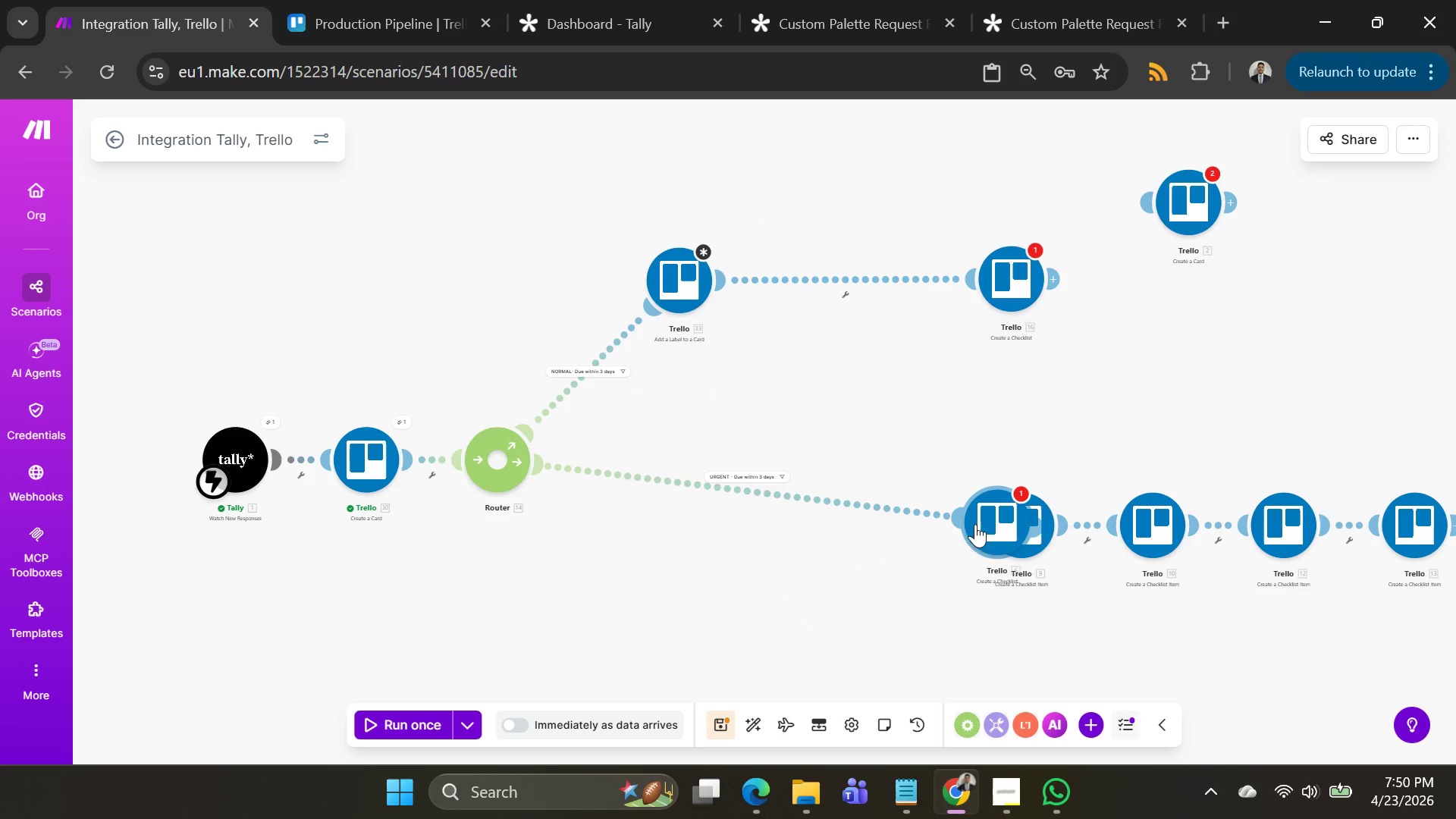 
left_click_drag(start_coordinate=[987, 524], to_coordinate=[758, 497])
 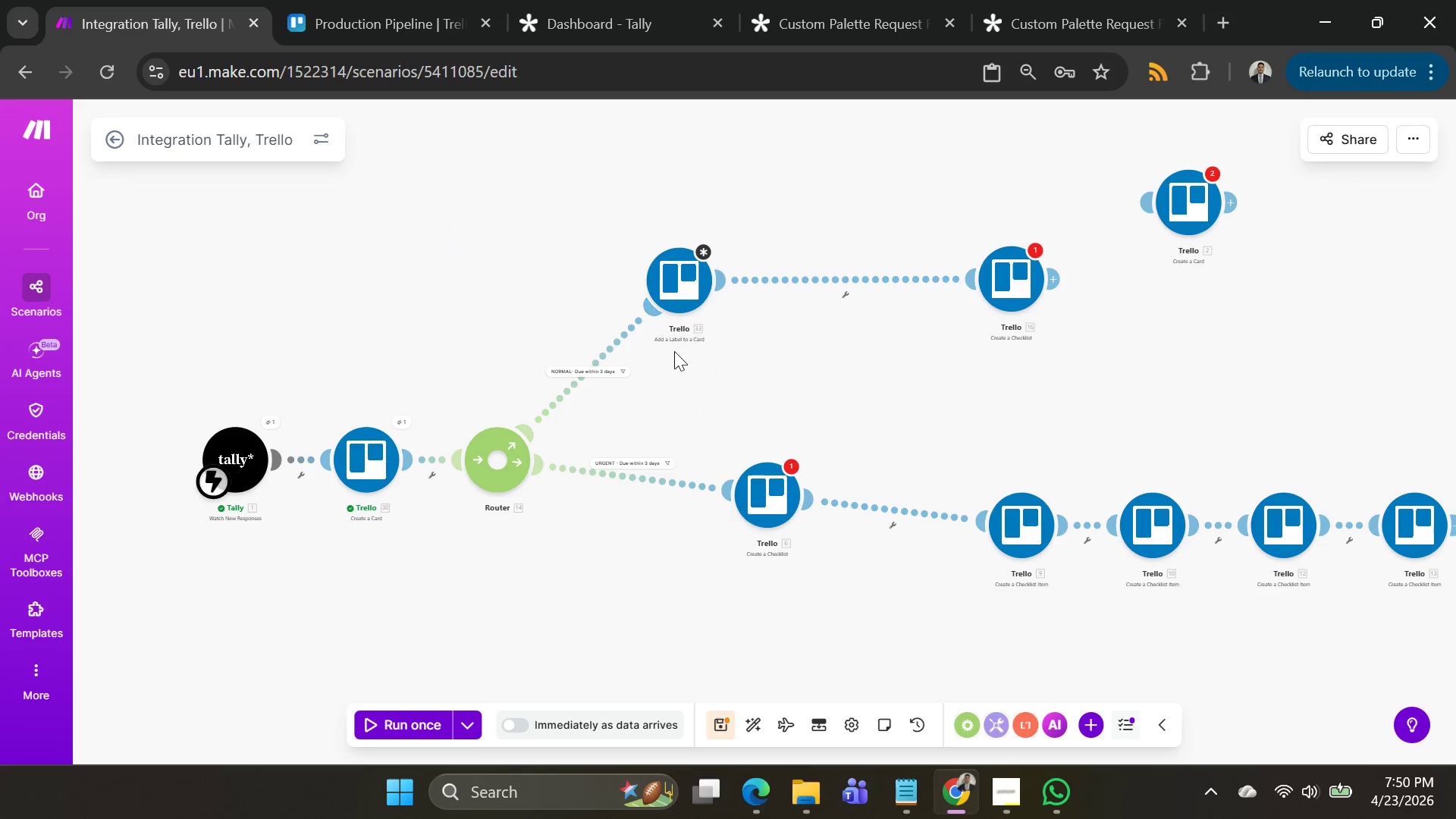 
left_click([672, 284])
 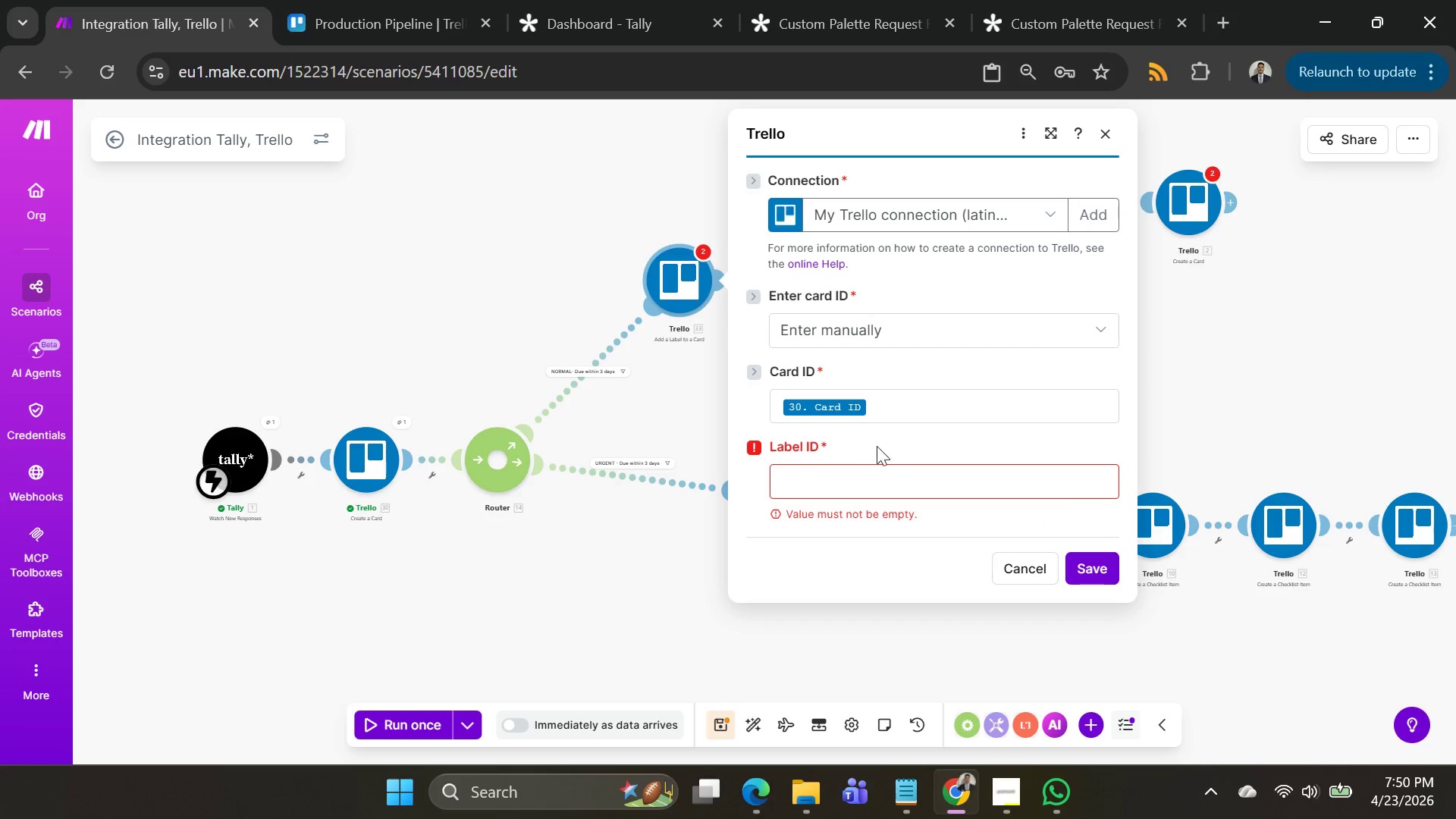 
left_click([859, 470])
 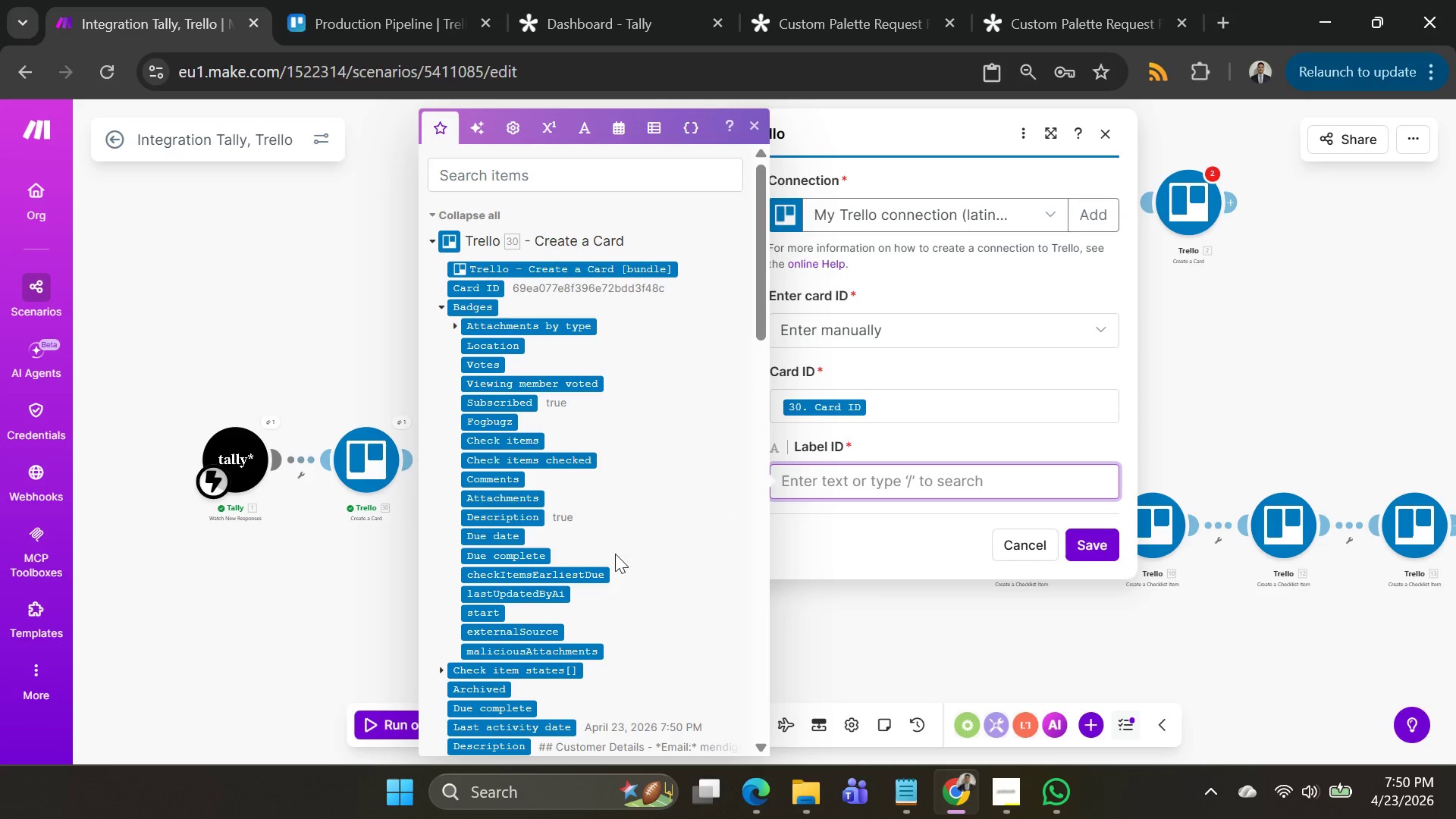 
scroll: coordinate [621, 554], scroll_direction: down, amount: 3.0
 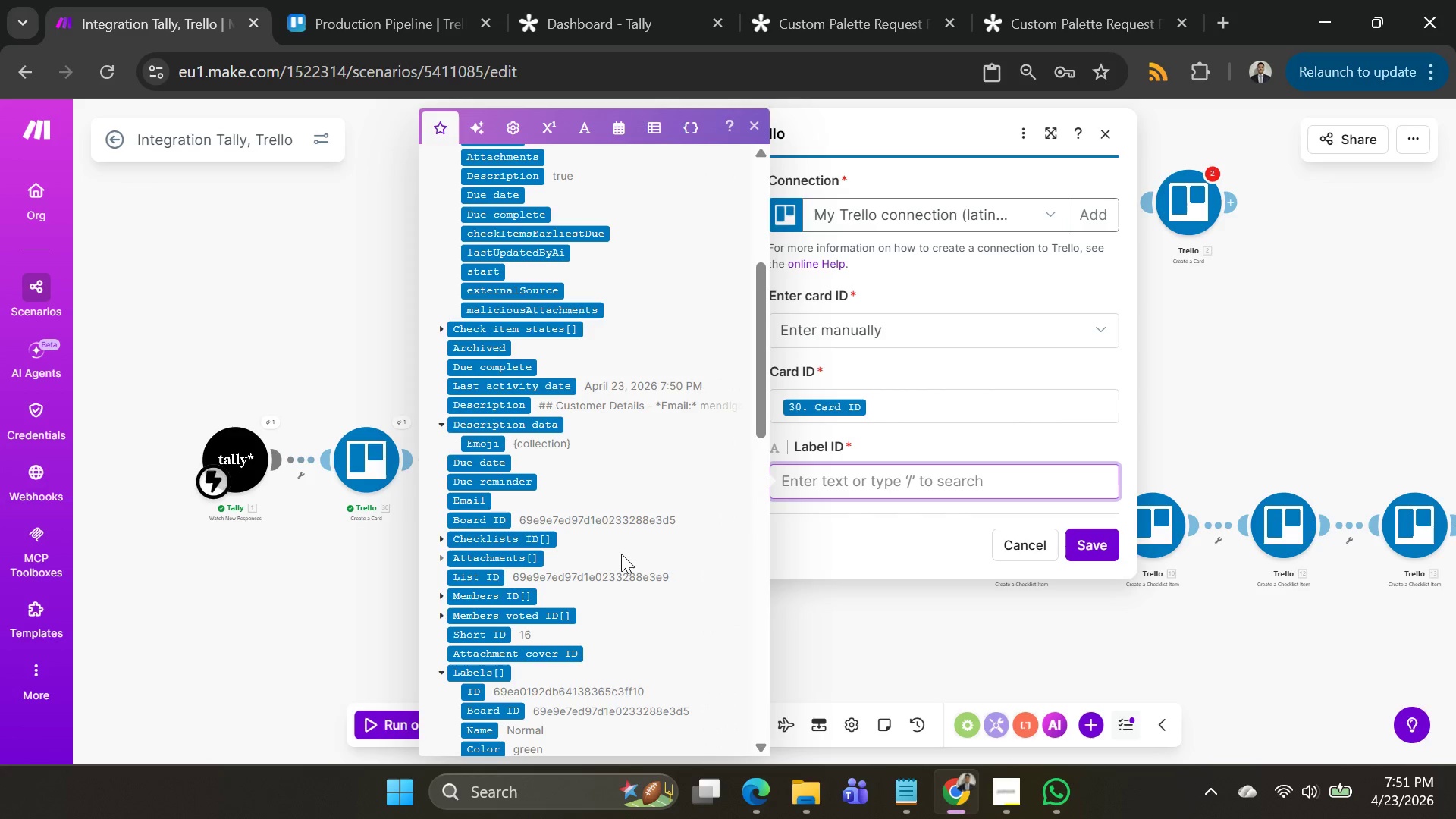 
scroll: coordinate [635, 557], scroll_direction: up, amount: 2.0
 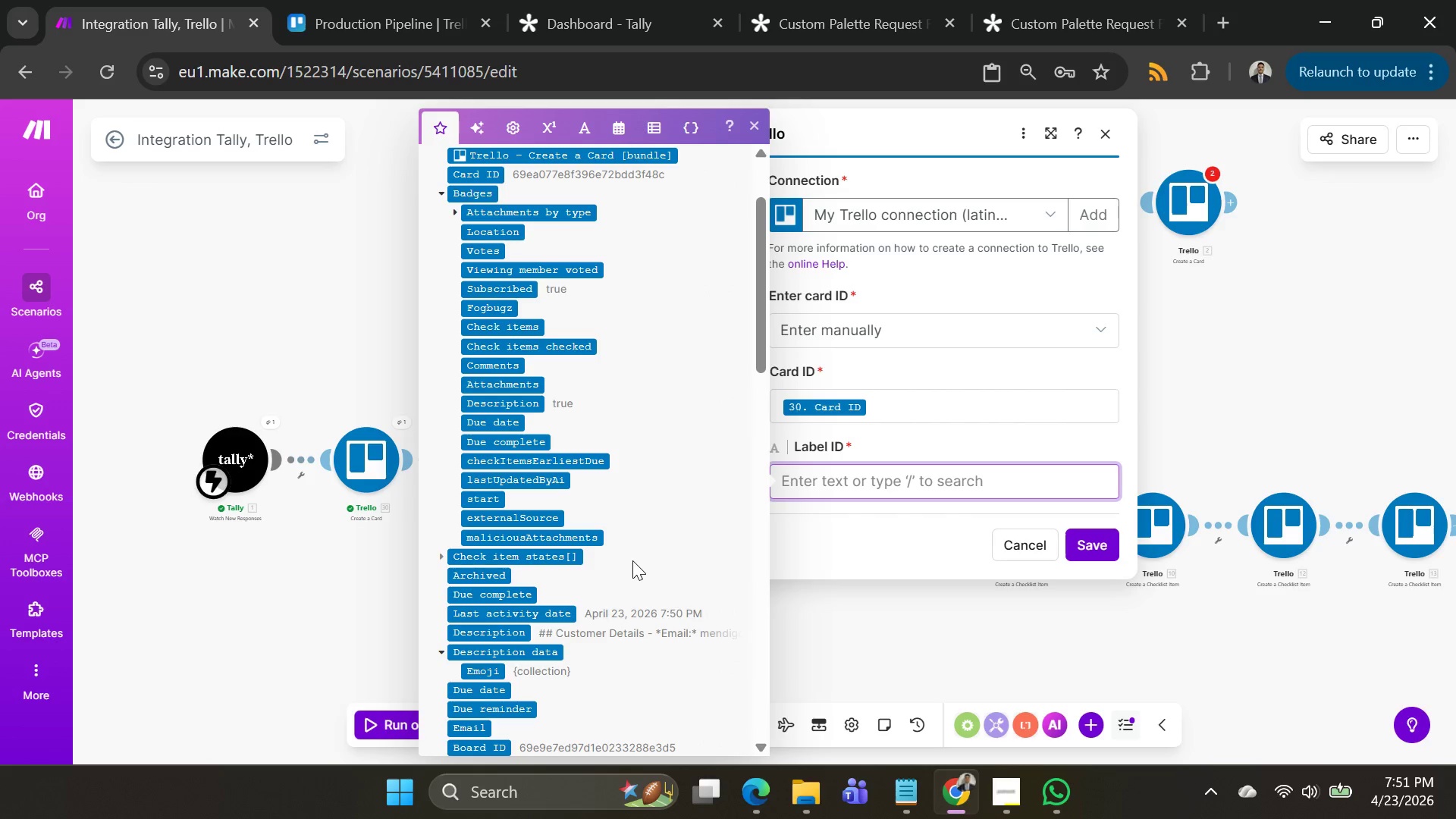 
wait(14.53)
 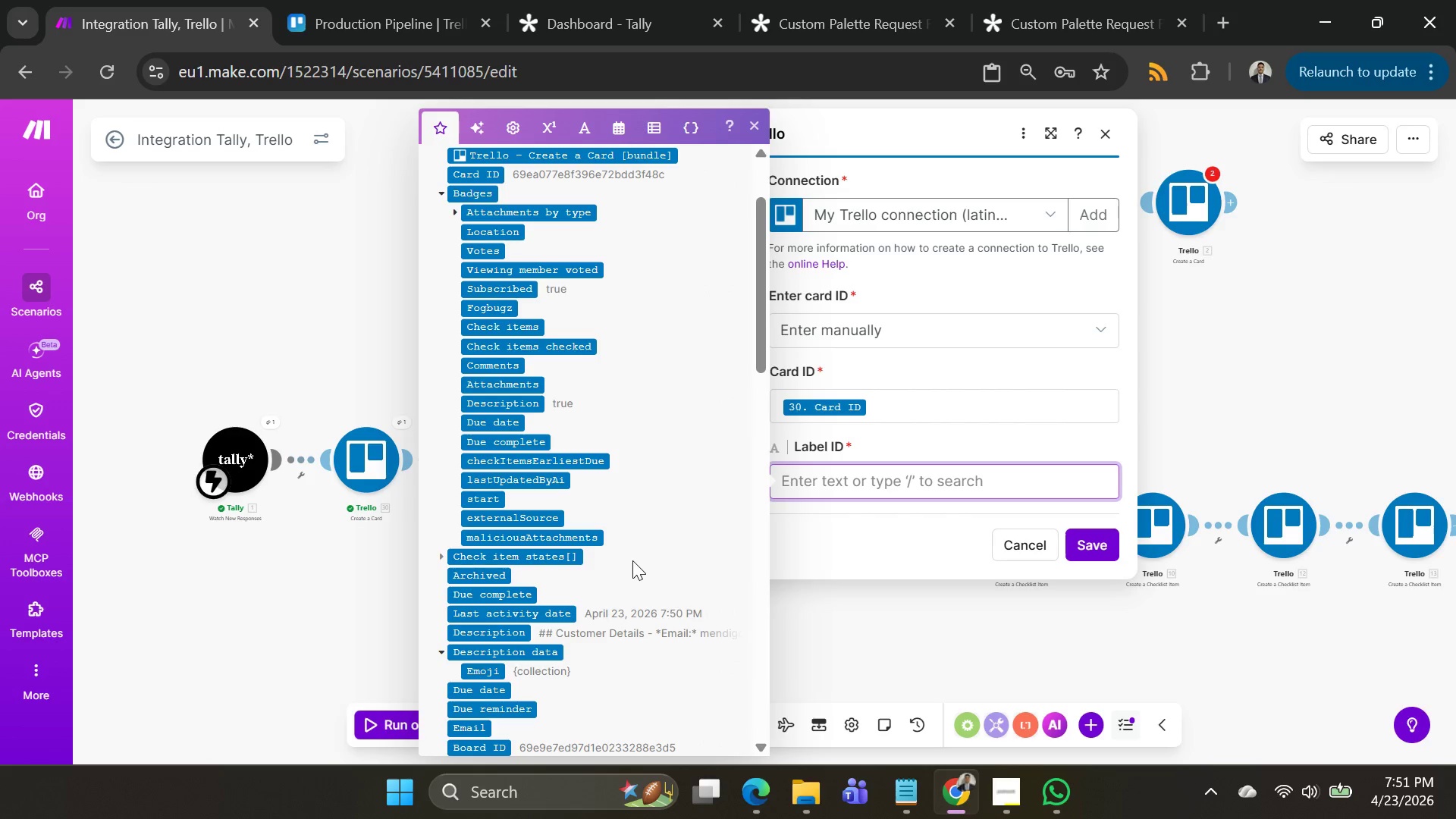 
mouse_move([534, 235])
 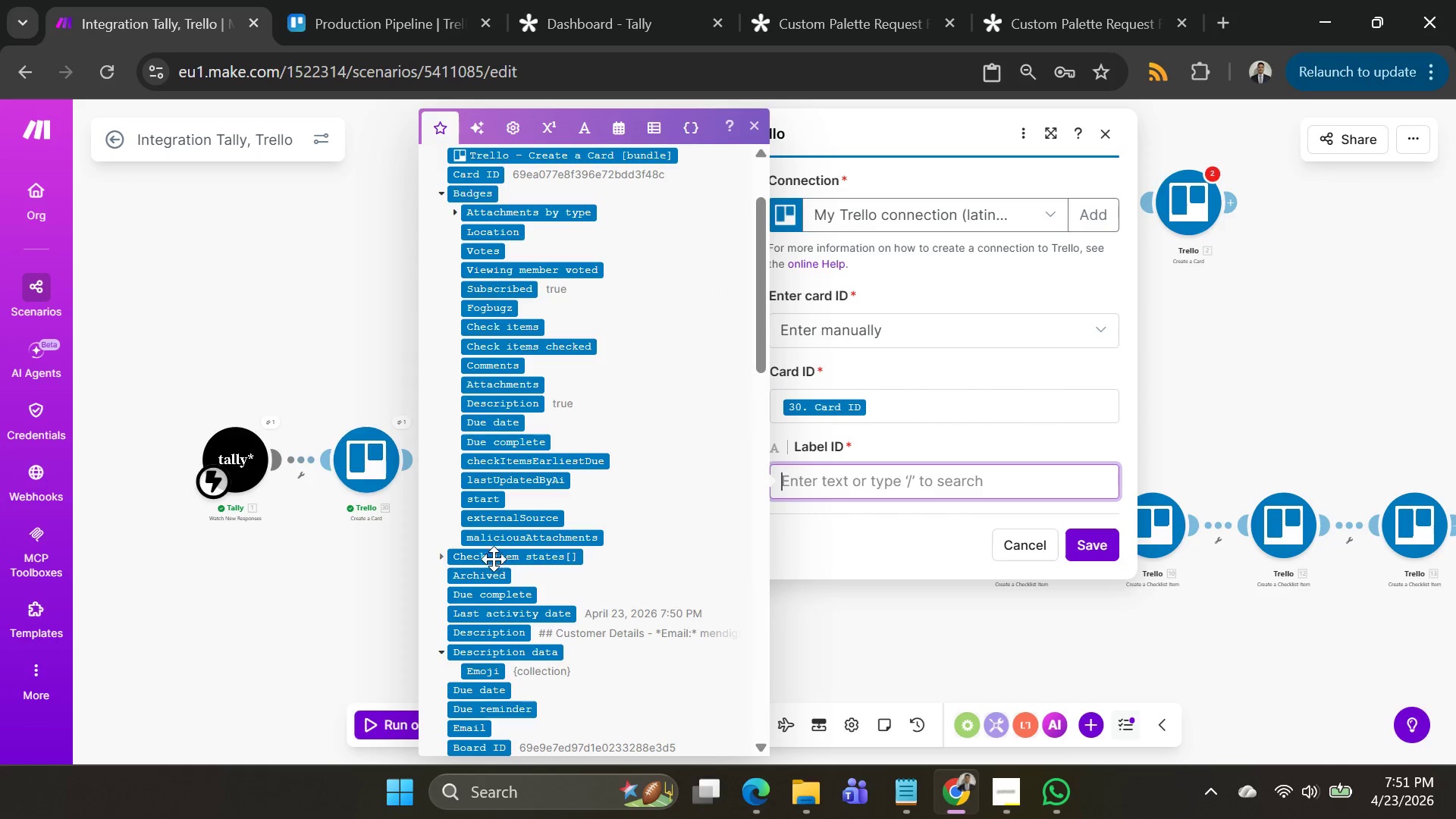 
scroll: coordinate [541, 490], scroll_direction: down, amount: 4.0
 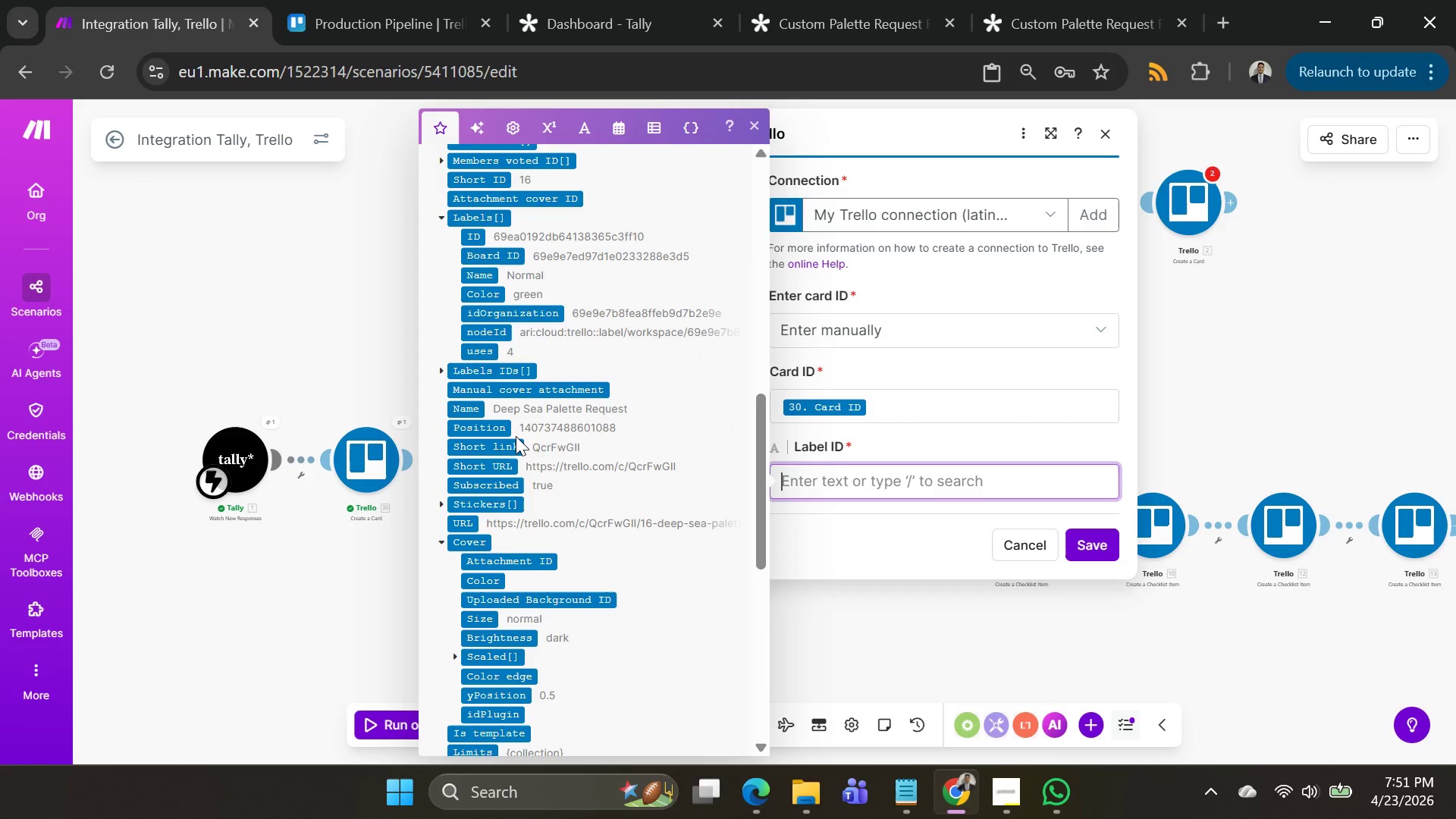 
wait(37.62)
 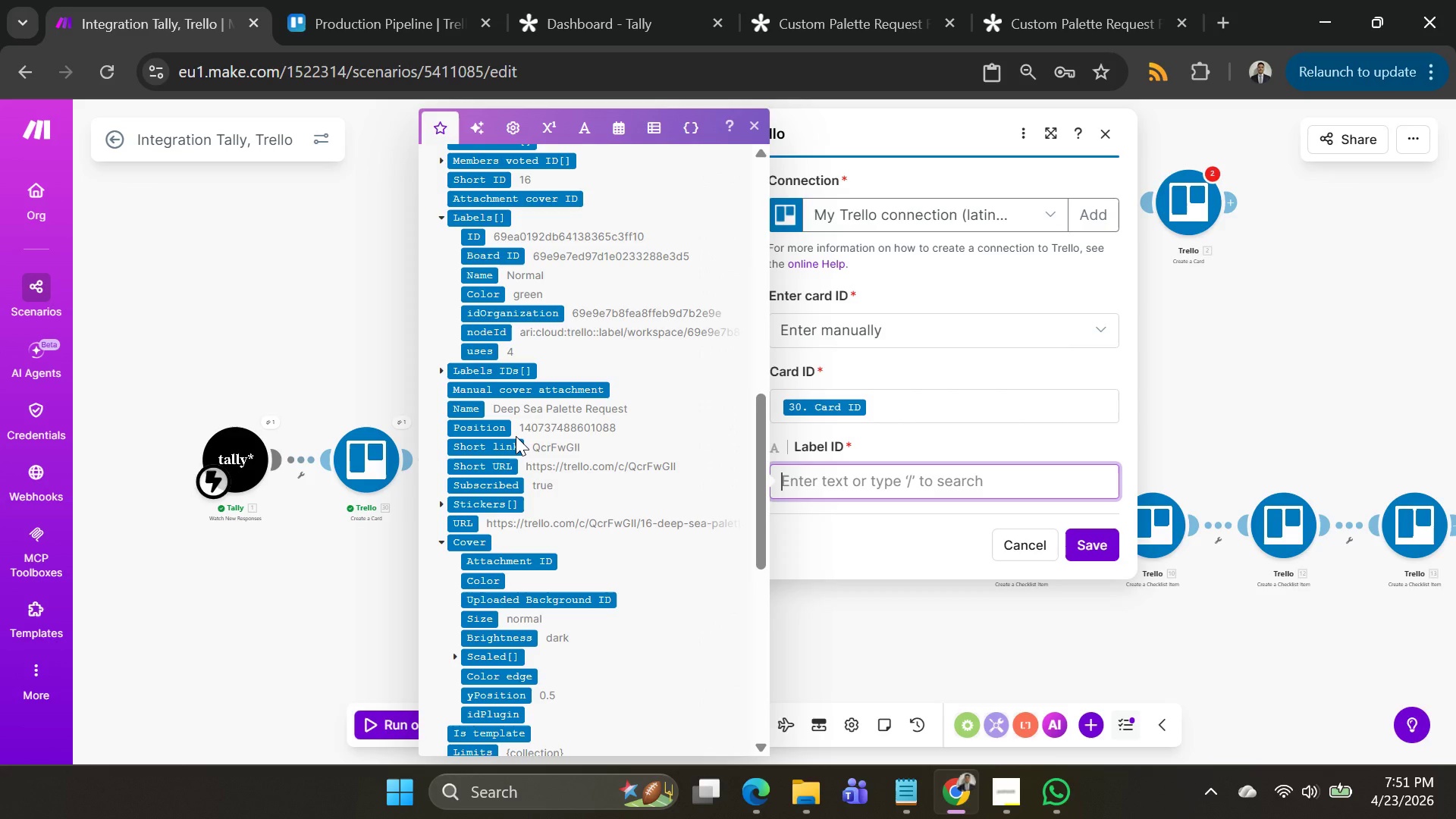 
scroll: coordinate [581, 541], scroll_direction: down, amount: 2.0
 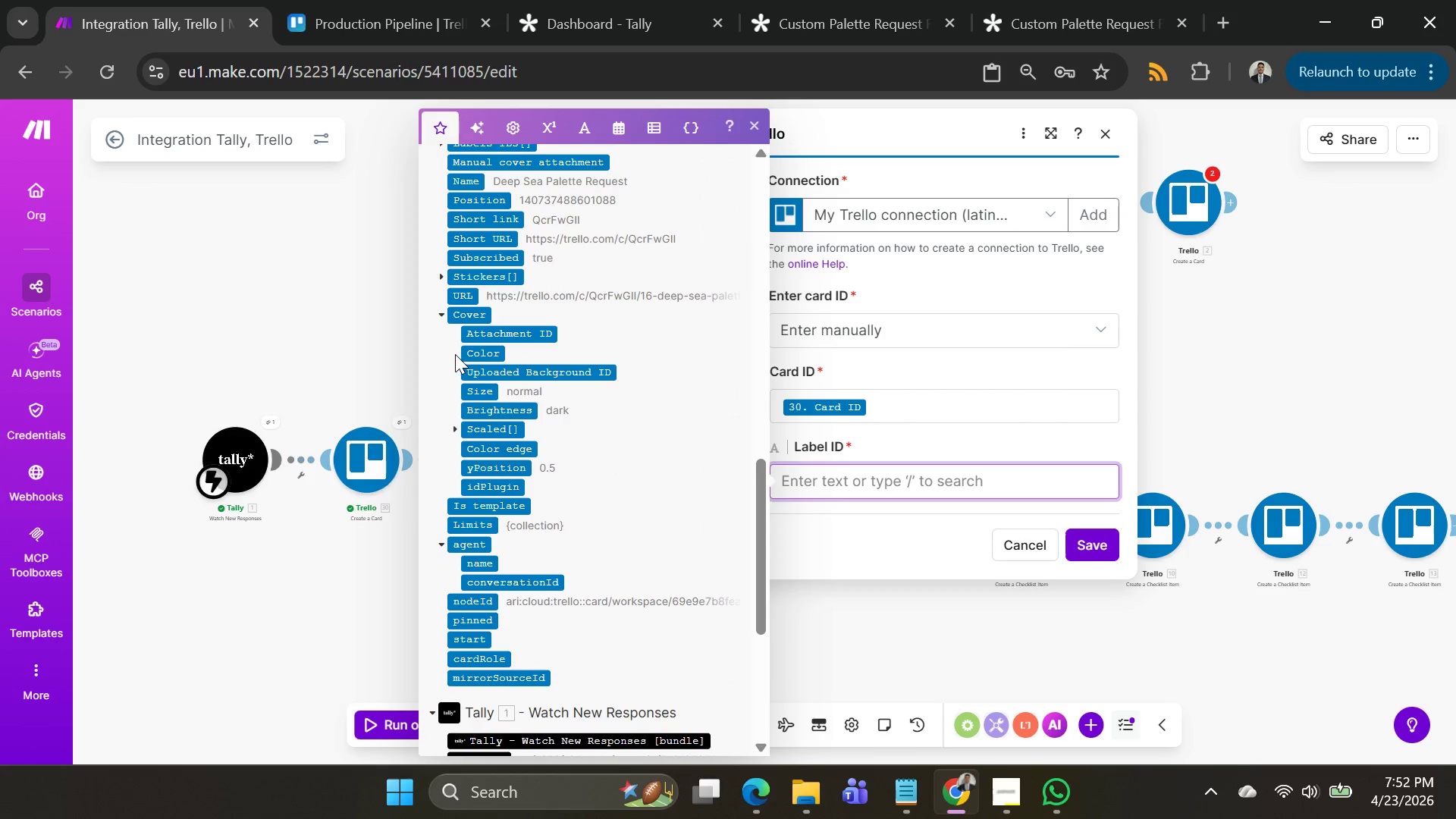 
left_click([371, 452])
 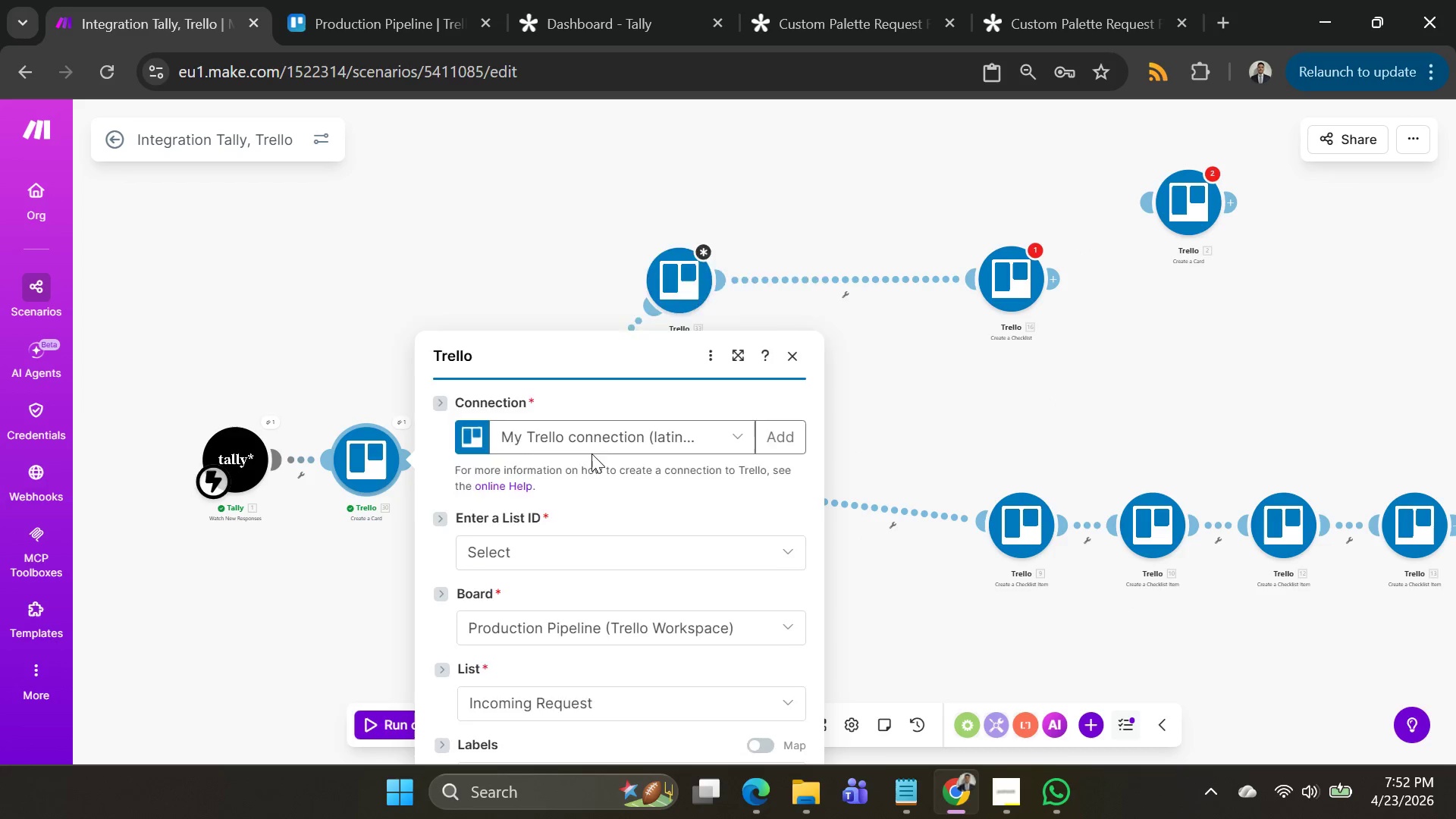 
scroll: coordinate [648, 551], scroll_direction: down, amount: 4.0
 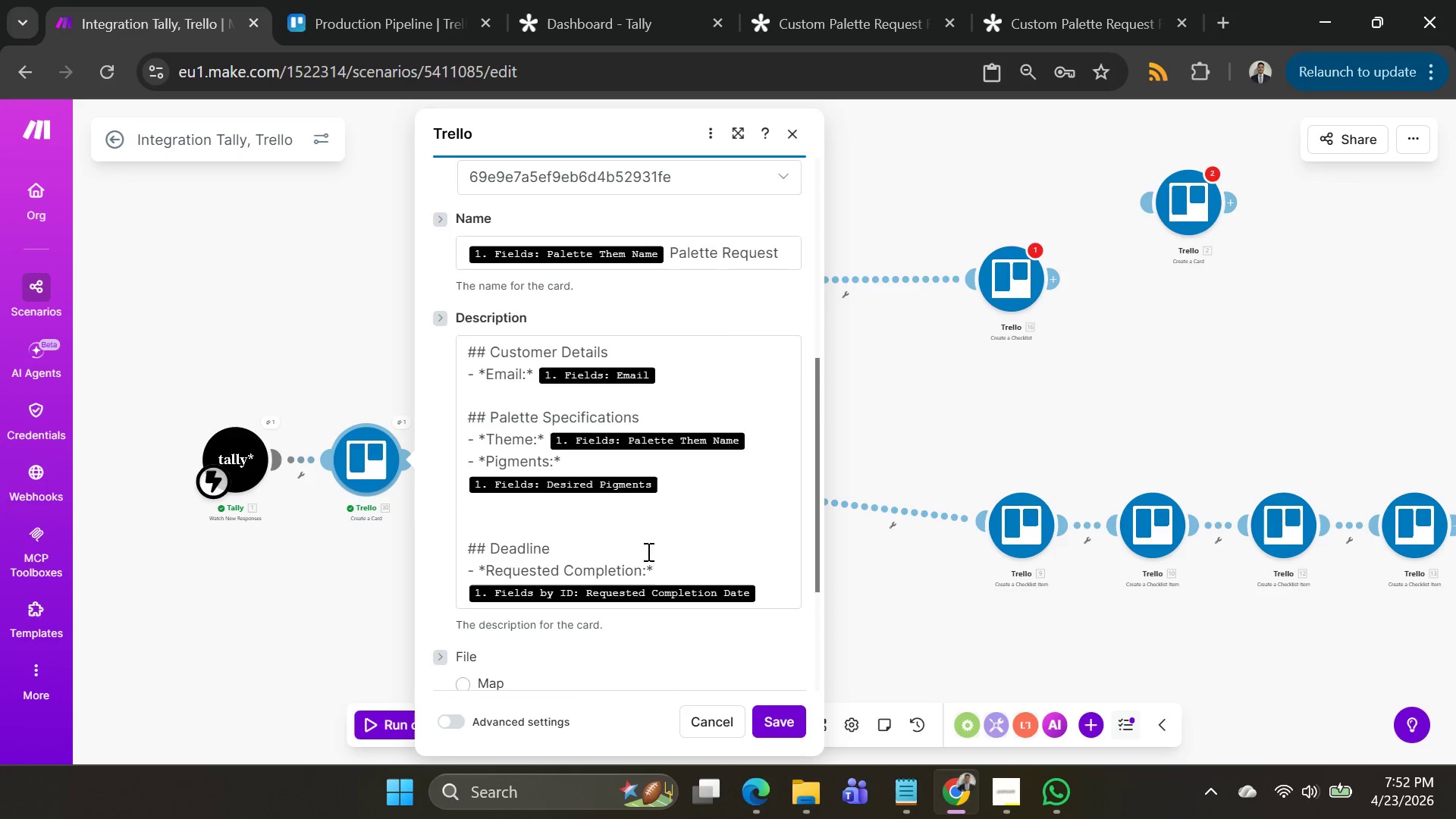 
scroll: coordinate [646, 551], scroll_direction: up, amount: 2.0
 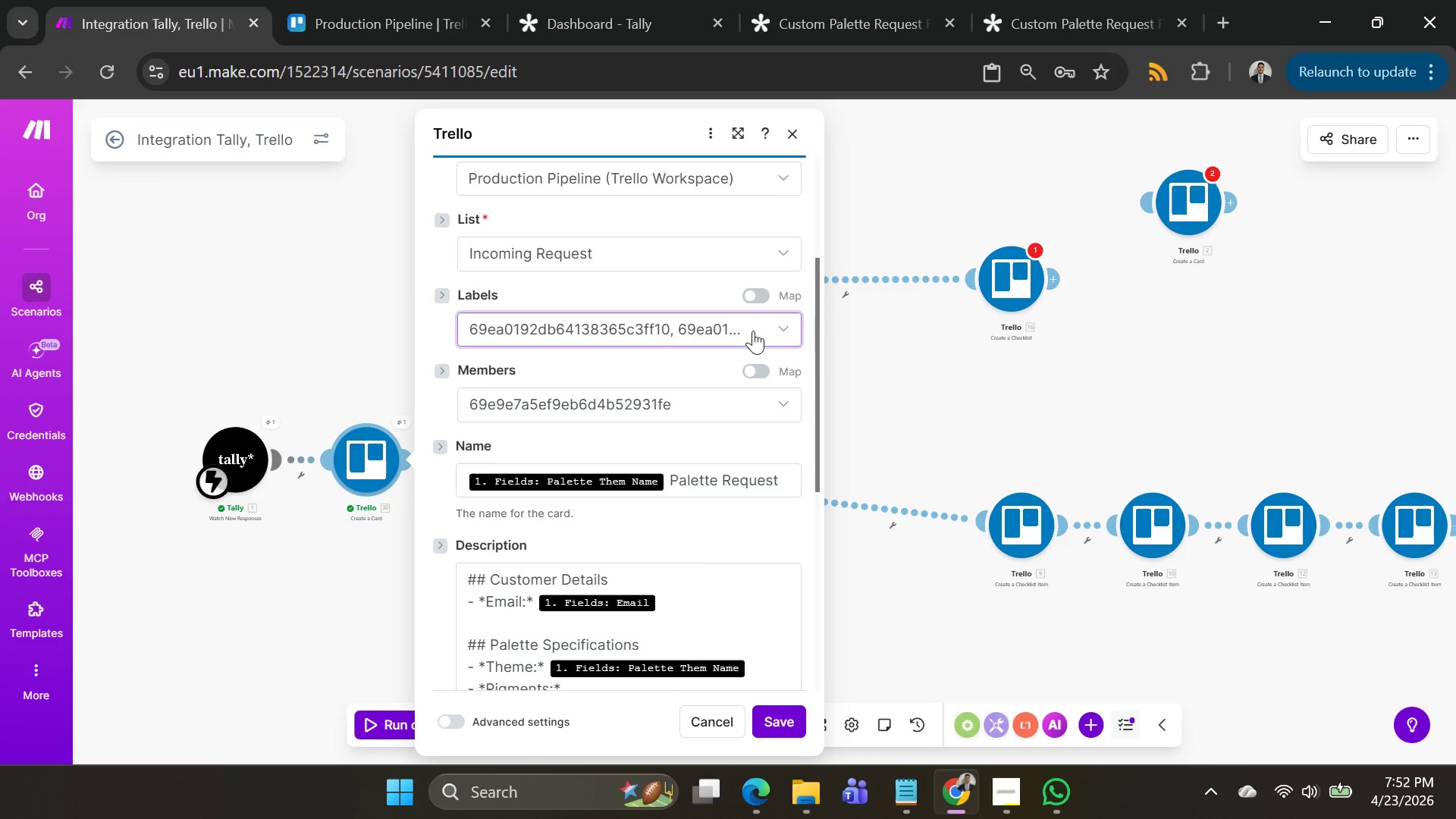 
mouse_move([780, 376])
 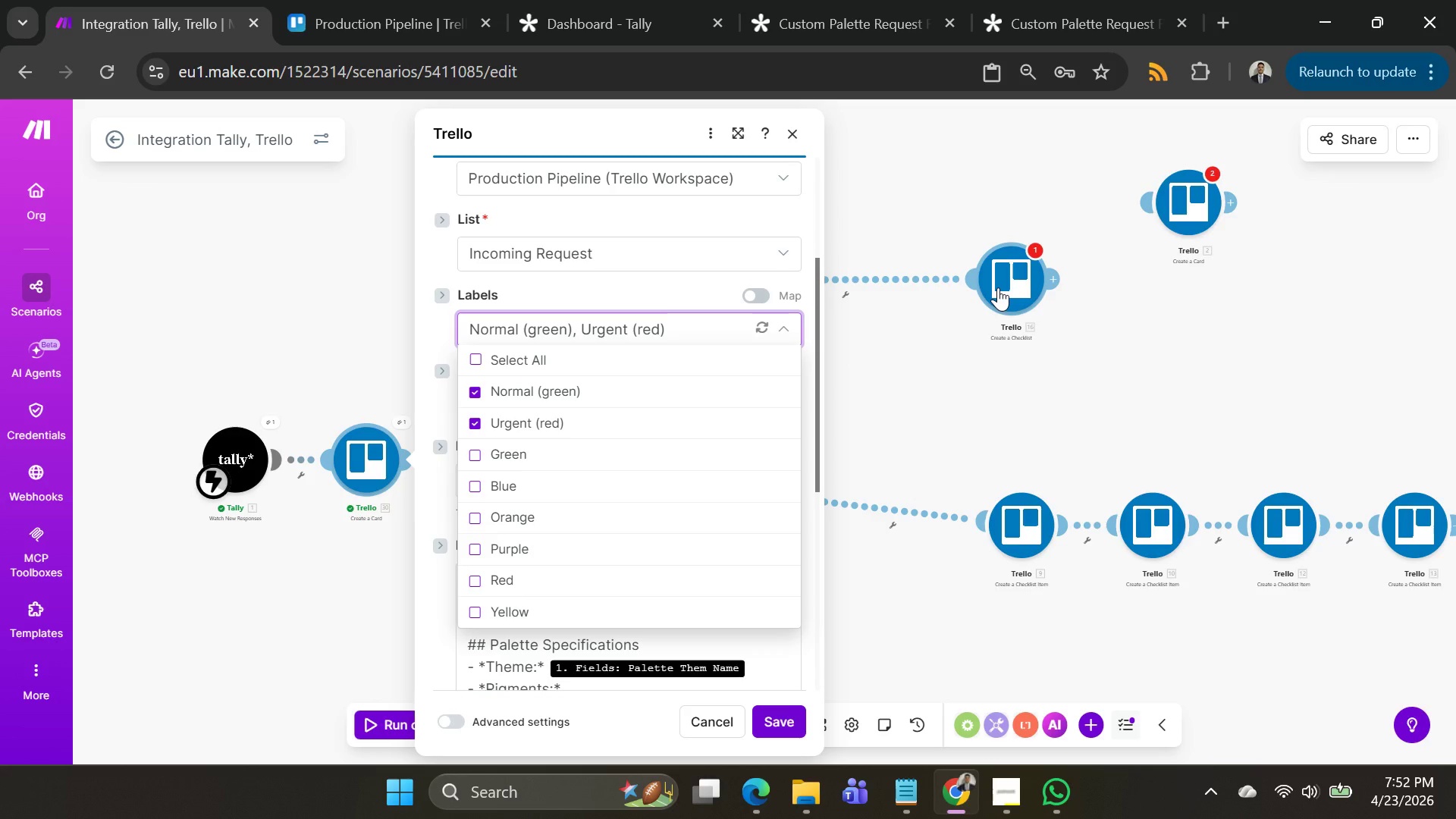 
left_click_drag(start_coordinate=[998, 287], to_coordinate=[908, 254])
 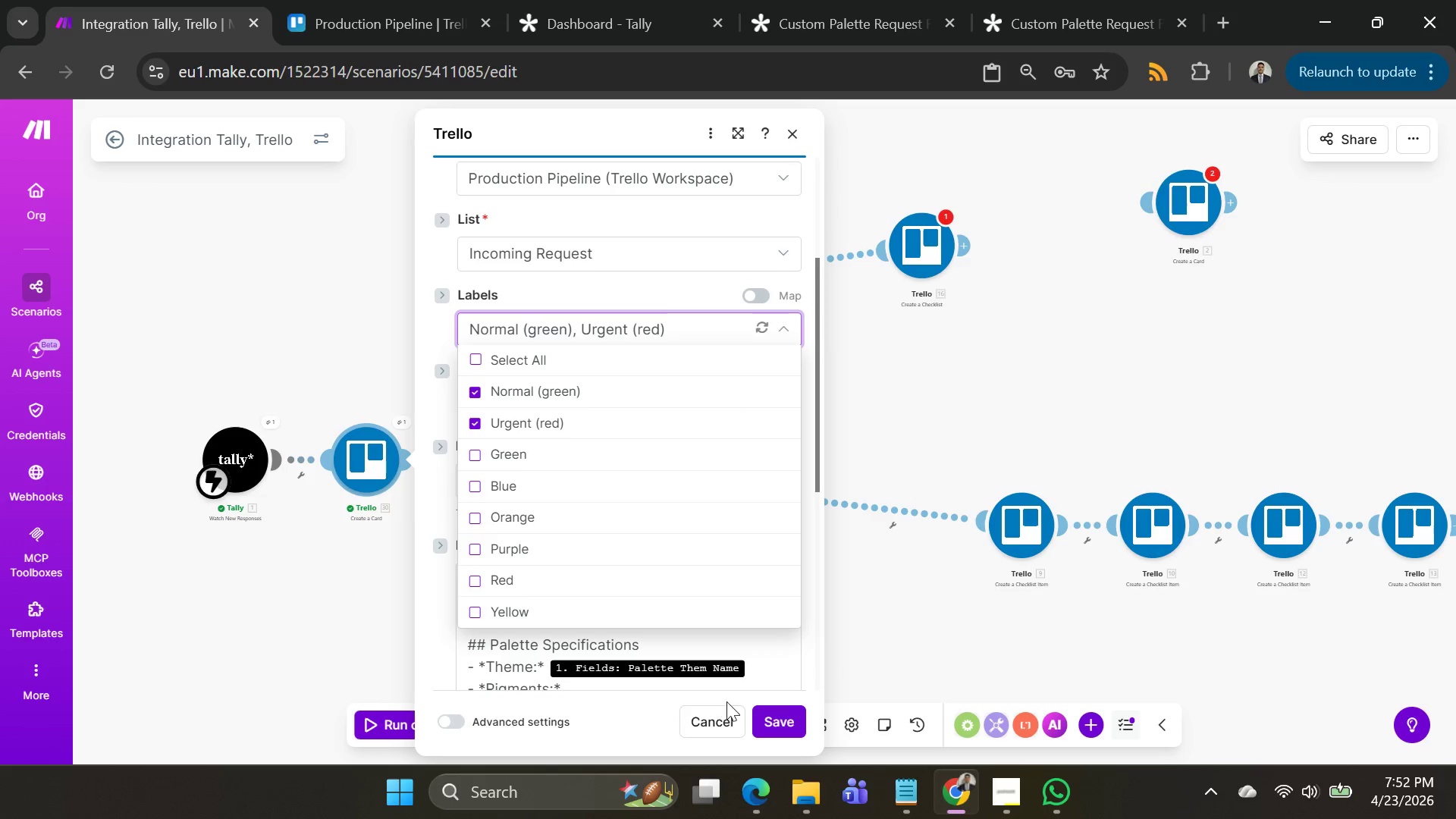 
left_click([764, 723])
 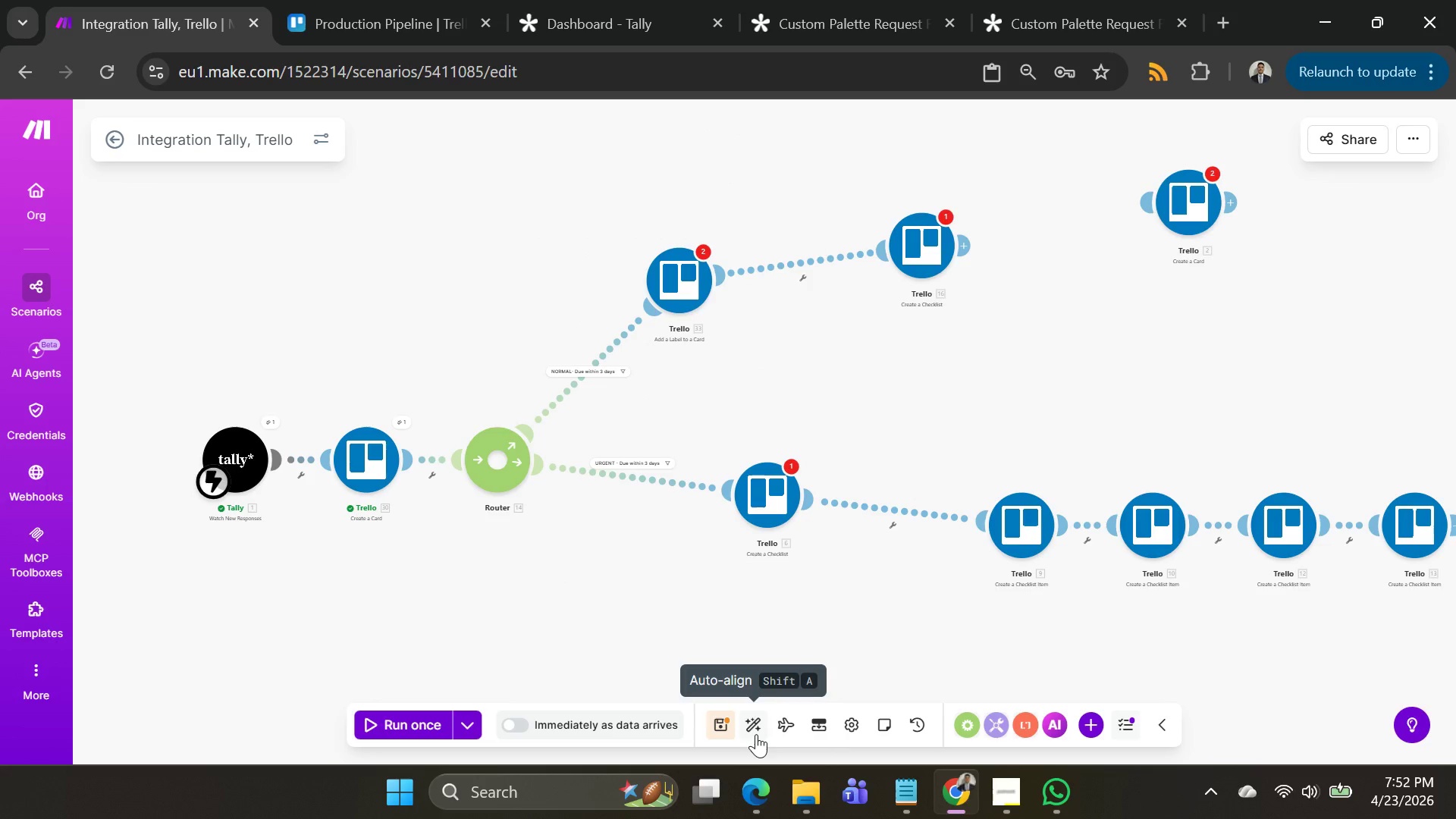 
wait(8.16)
 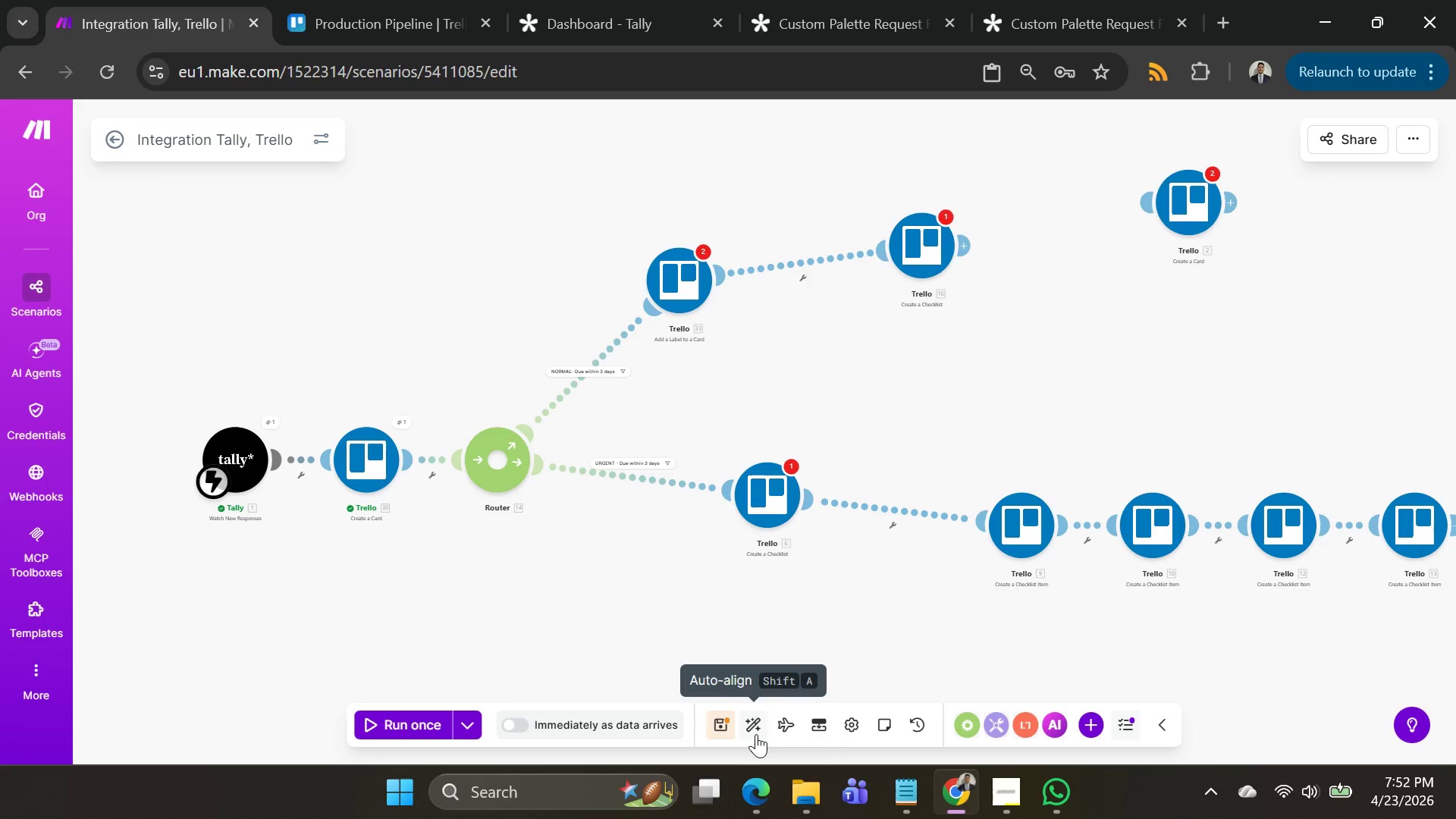 
left_click([679, 284])
 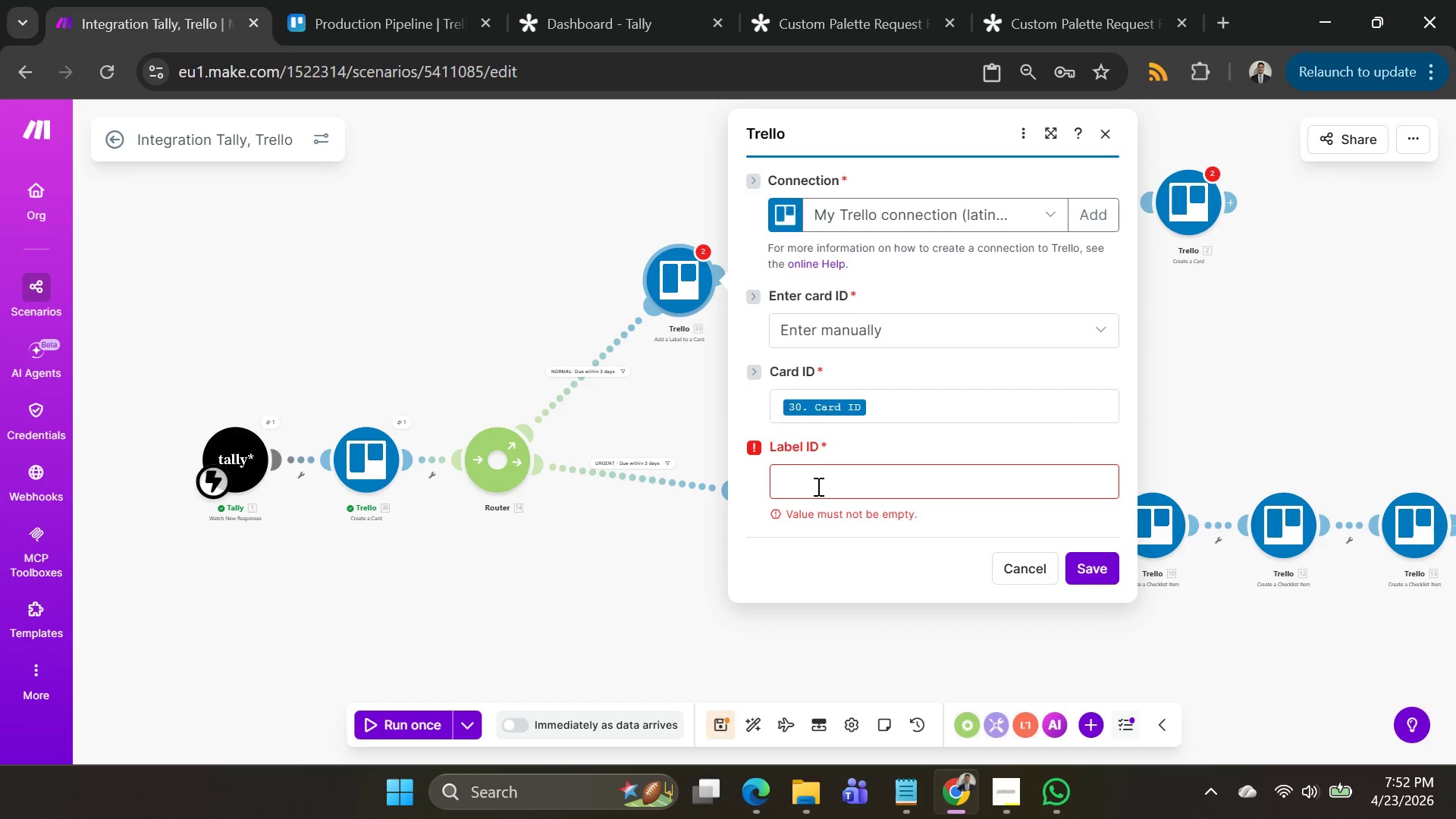 
left_click([817, 488])
 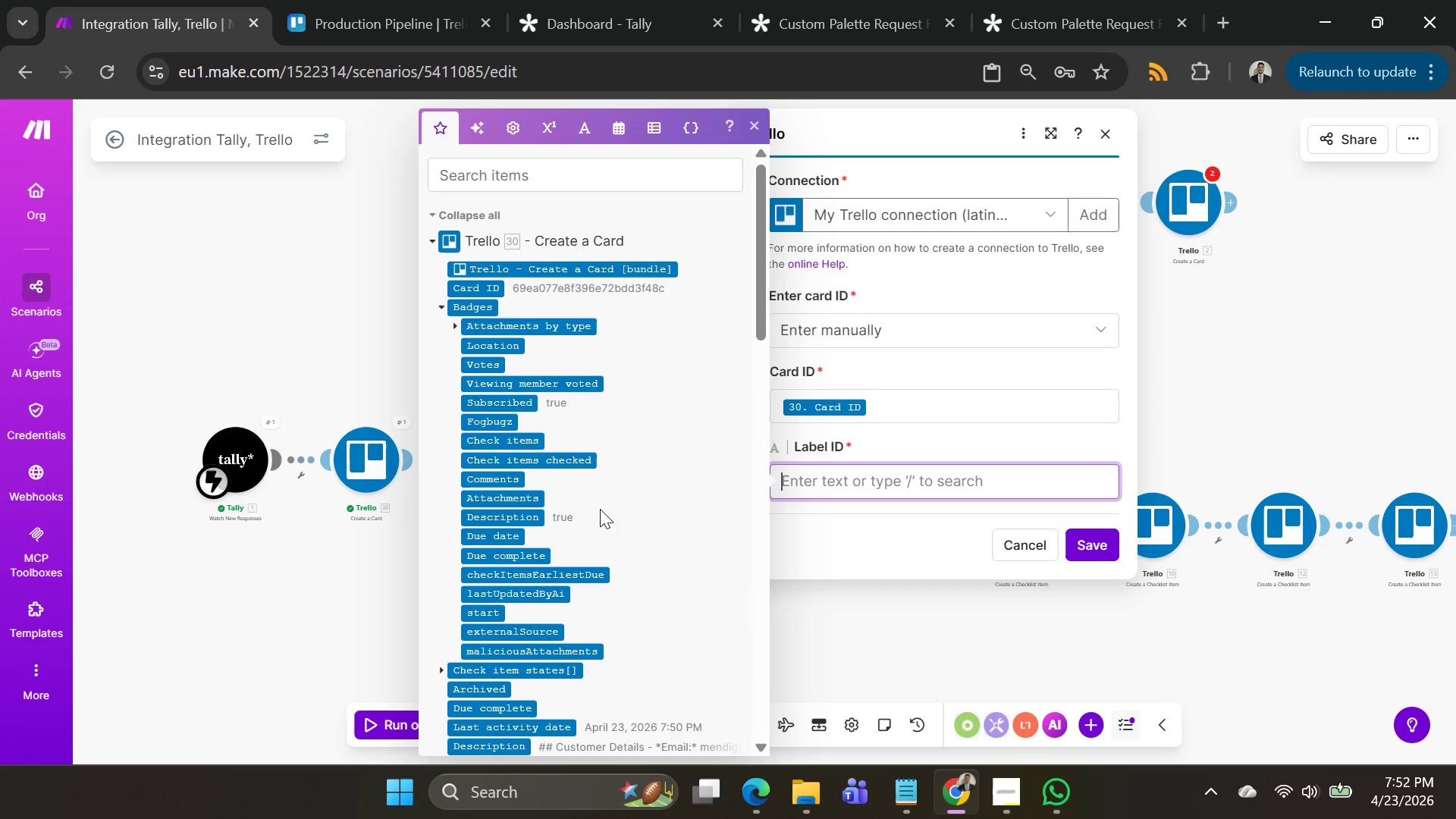 
scroll: coordinate [609, 491], scroll_direction: down, amount: 13.0
 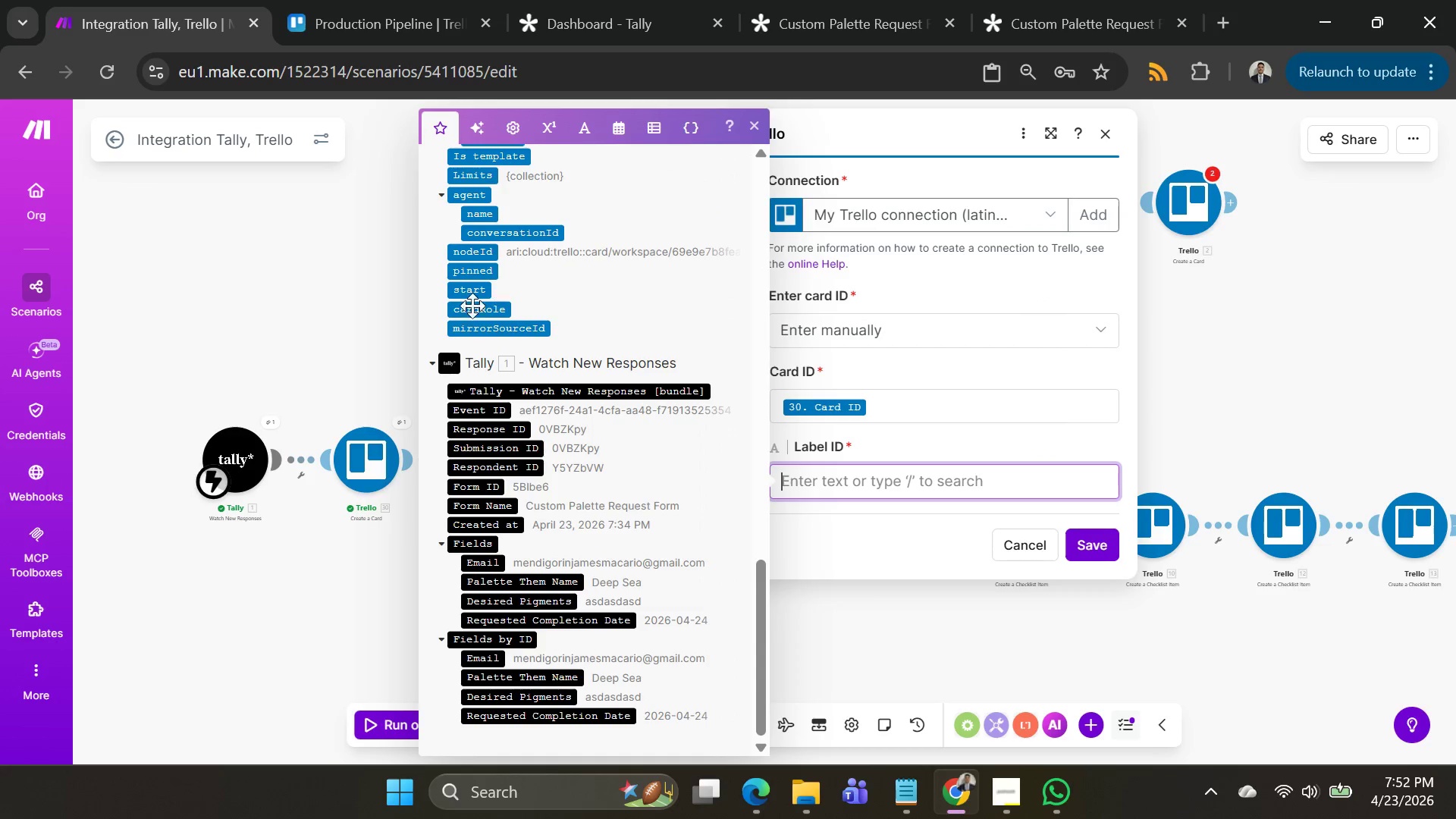 
scroll: coordinate [505, 358], scroll_direction: up, amount: 4.0
 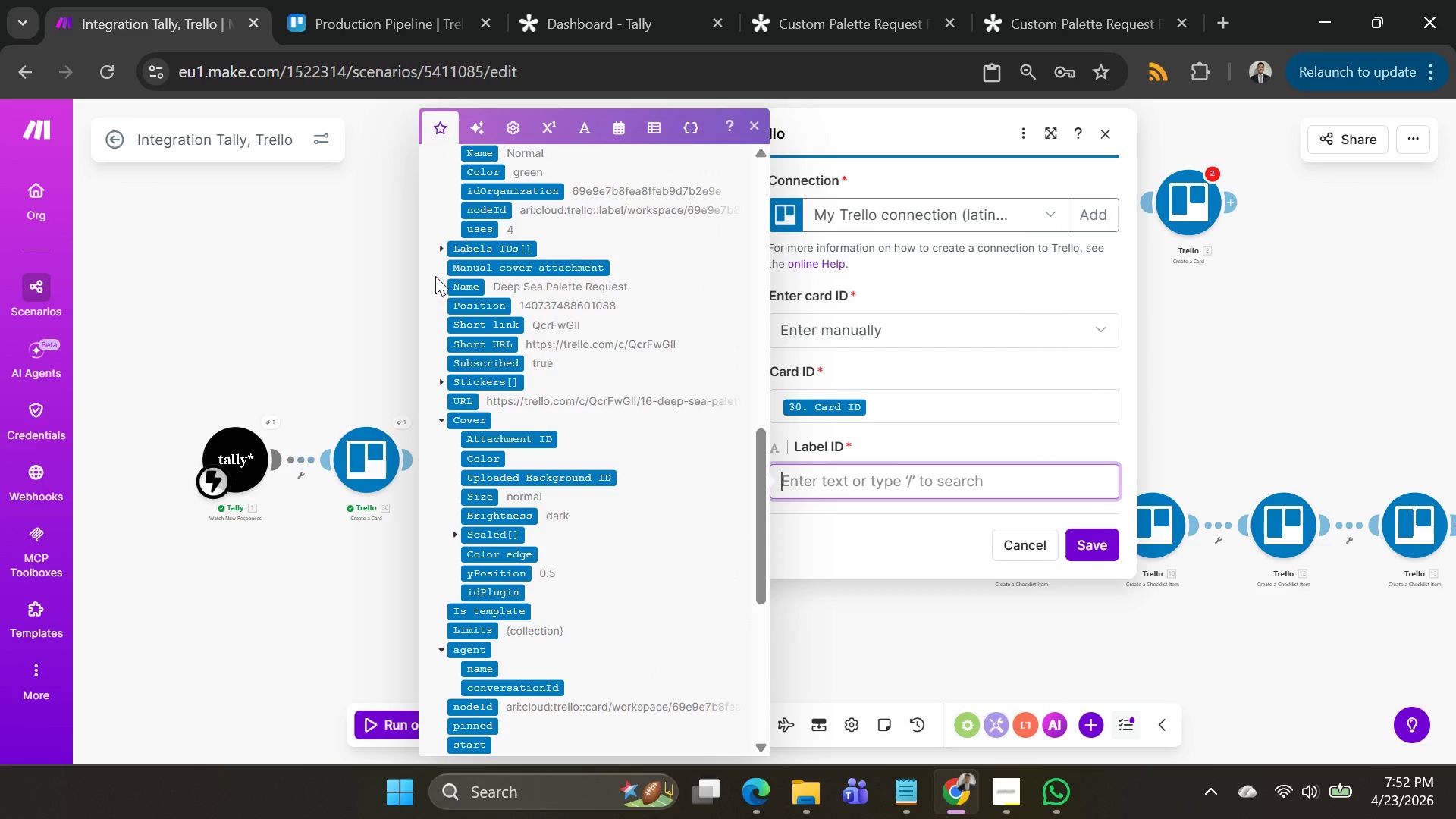 
left_click([438, 248])
 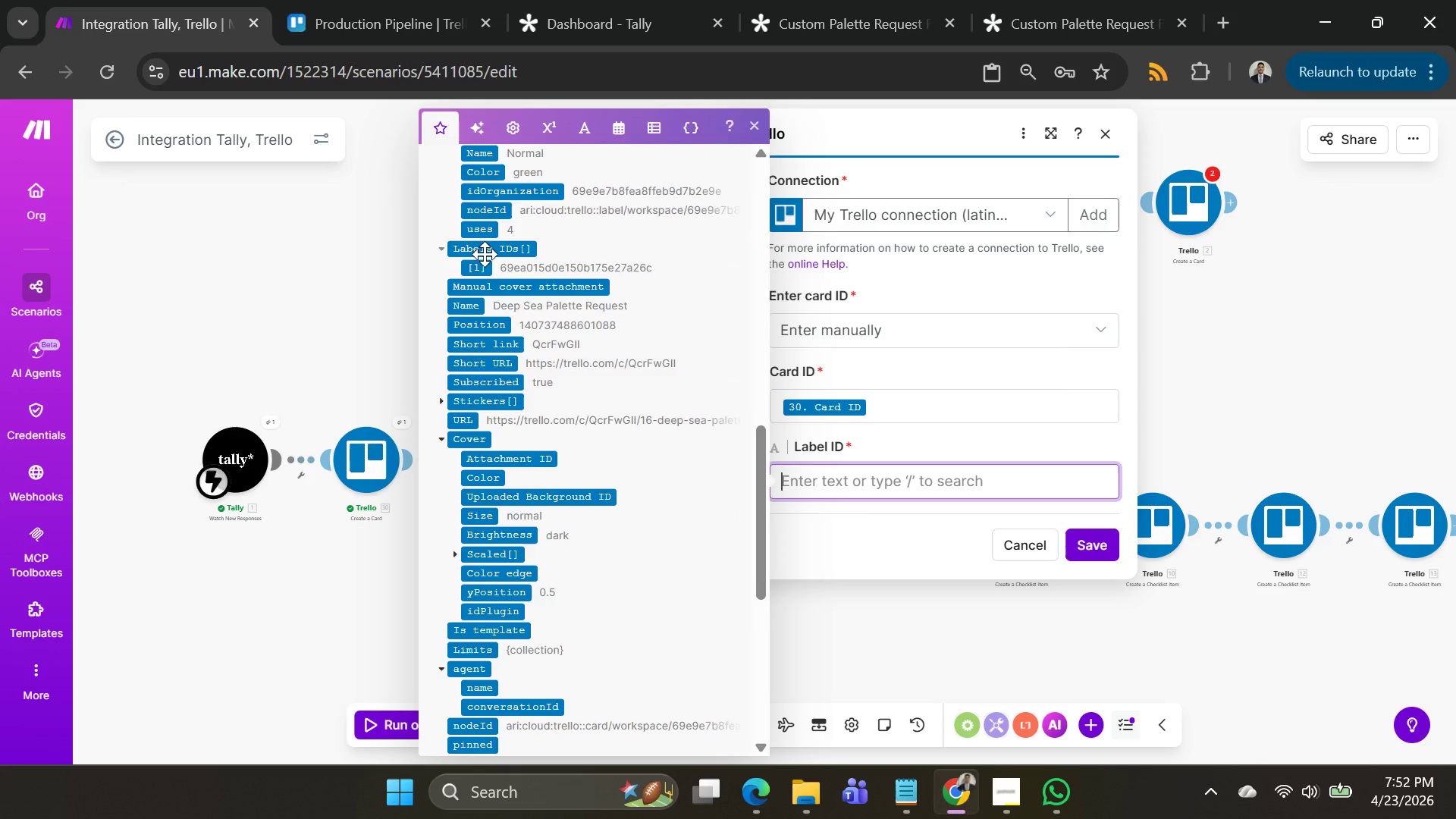 
scroll: coordinate [535, 290], scroll_direction: up, amount: 2.0
 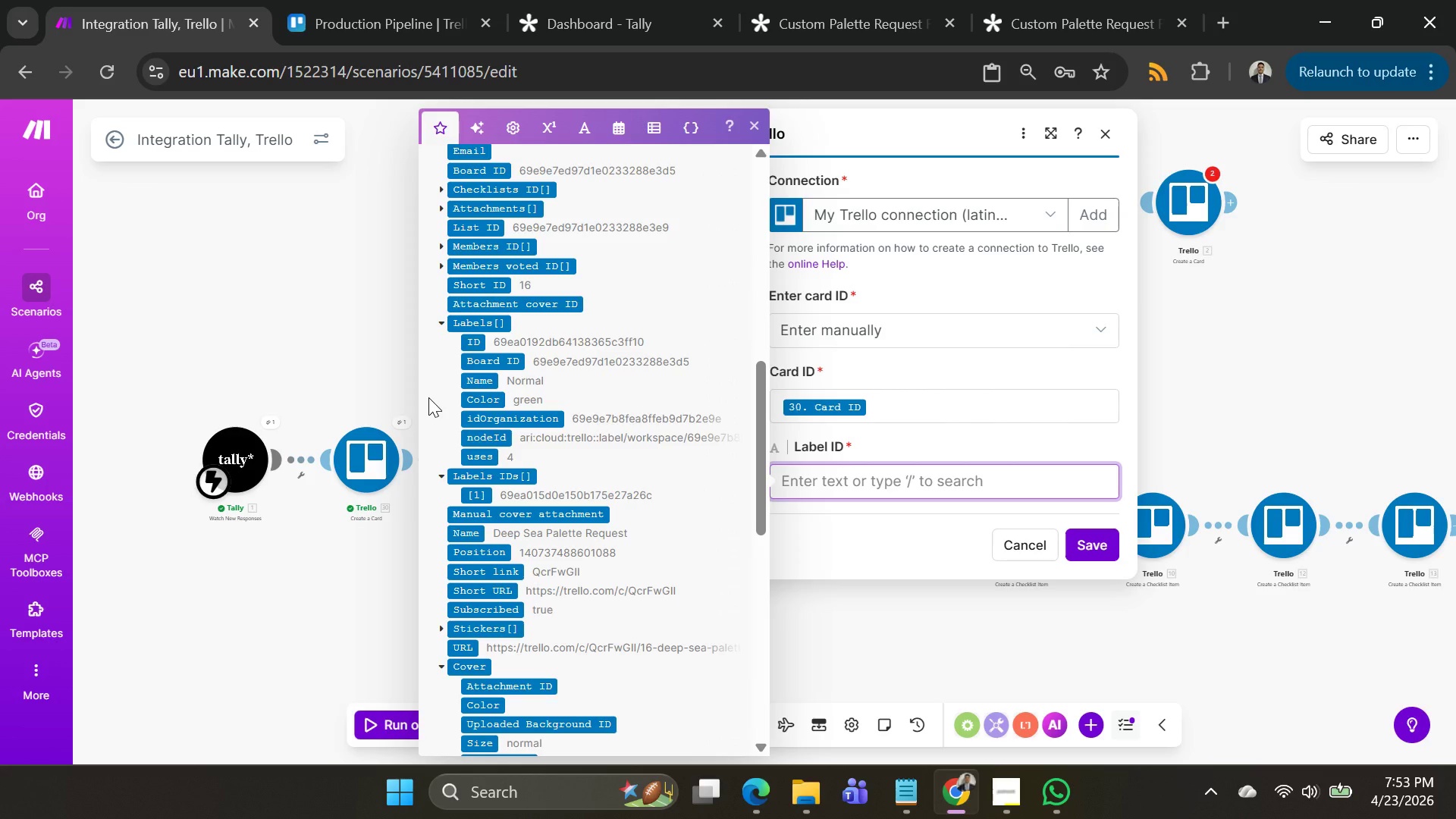 
wait(55.58)
 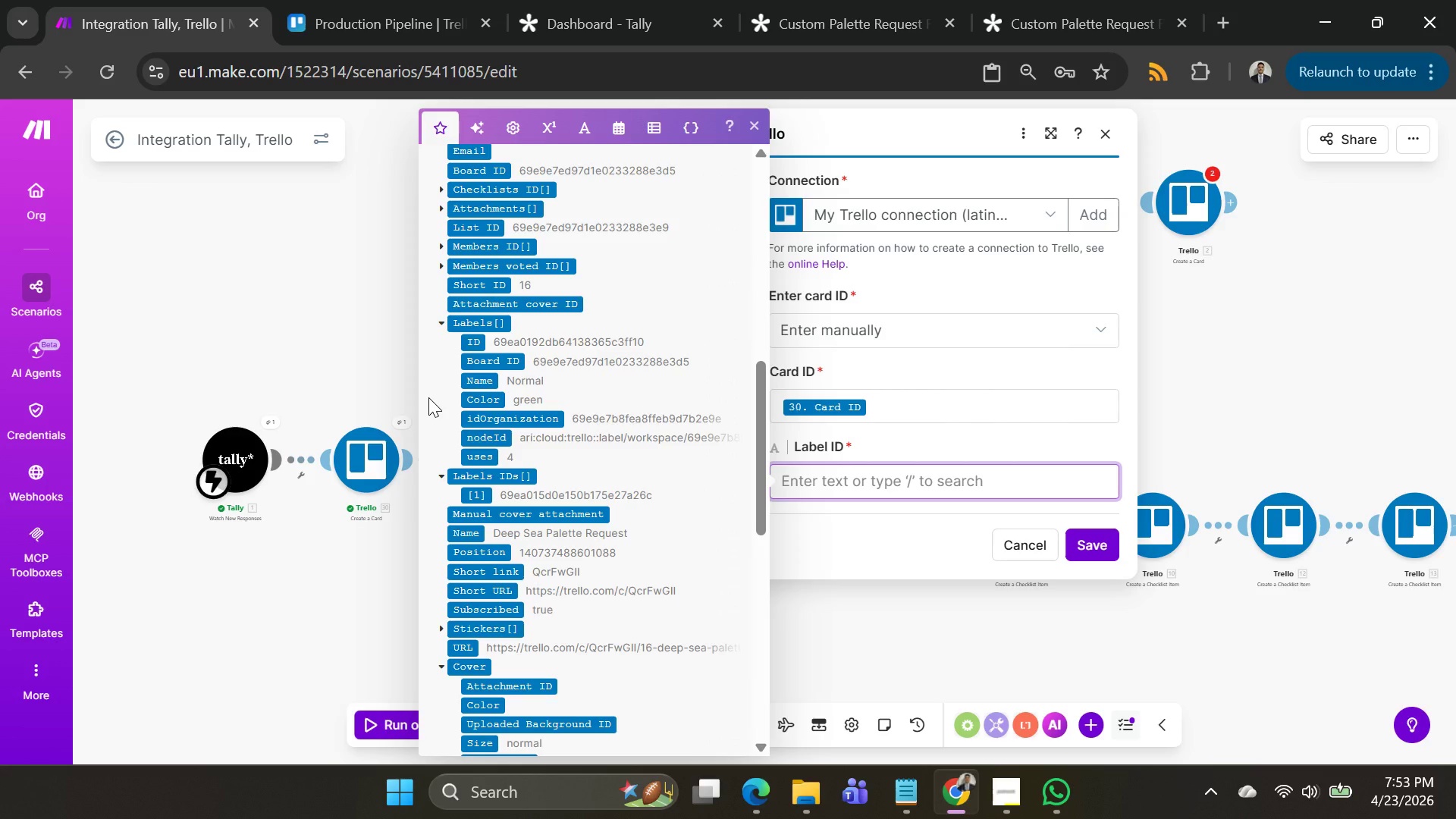 
left_click([334, 362])
 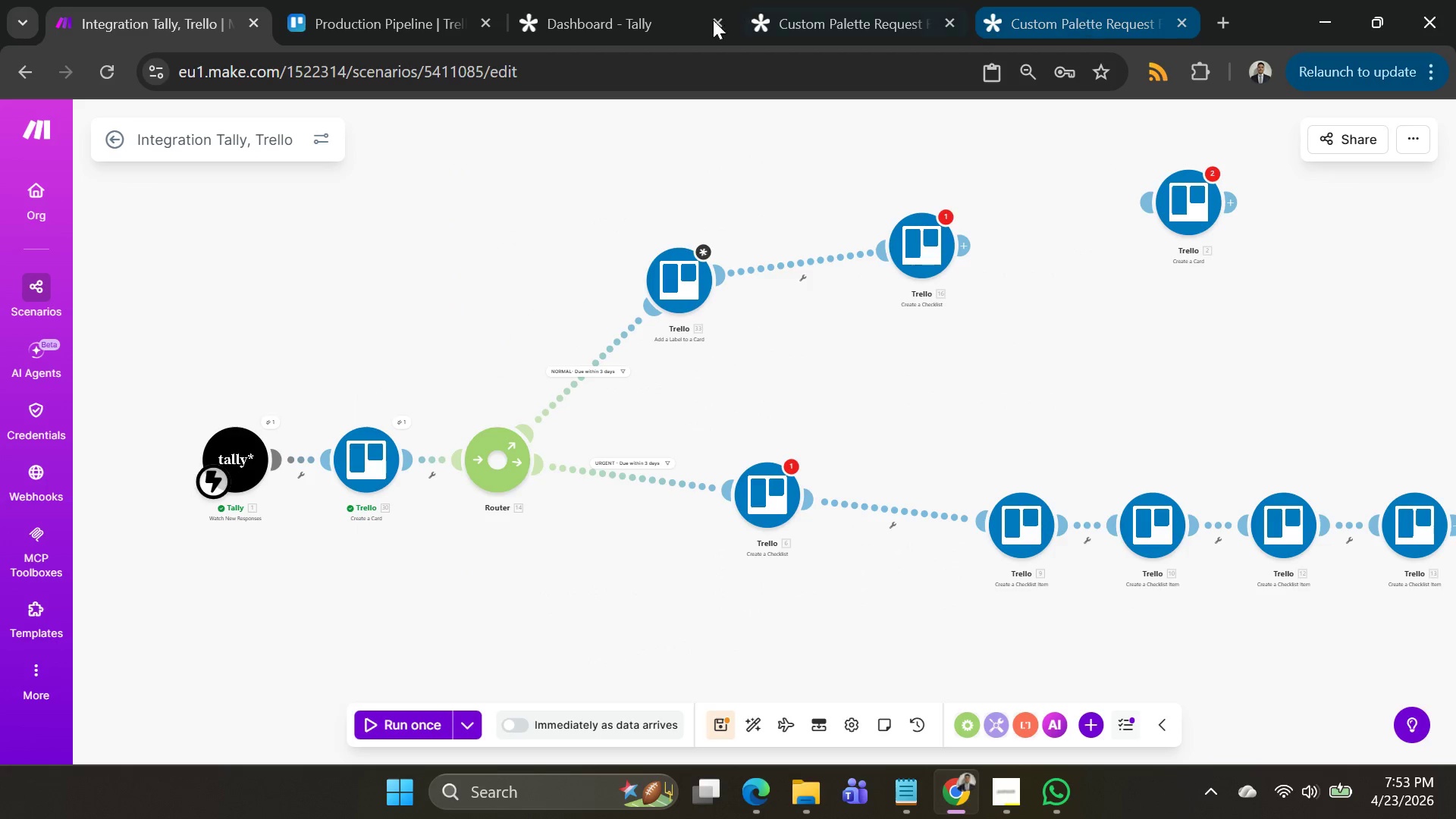 
left_click([326, 14])
 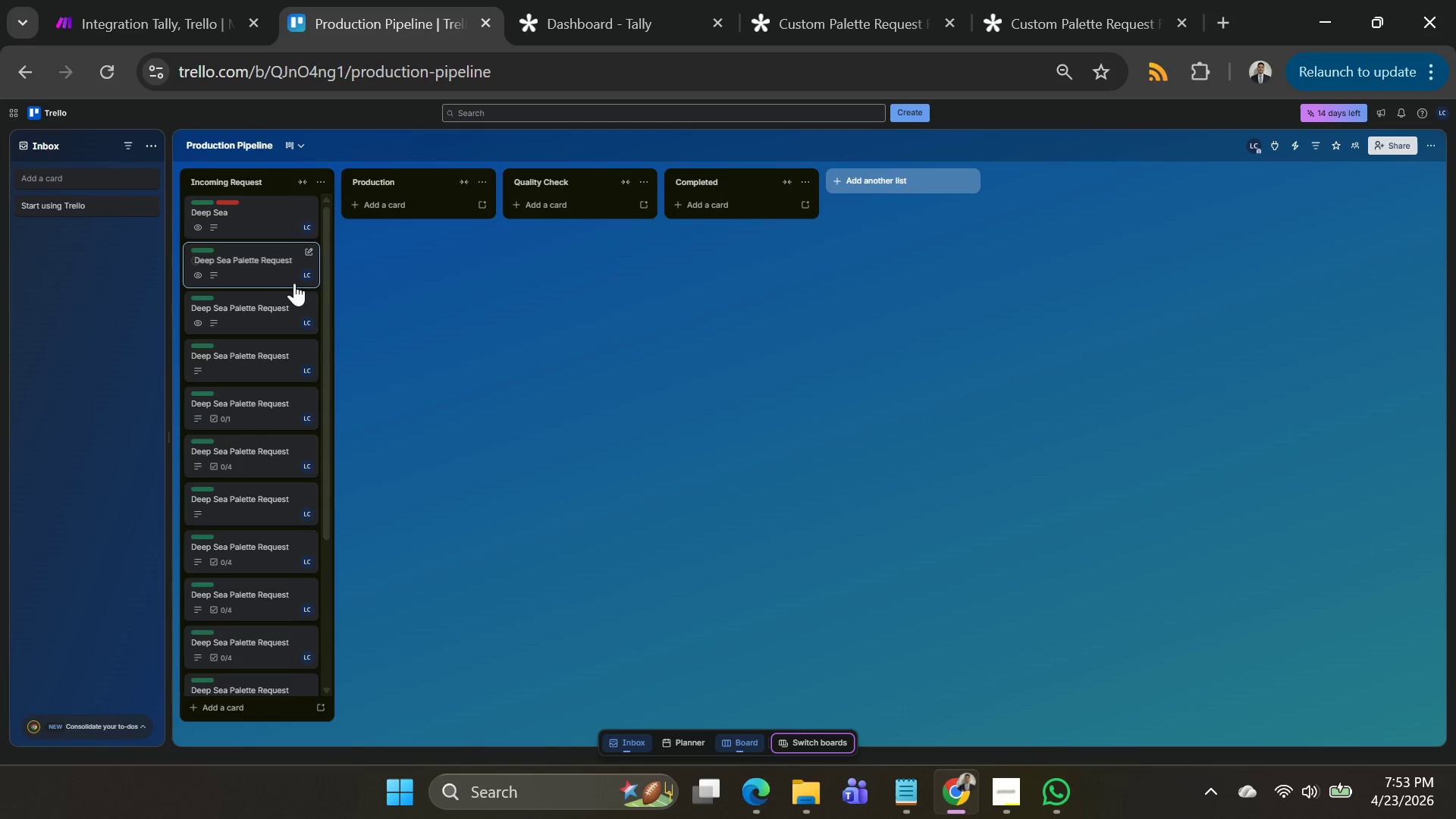 
left_click([246, 265])
 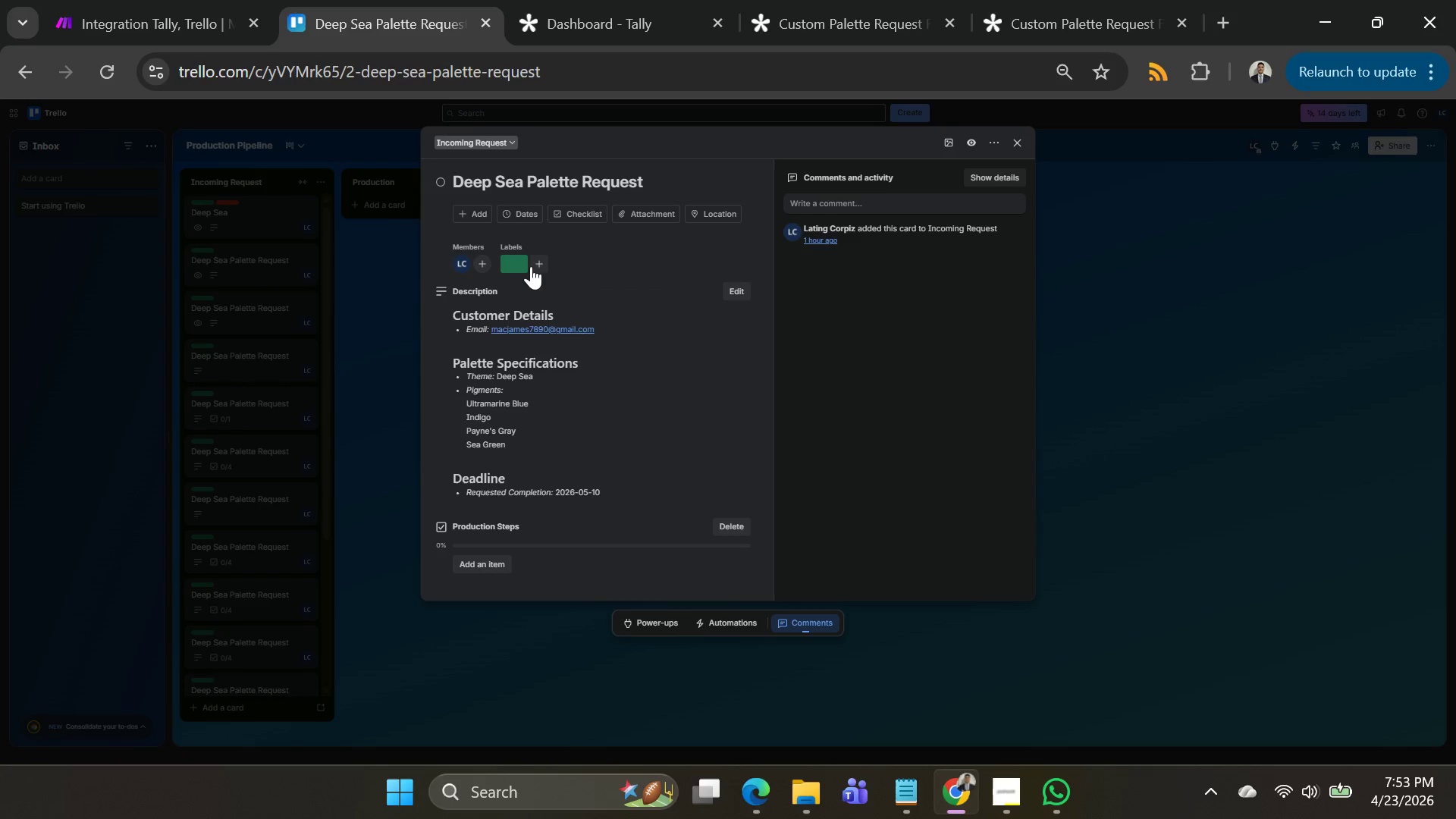 
left_click([538, 264])
 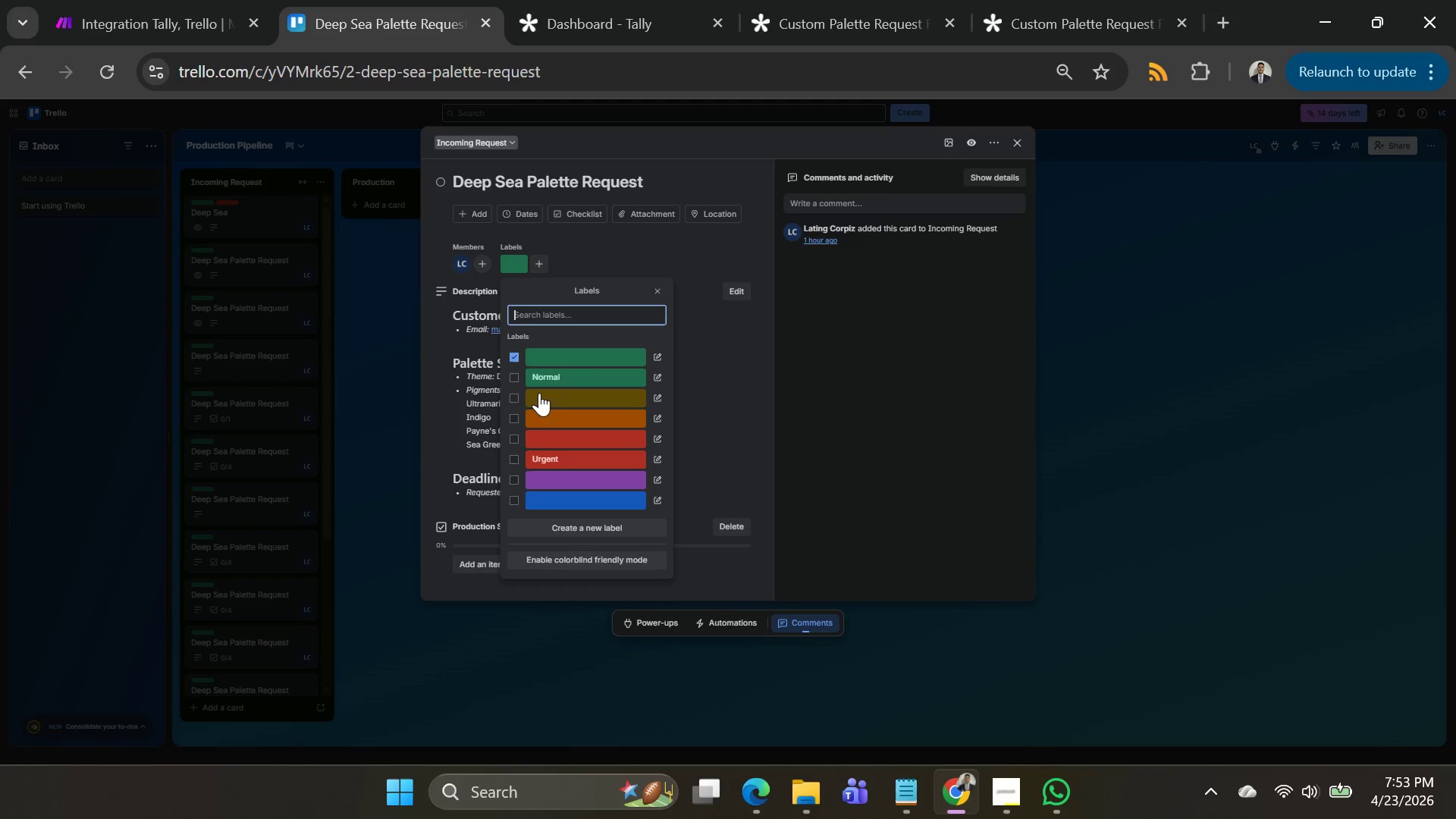 
mouse_move([538, 441])
 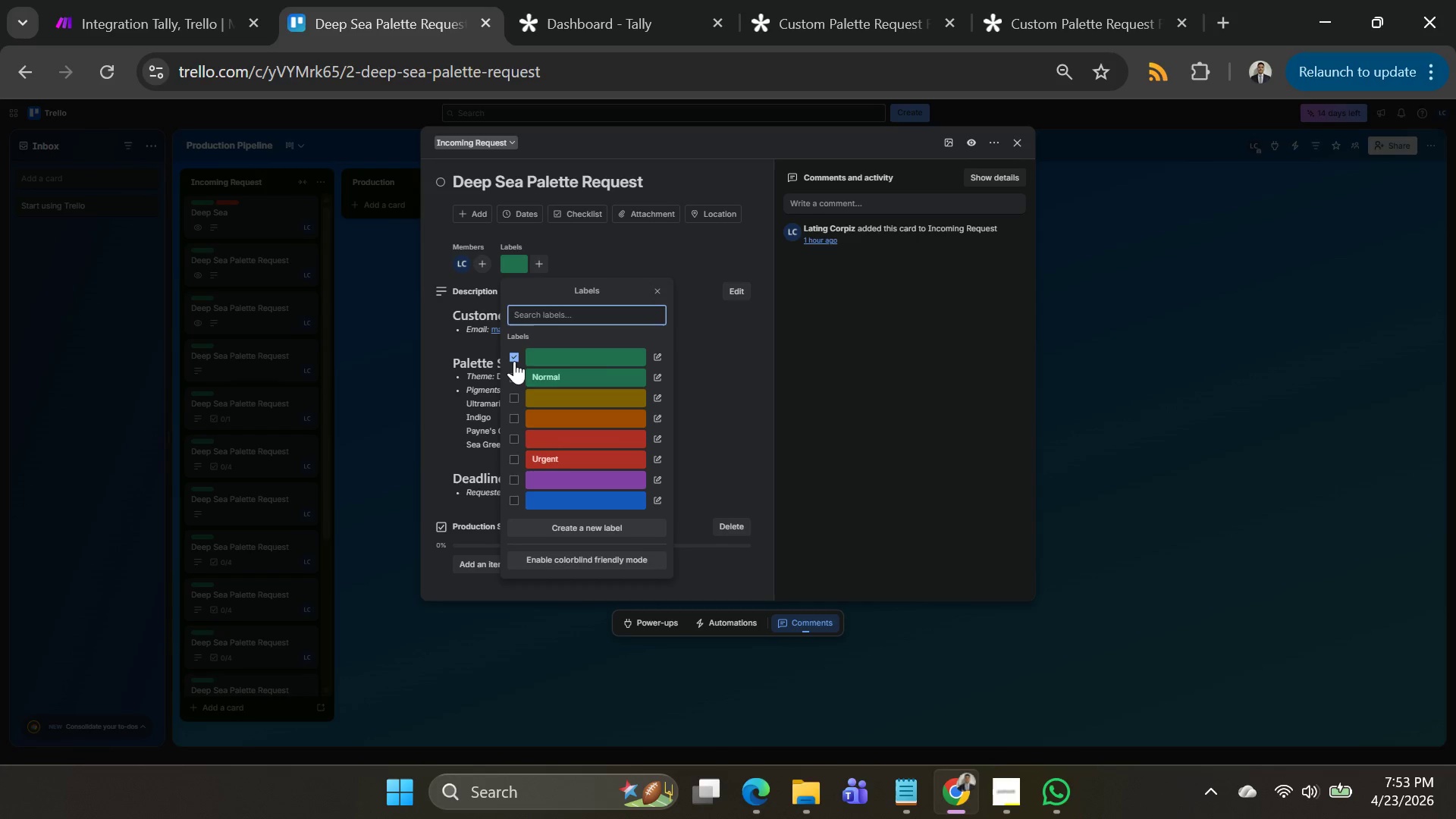 
left_click([514, 360])
 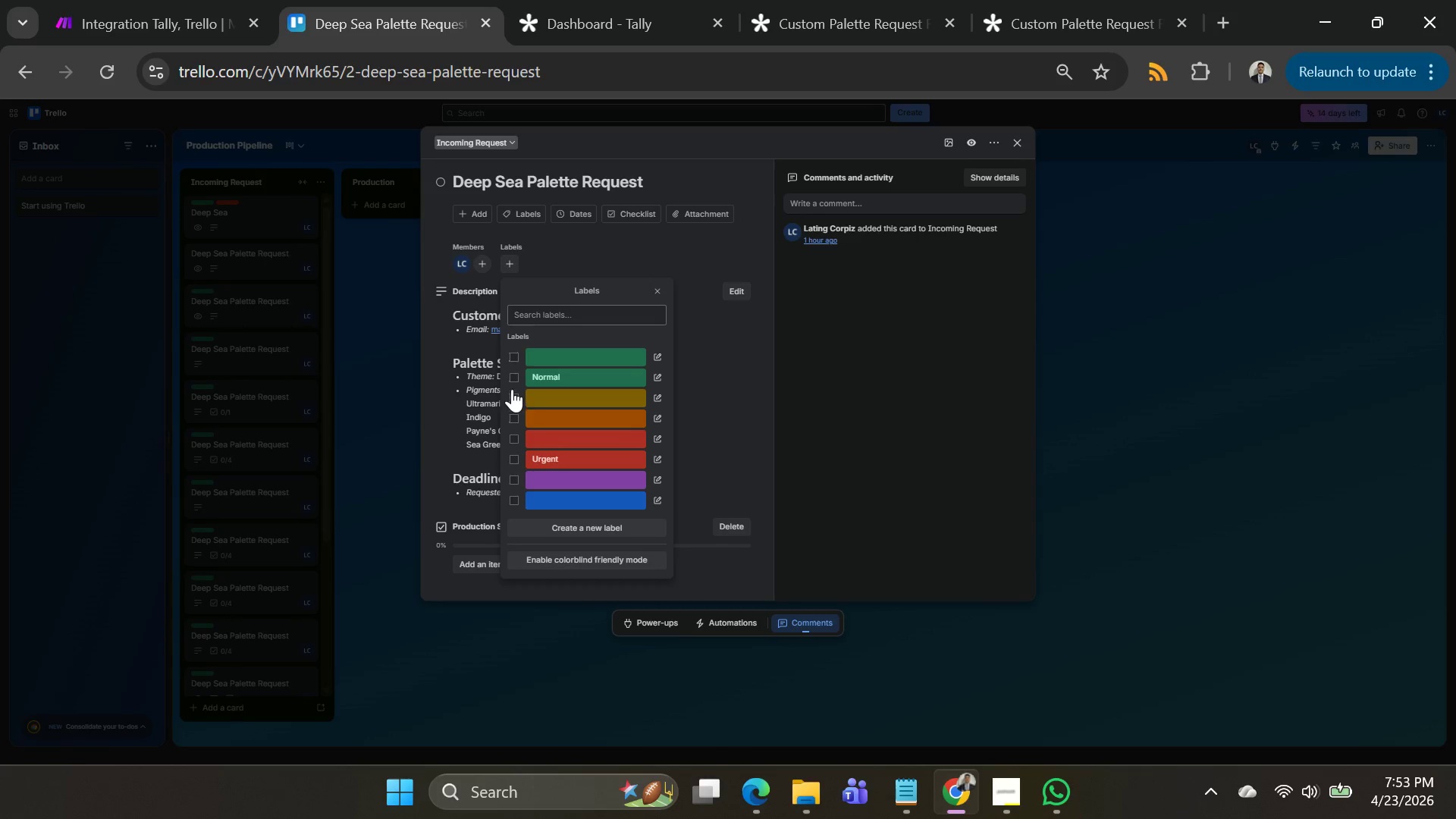 
left_click([512, 381])
 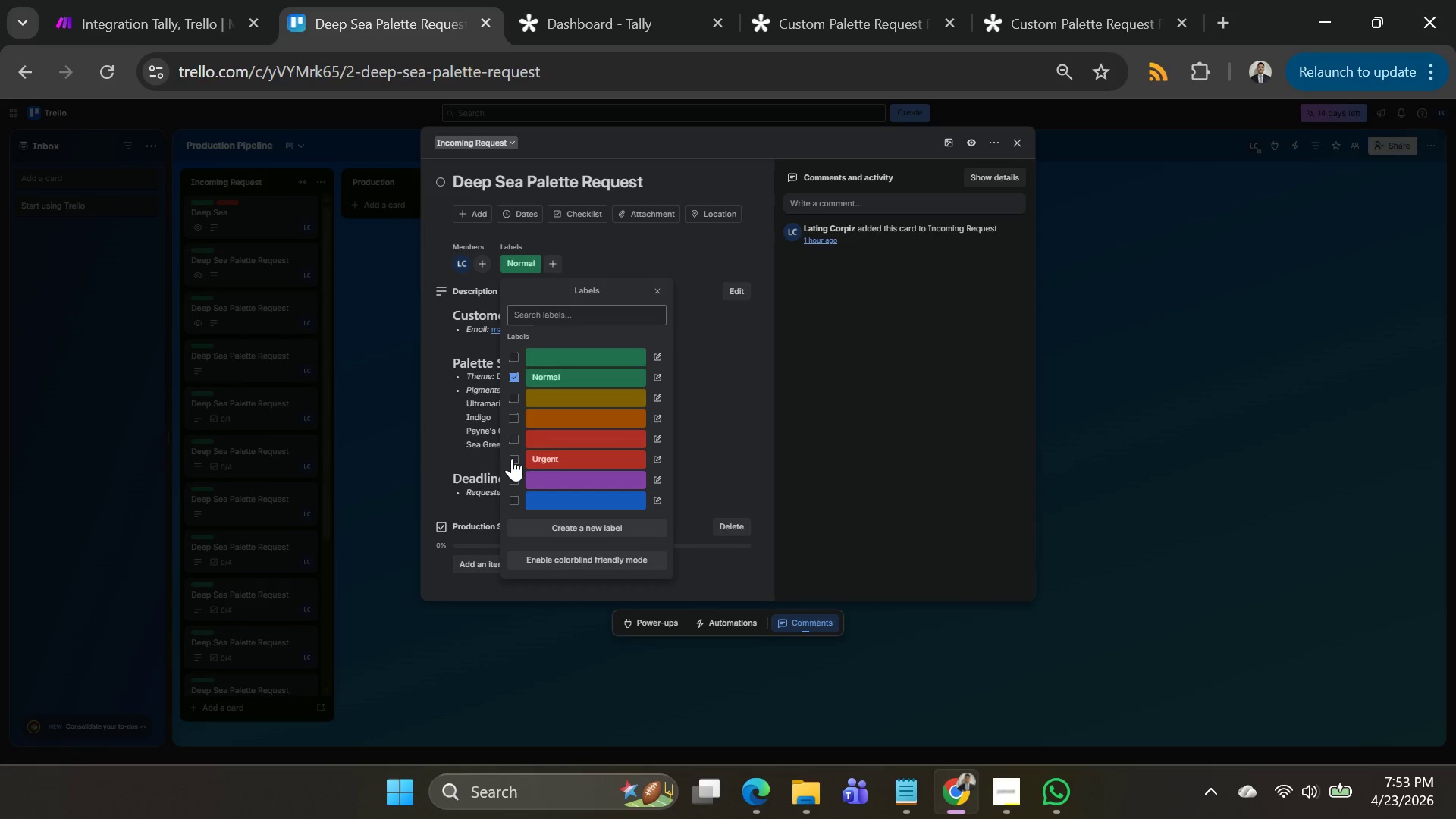 
left_click([512, 458])
 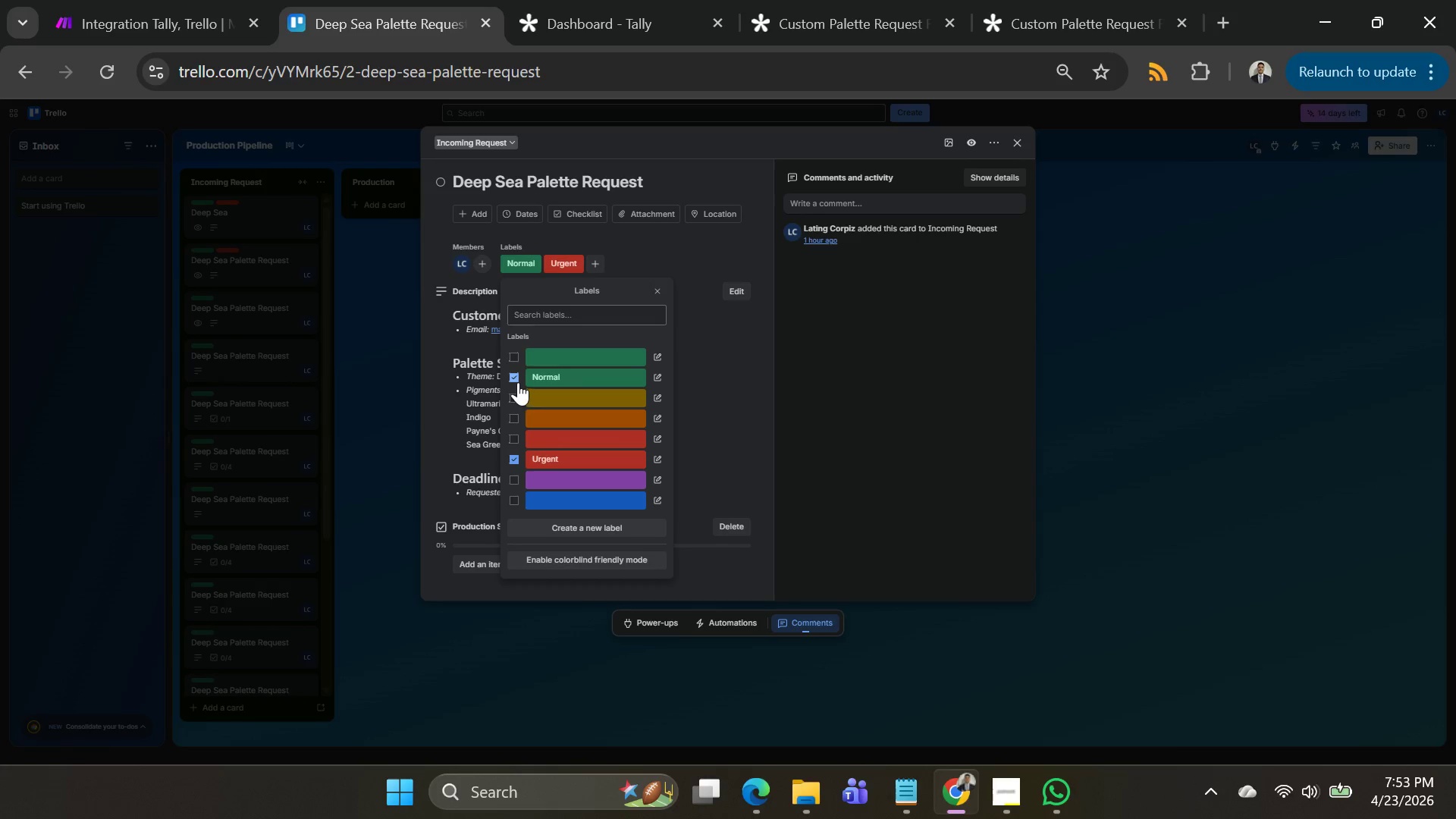 
left_click([518, 380])
 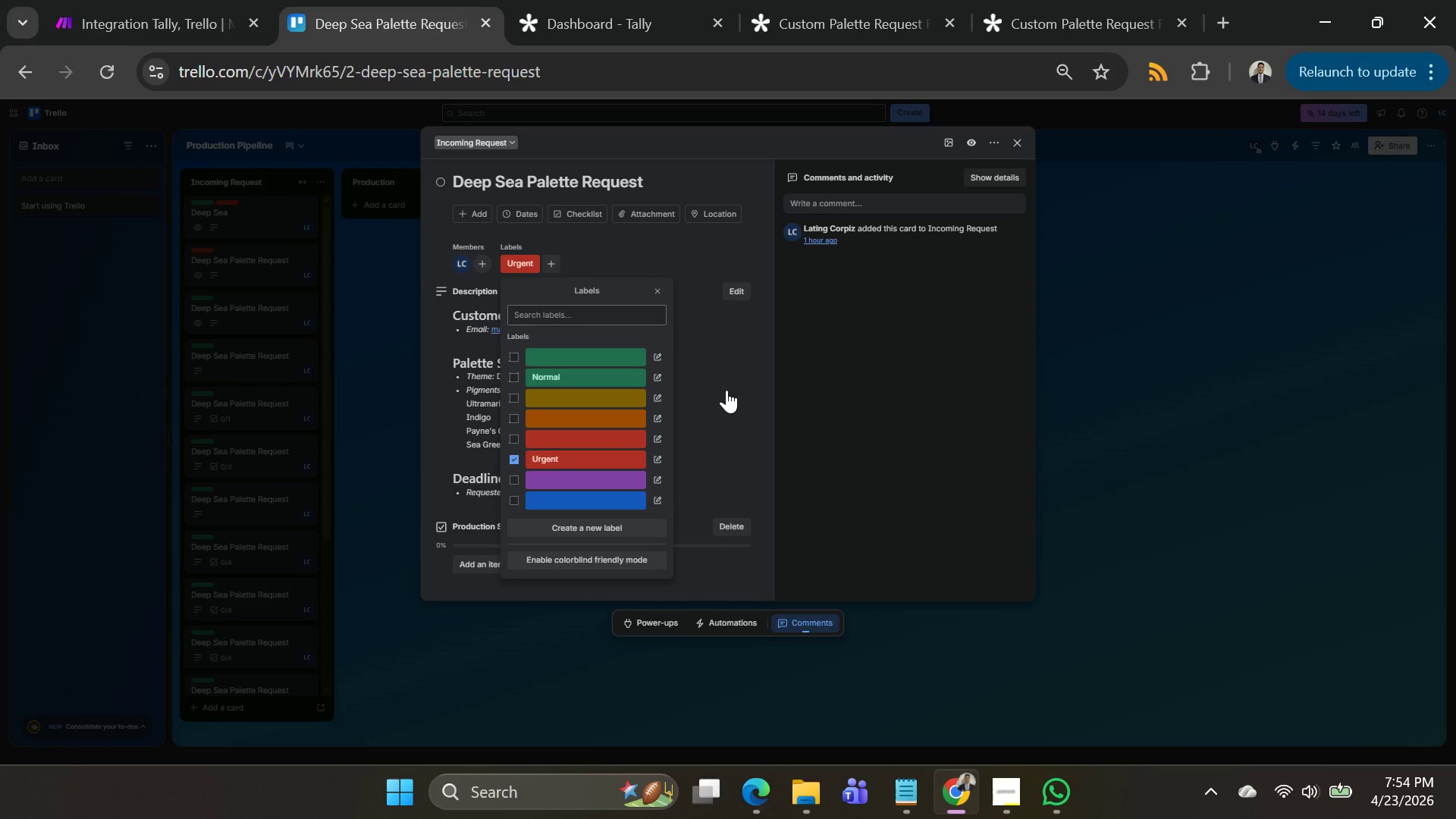 
wait(8.77)
 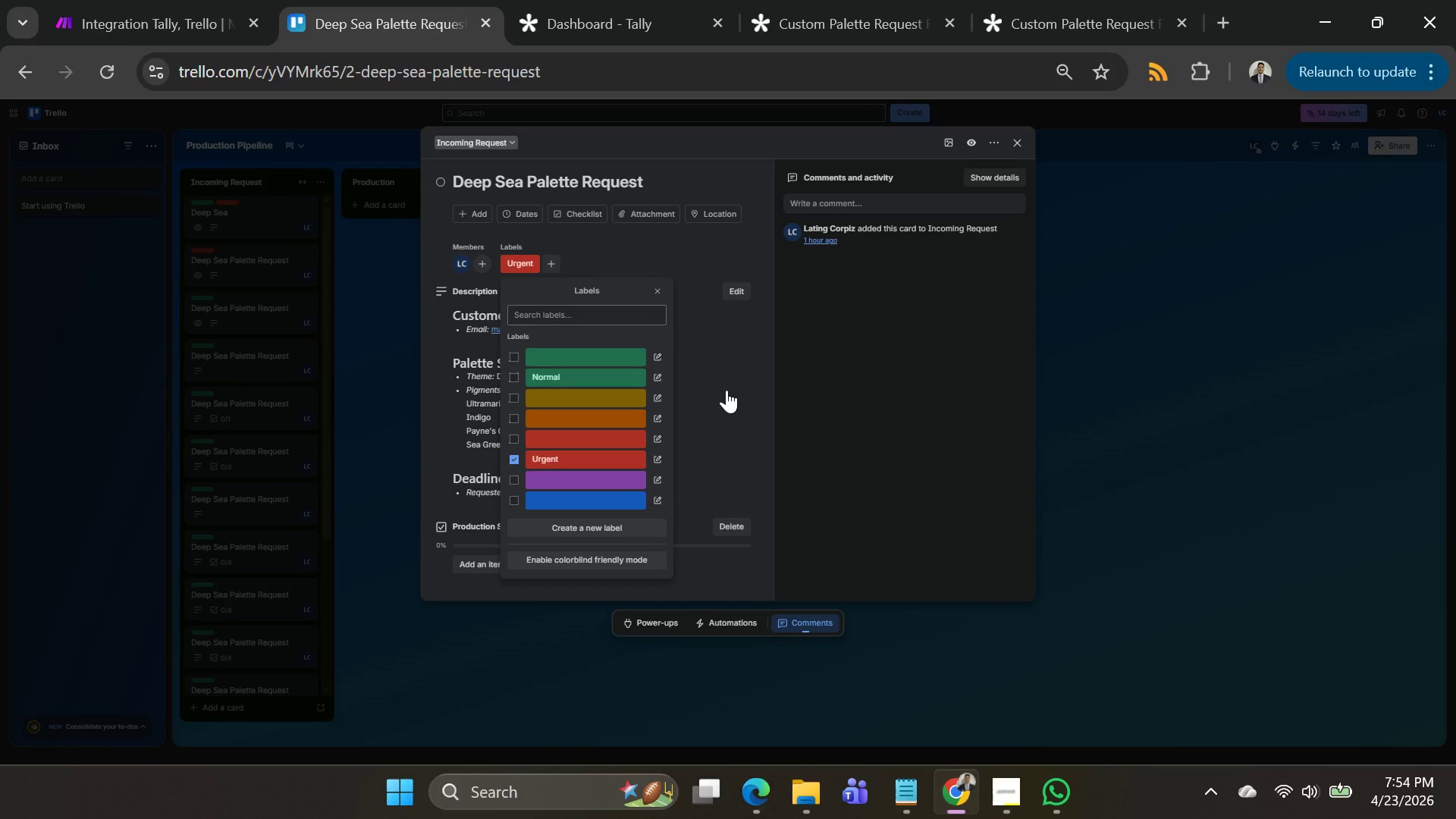 
key(Enter)
 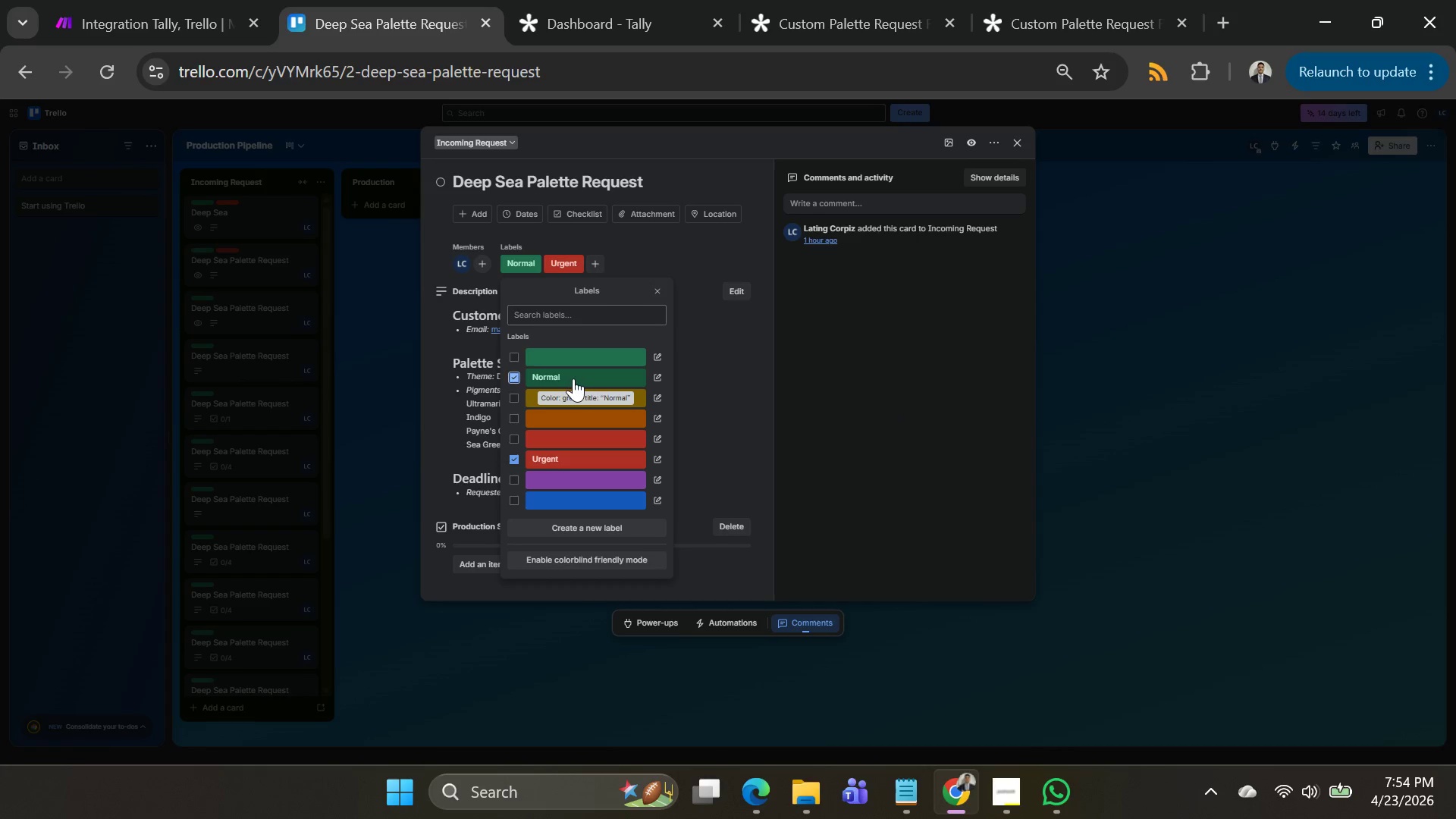 
left_click([1156, 452])
 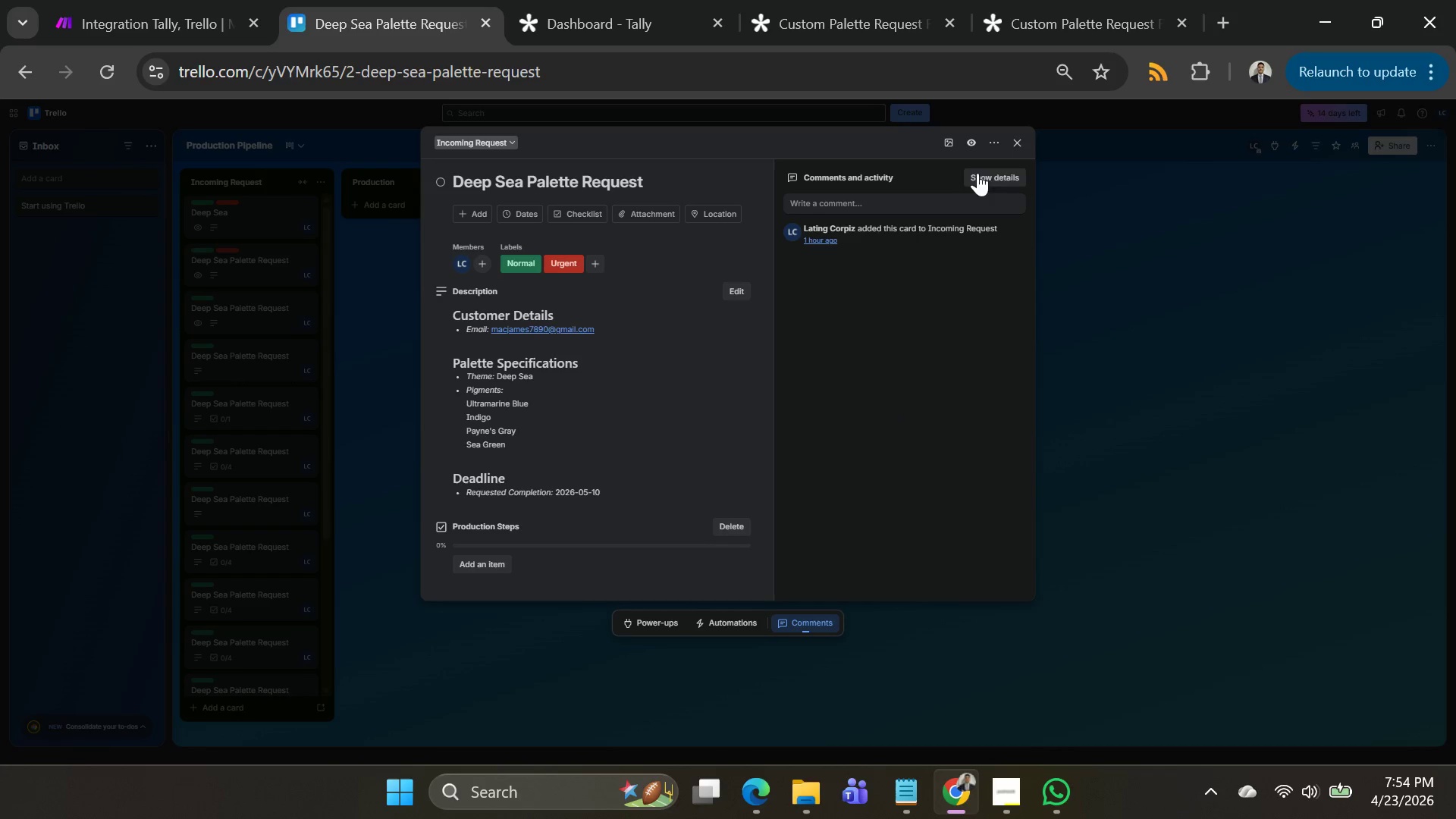 
left_click([1014, 149])
 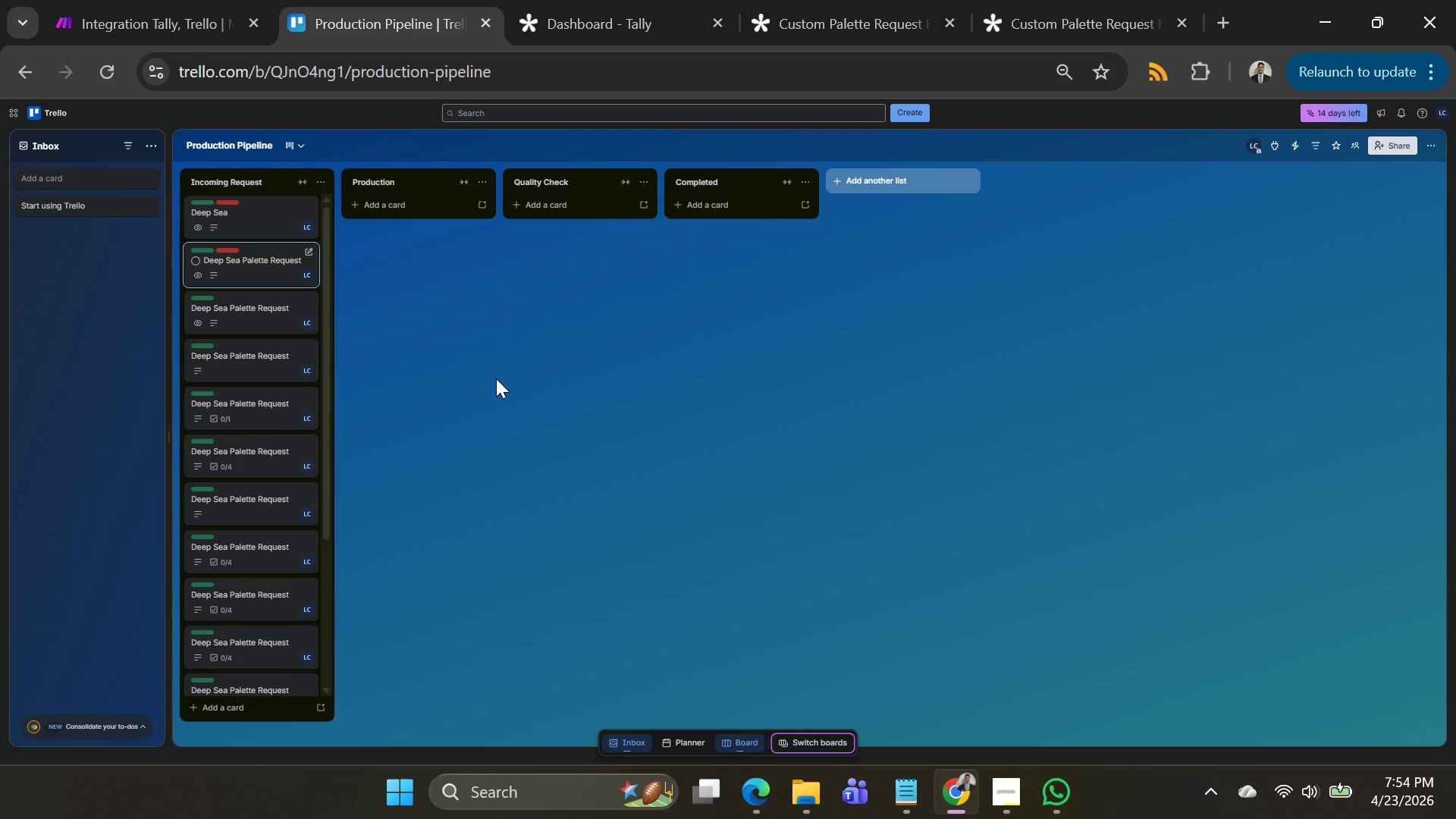 
scroll: coordinate [217, 372], scroll_direction: up, amount: 4.0
 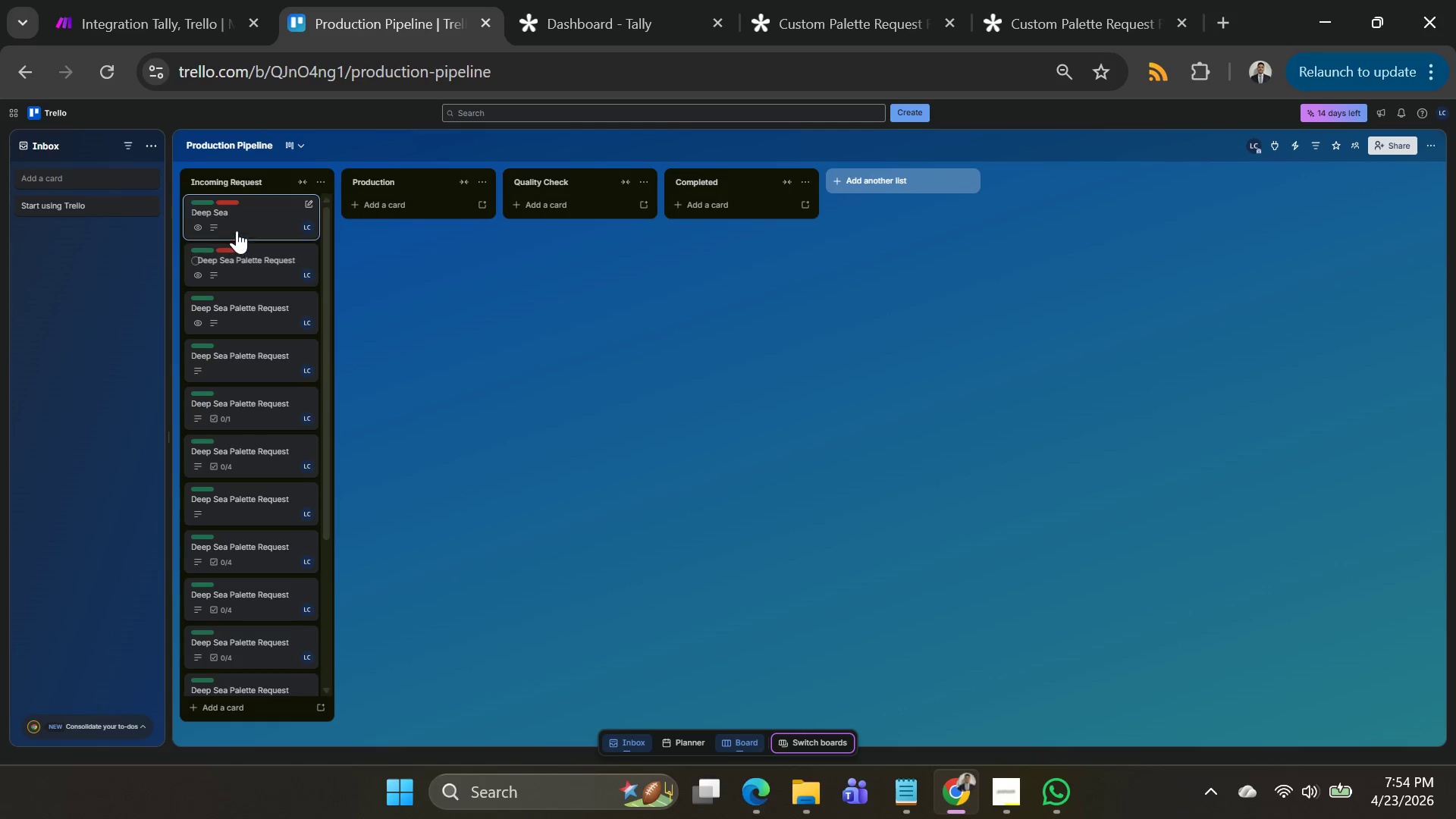 
right_click([236, 230])
 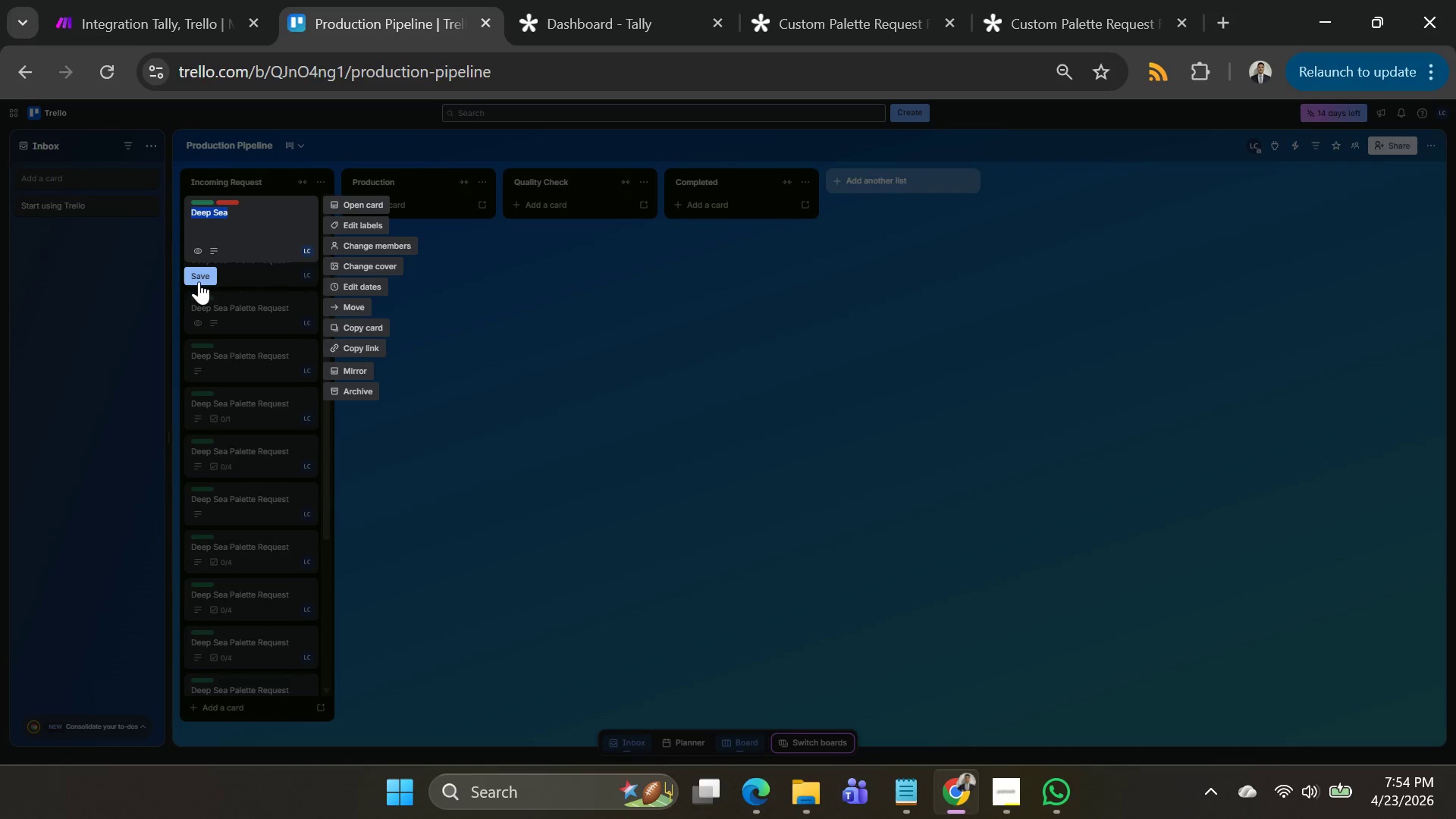 
left_click([660, 404])
 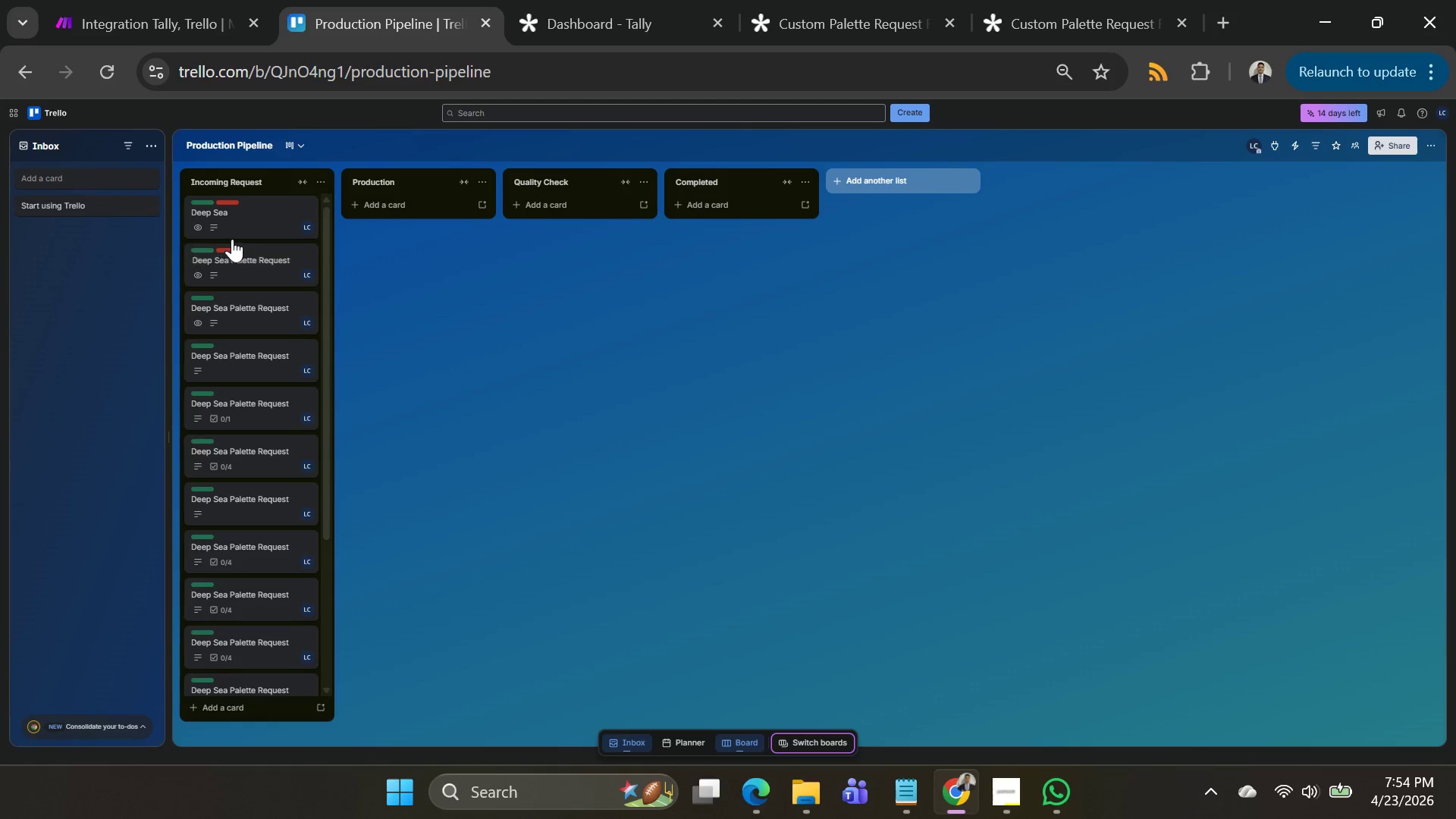 
left_click([236, 231])
 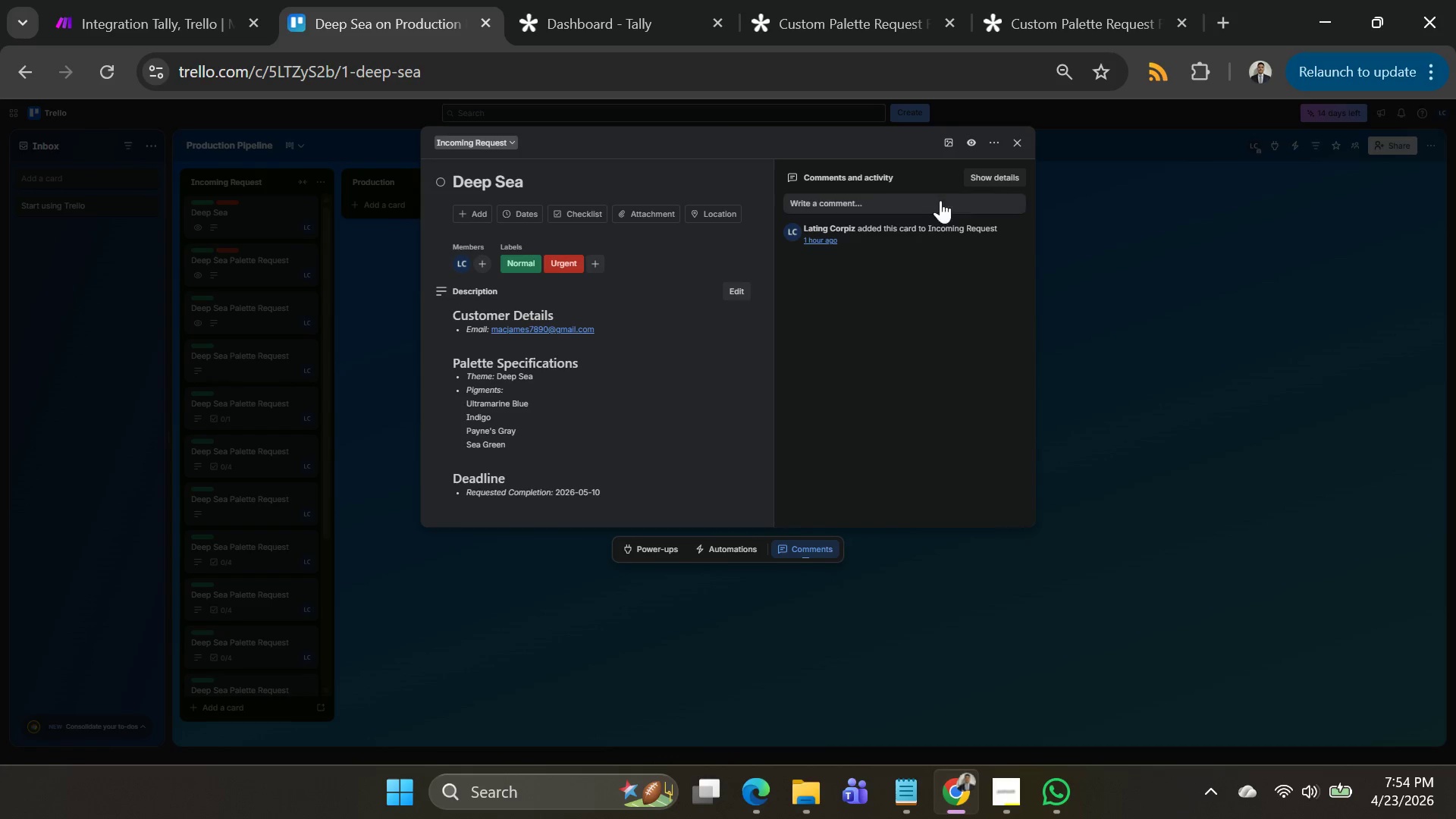 
left_click([1017, 145])
 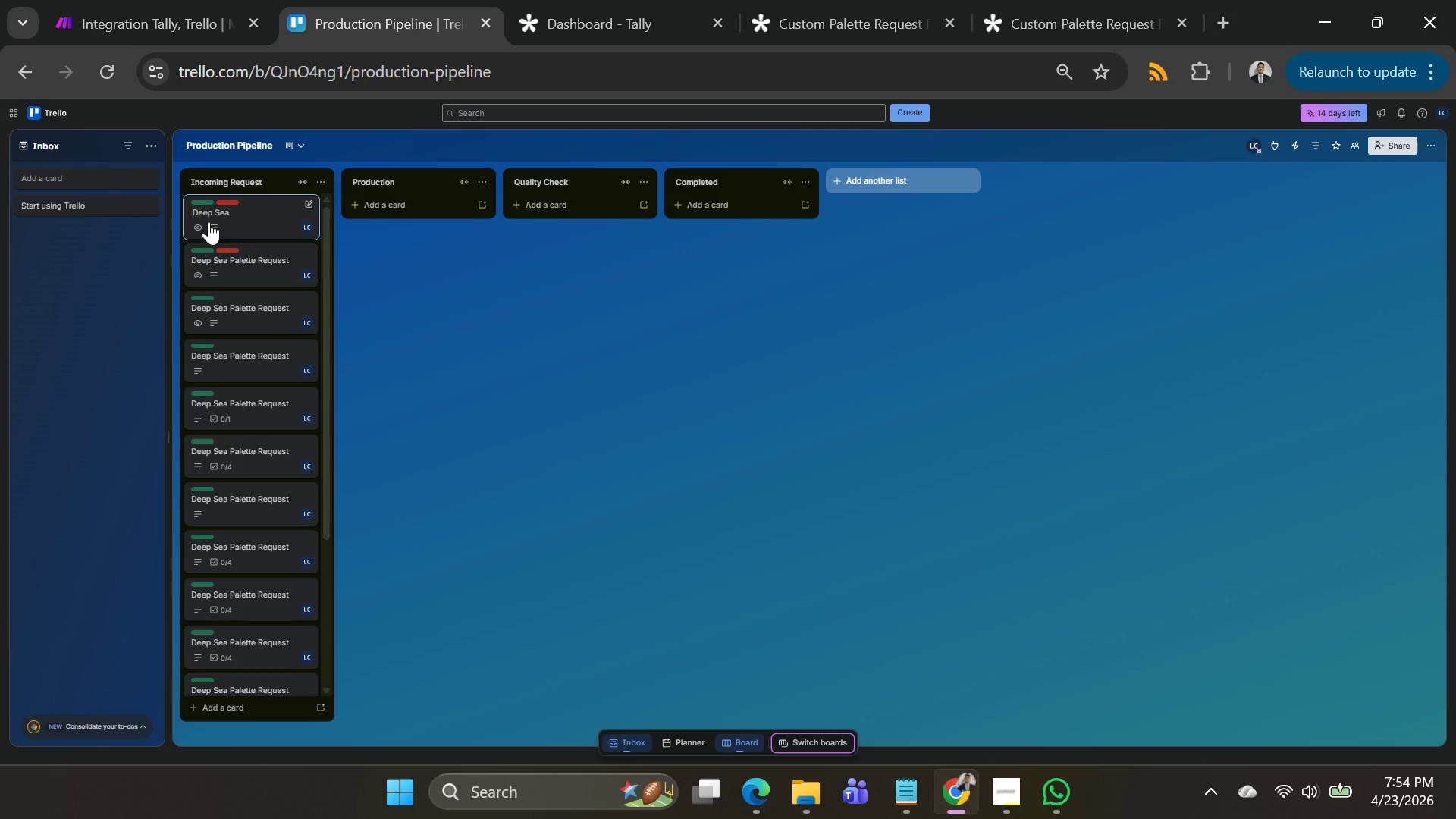 
right_click([208, 222])
 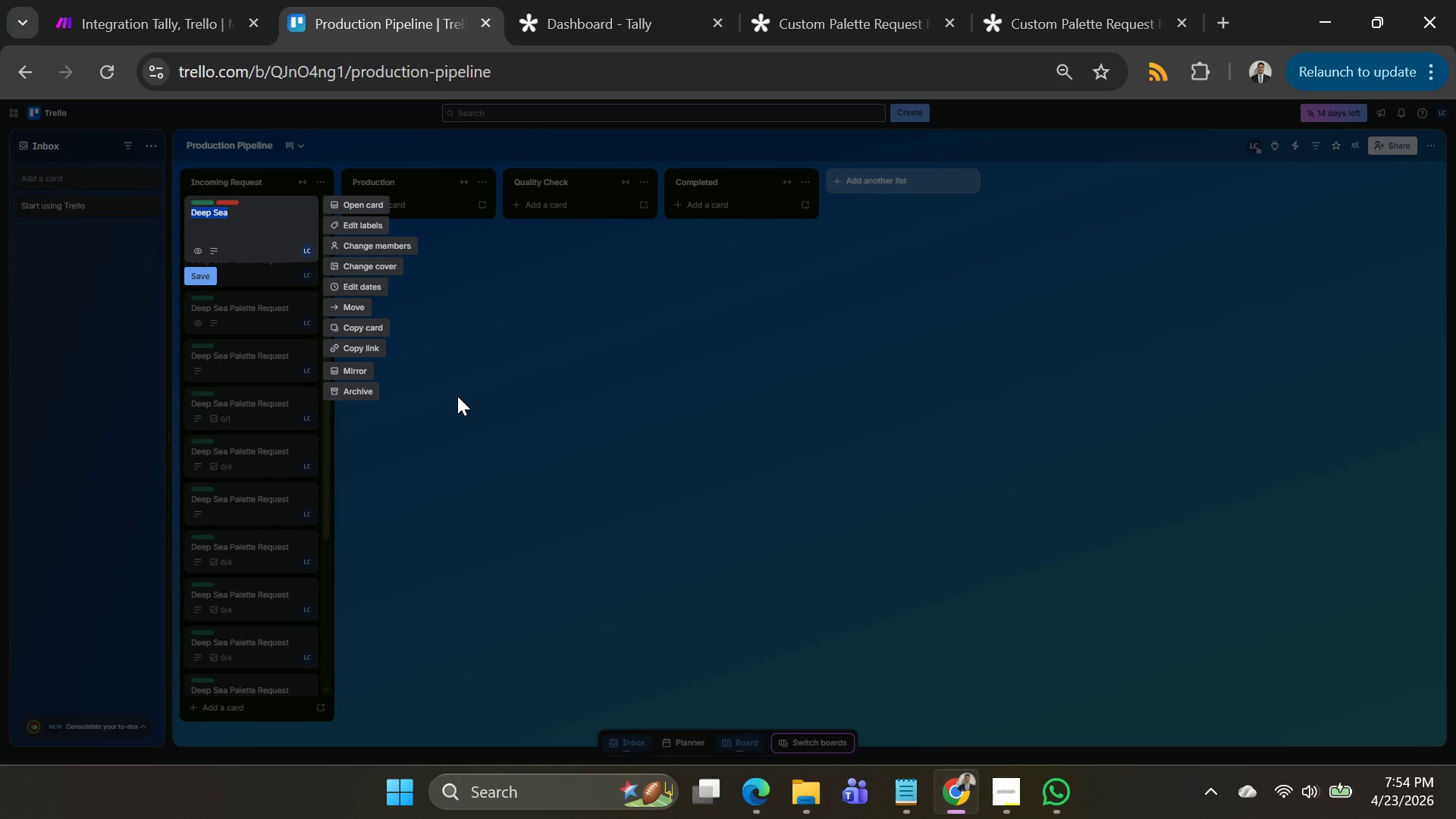 
wait(7.56)
 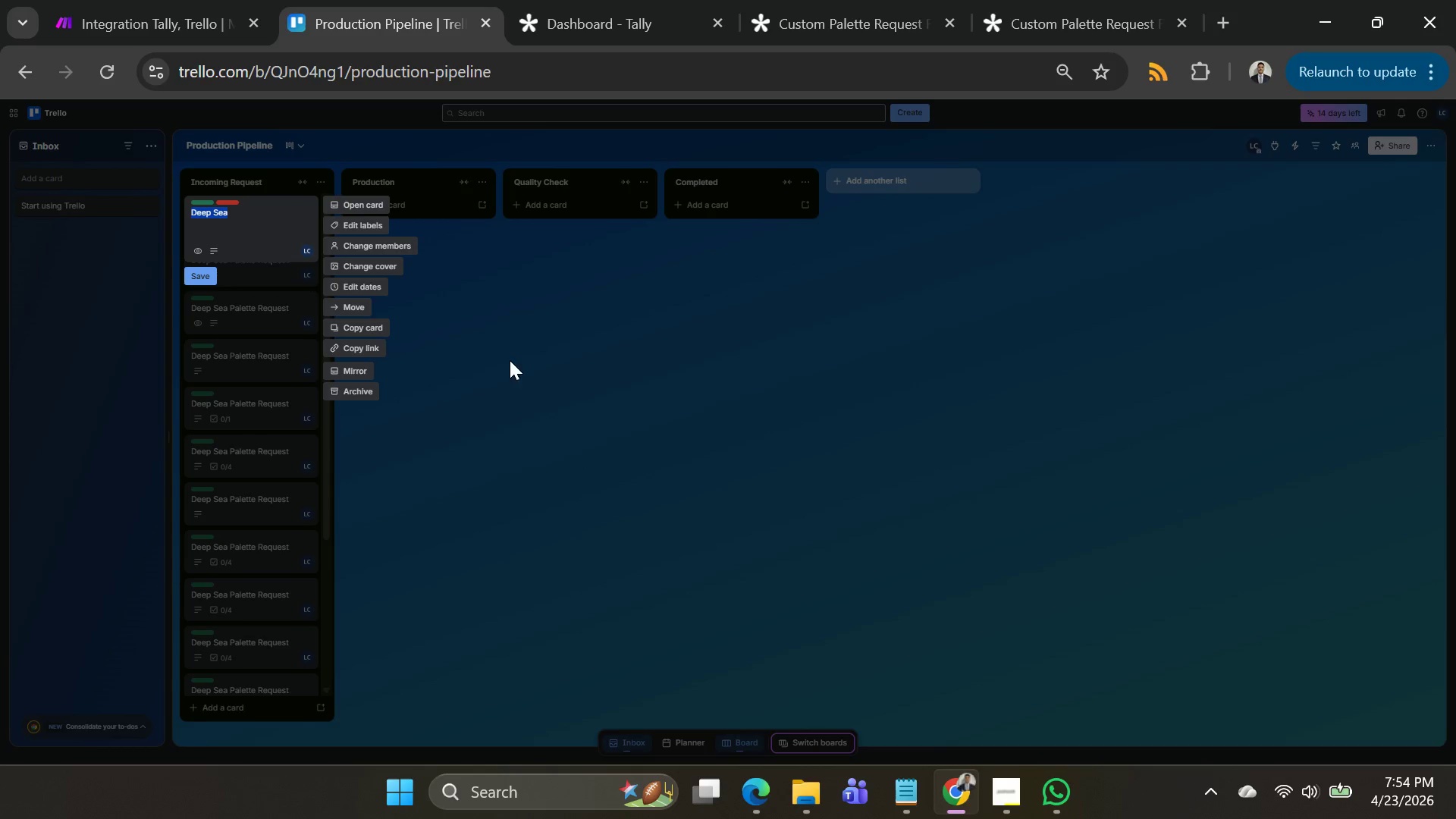 
left_click([579, 419])
 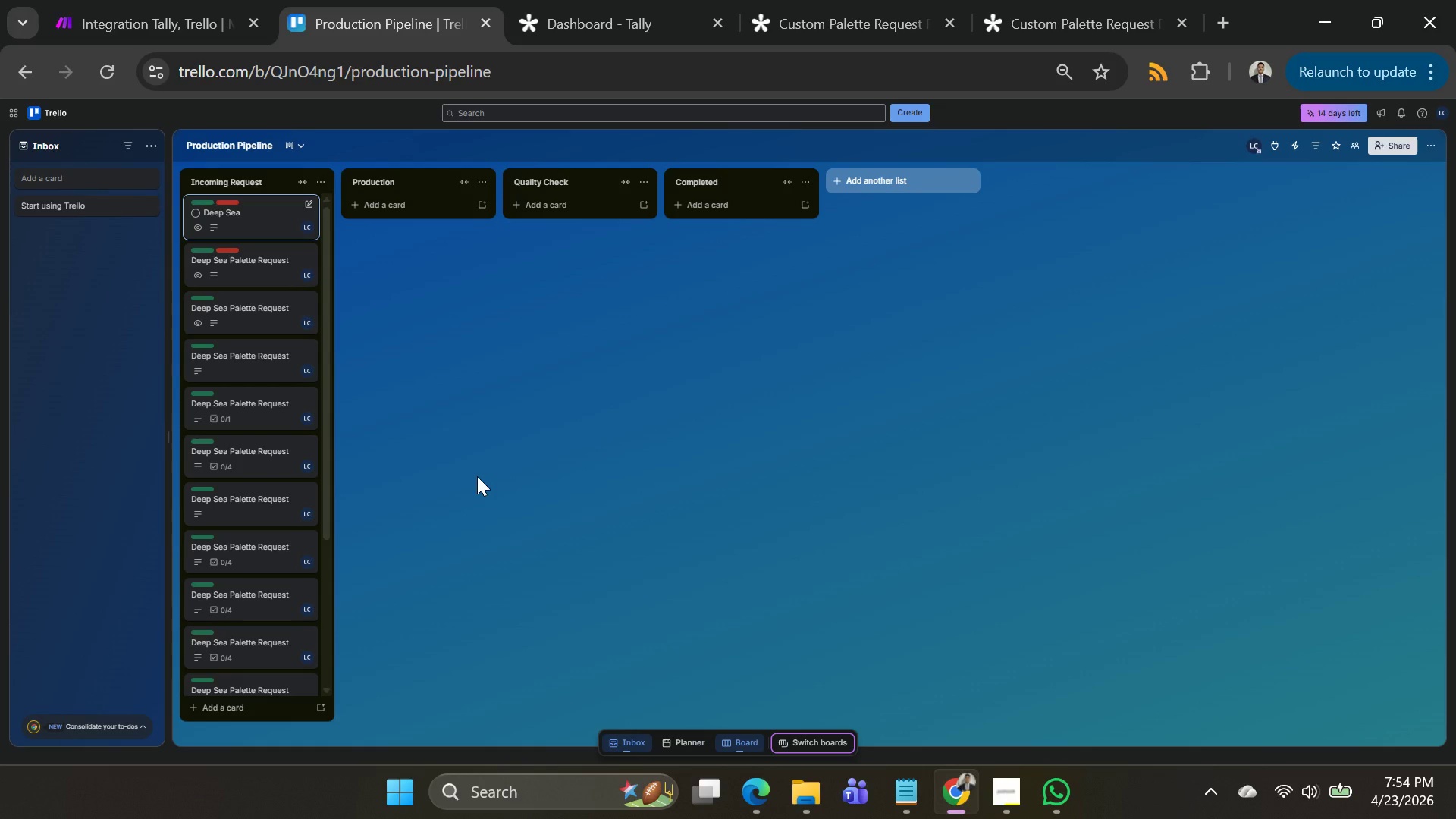 
key(Alt+AltLeft)
 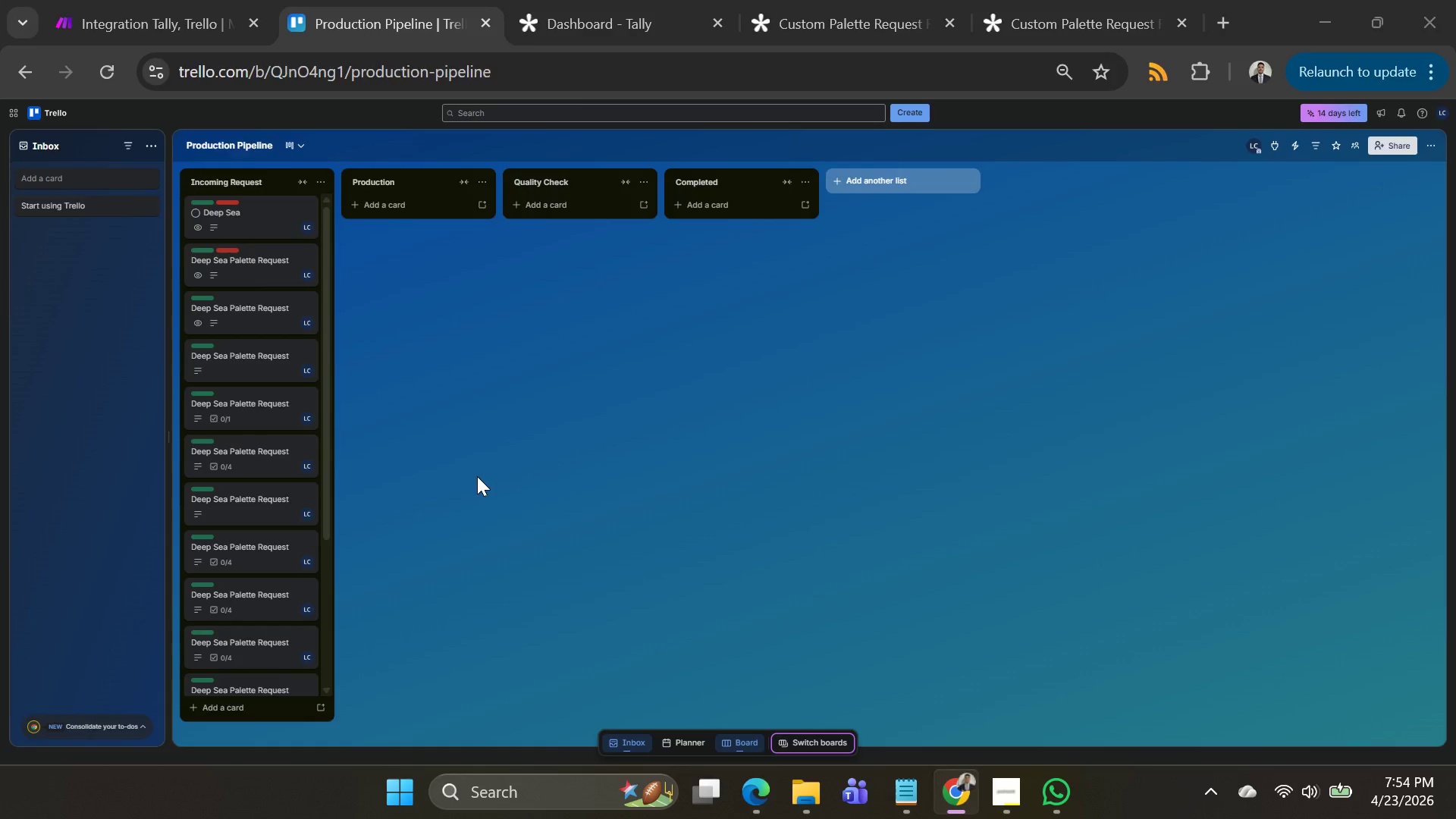 
key(Alt+Tab)
 